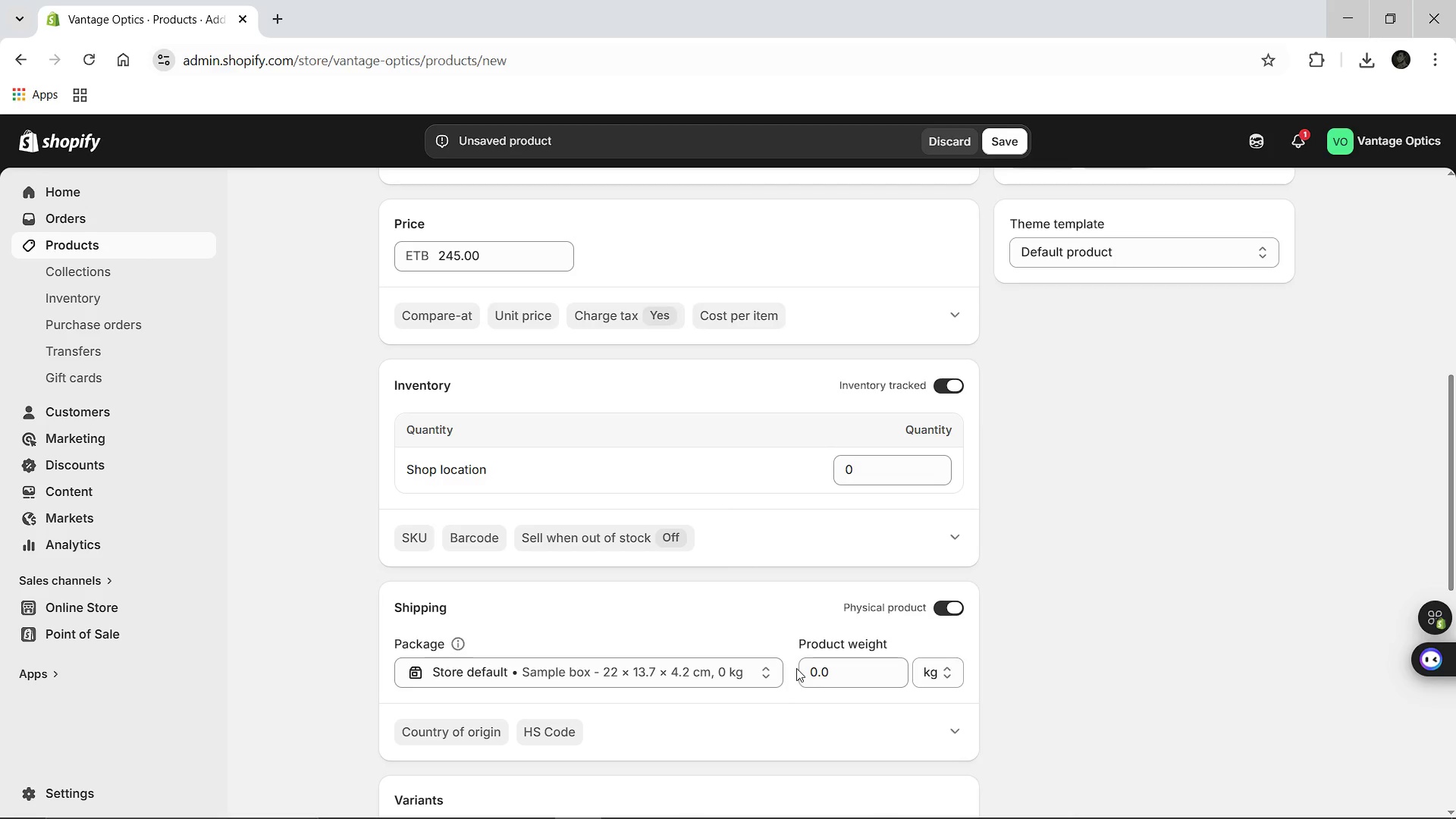 
left_click([837, 671])
 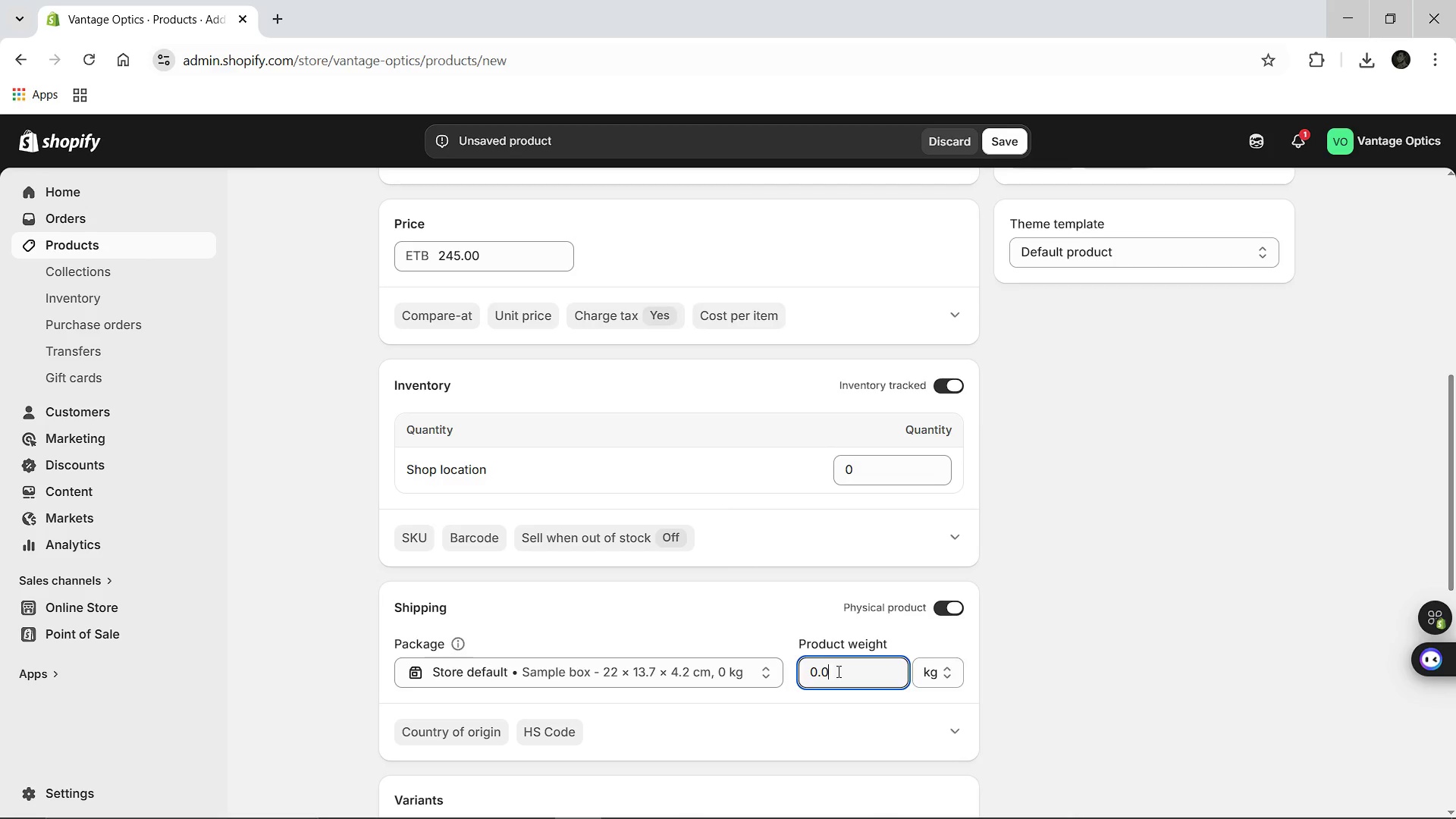 
key(Backspace)
 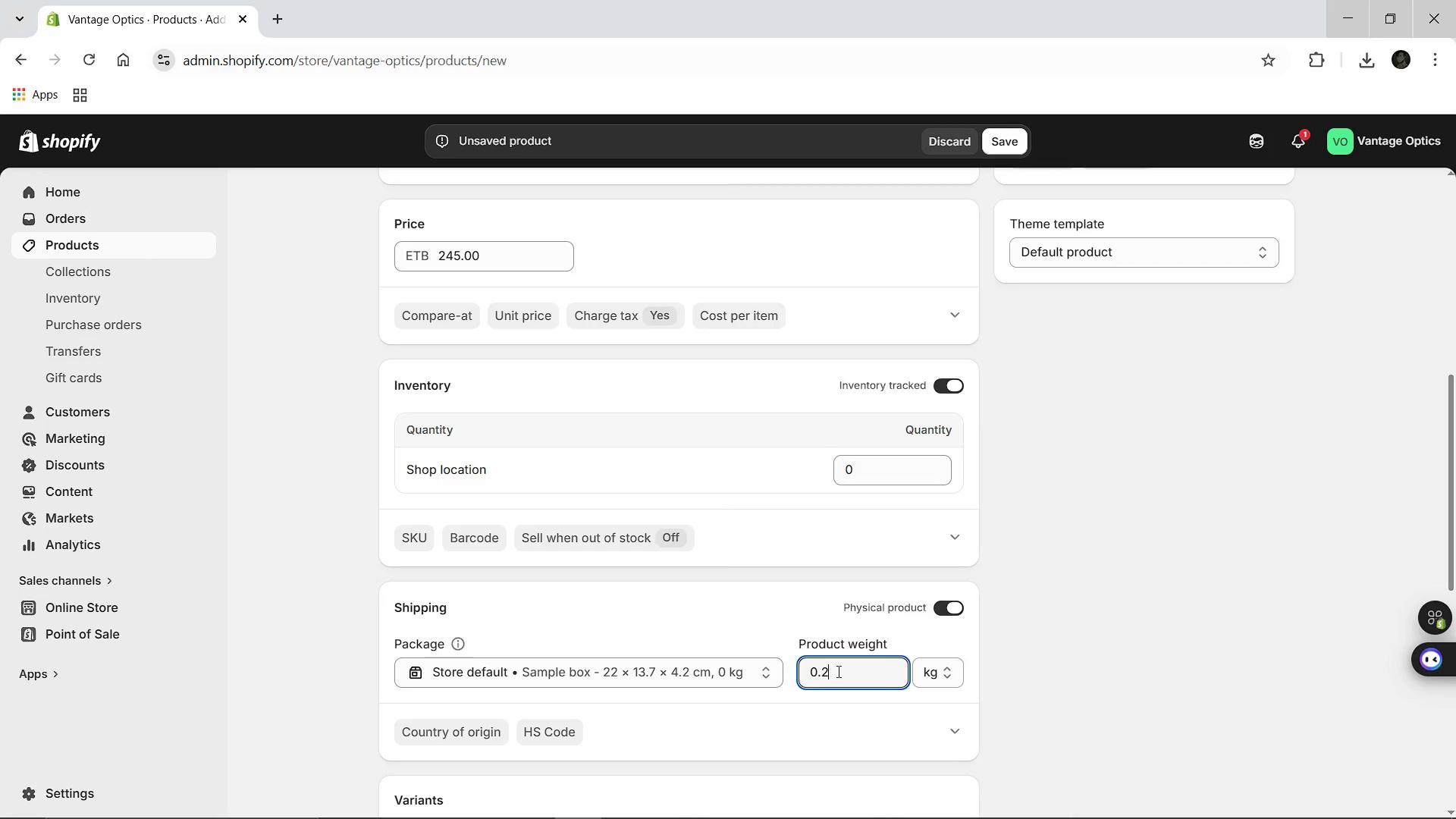 
key(2)
 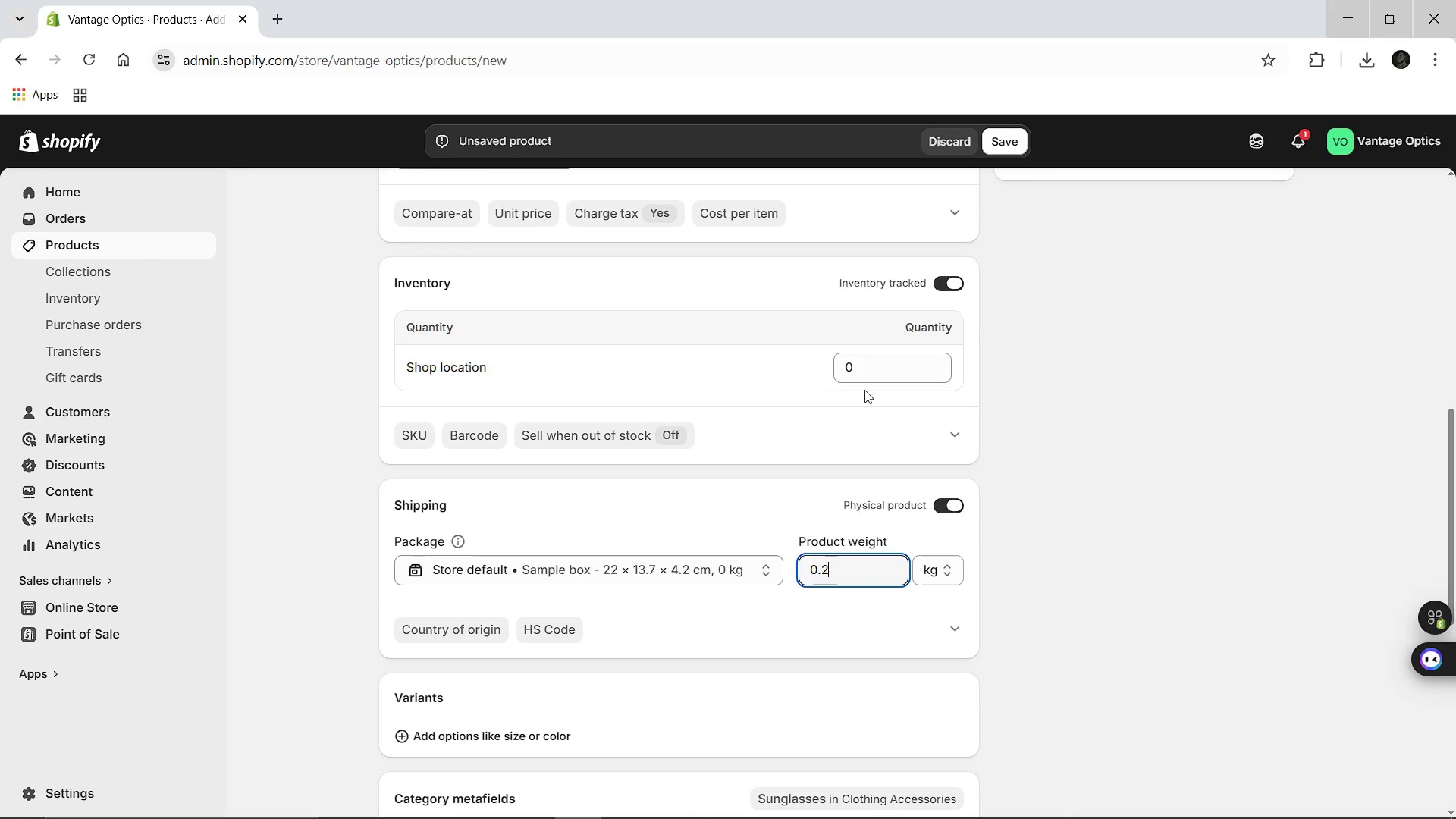 
left_click([876, 356])
 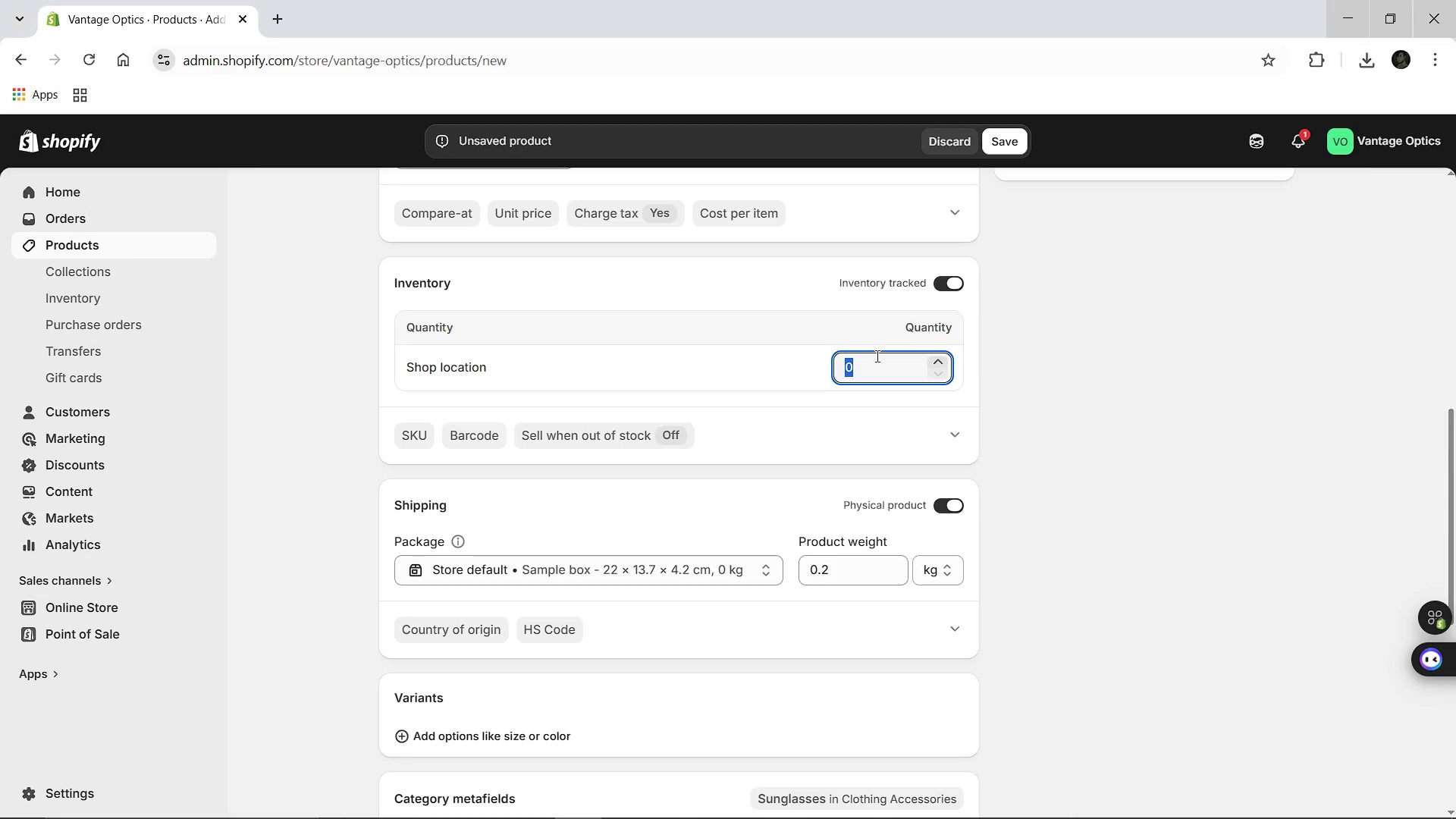 
key(Backspace)
type(35)
 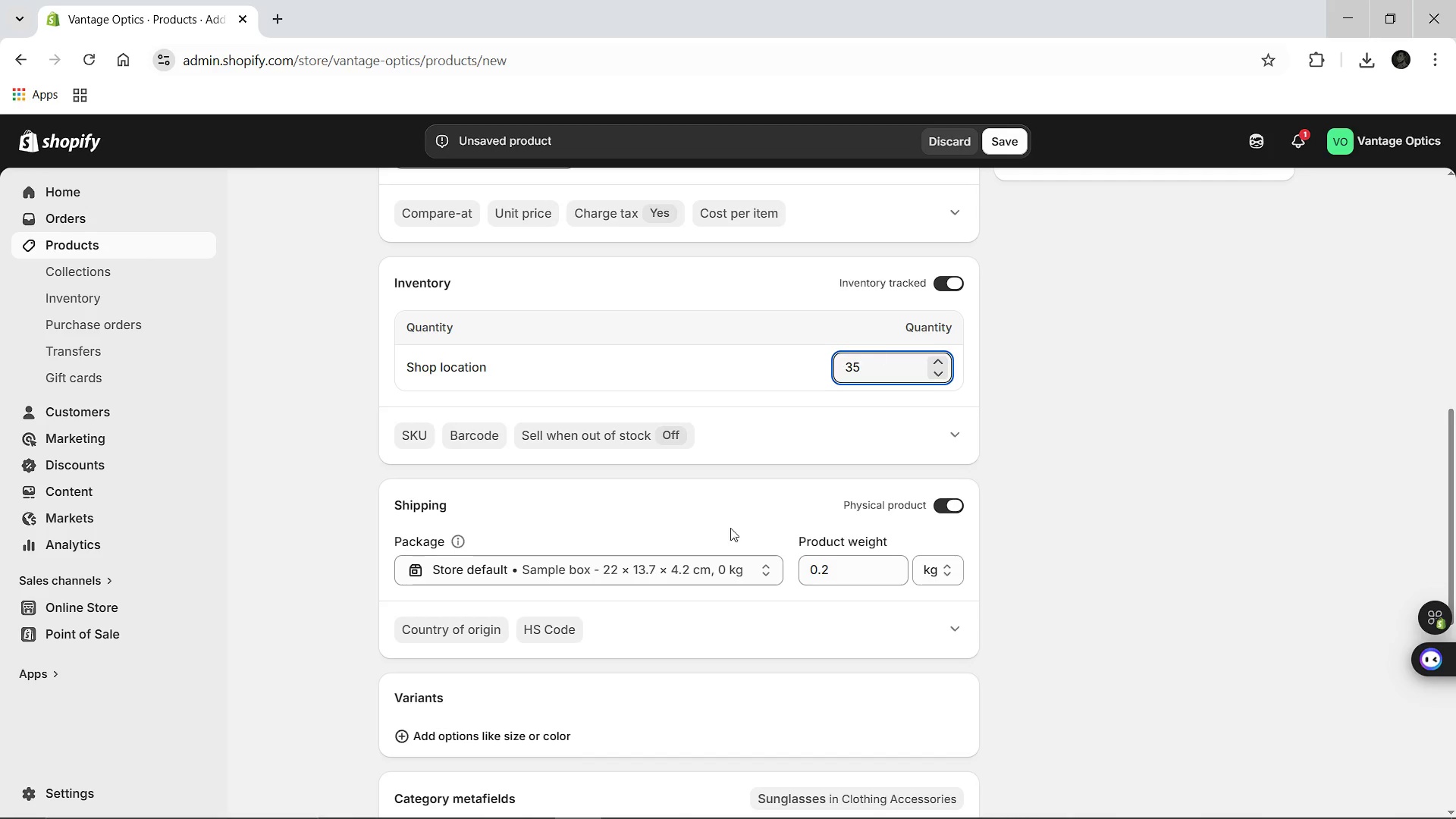 
mouse_move([612, 720])
 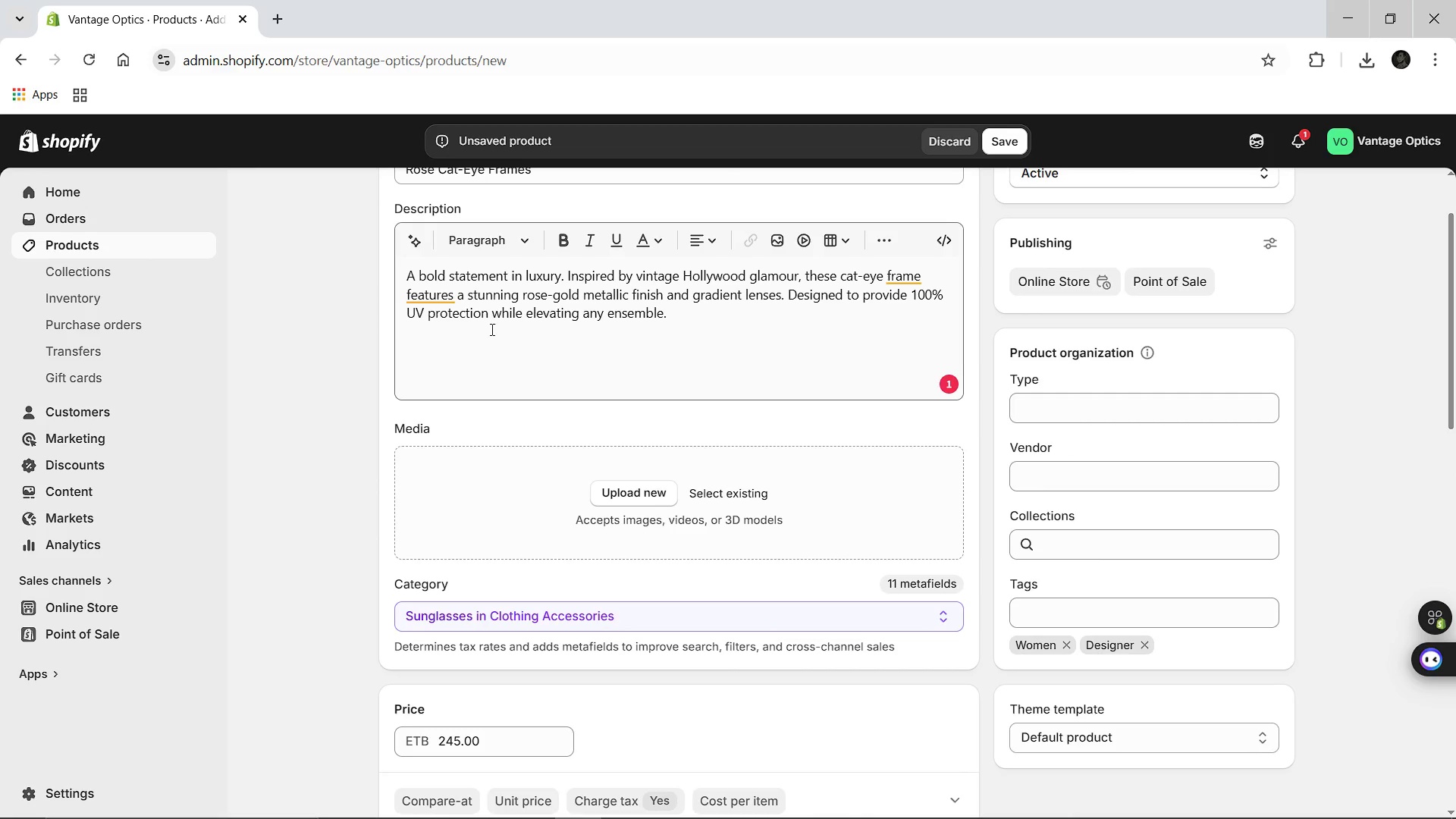 
left_click([430, 294])
 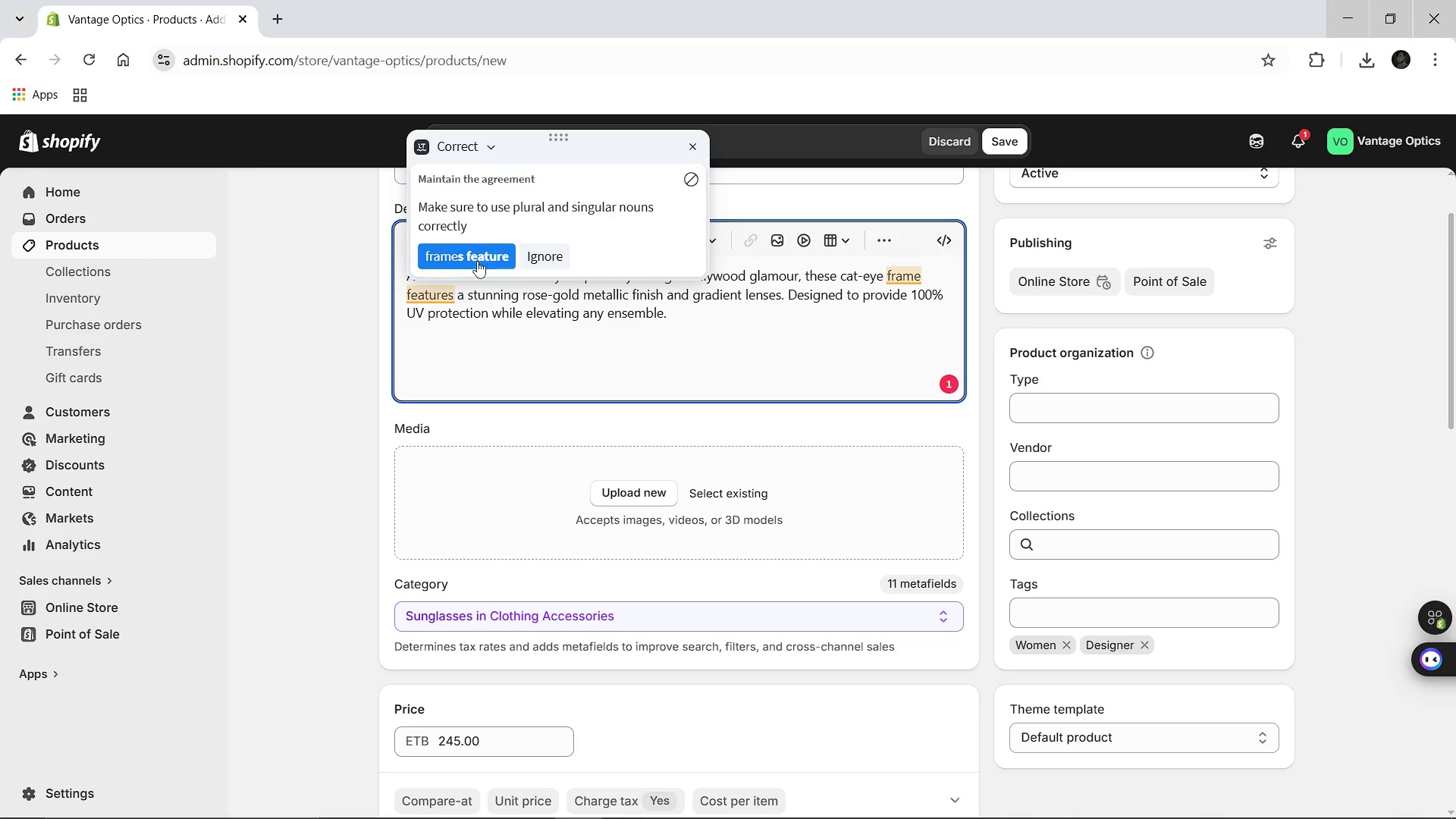 
left_click([477, 261])
 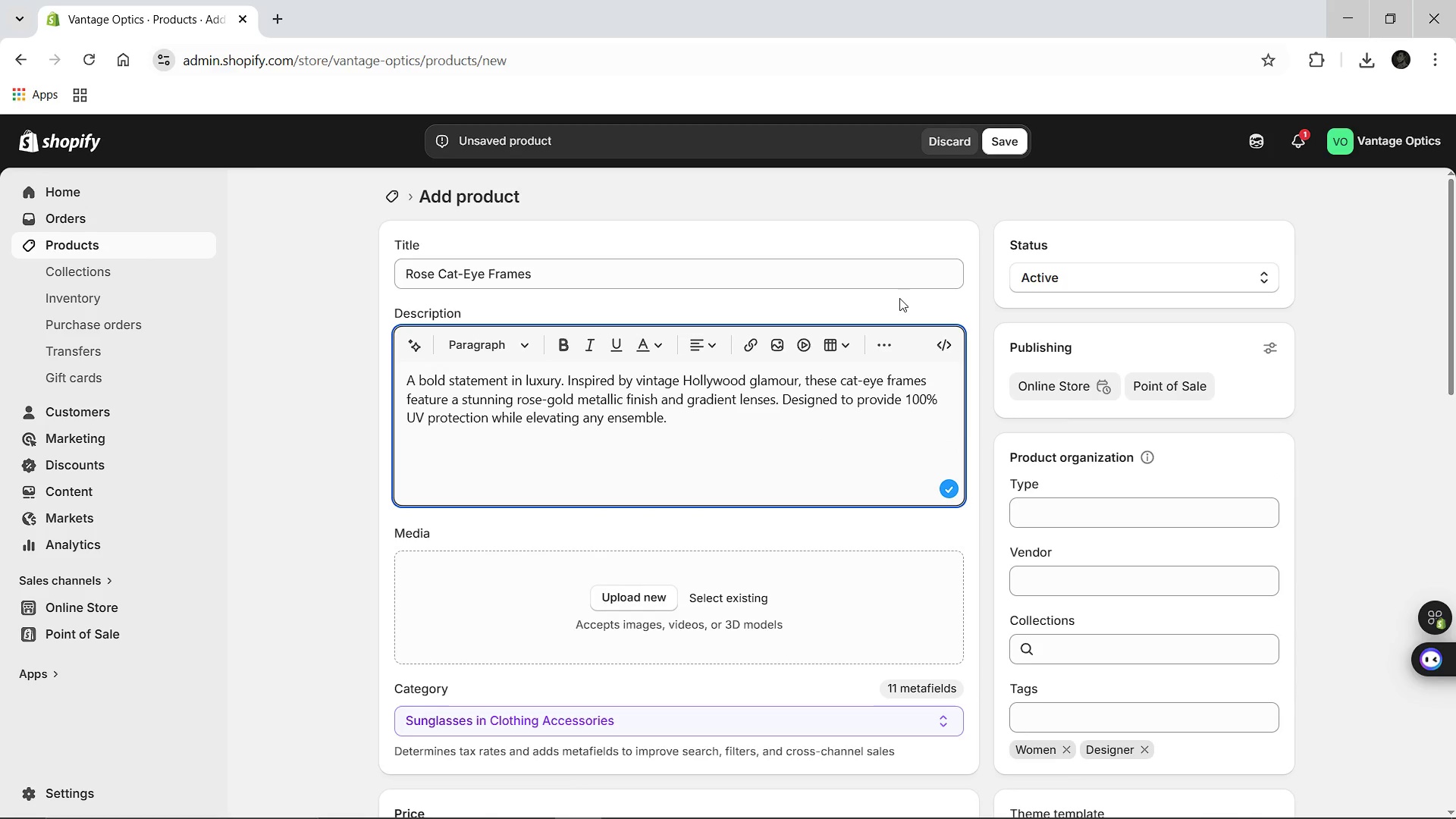 
left_click([984, 140])
 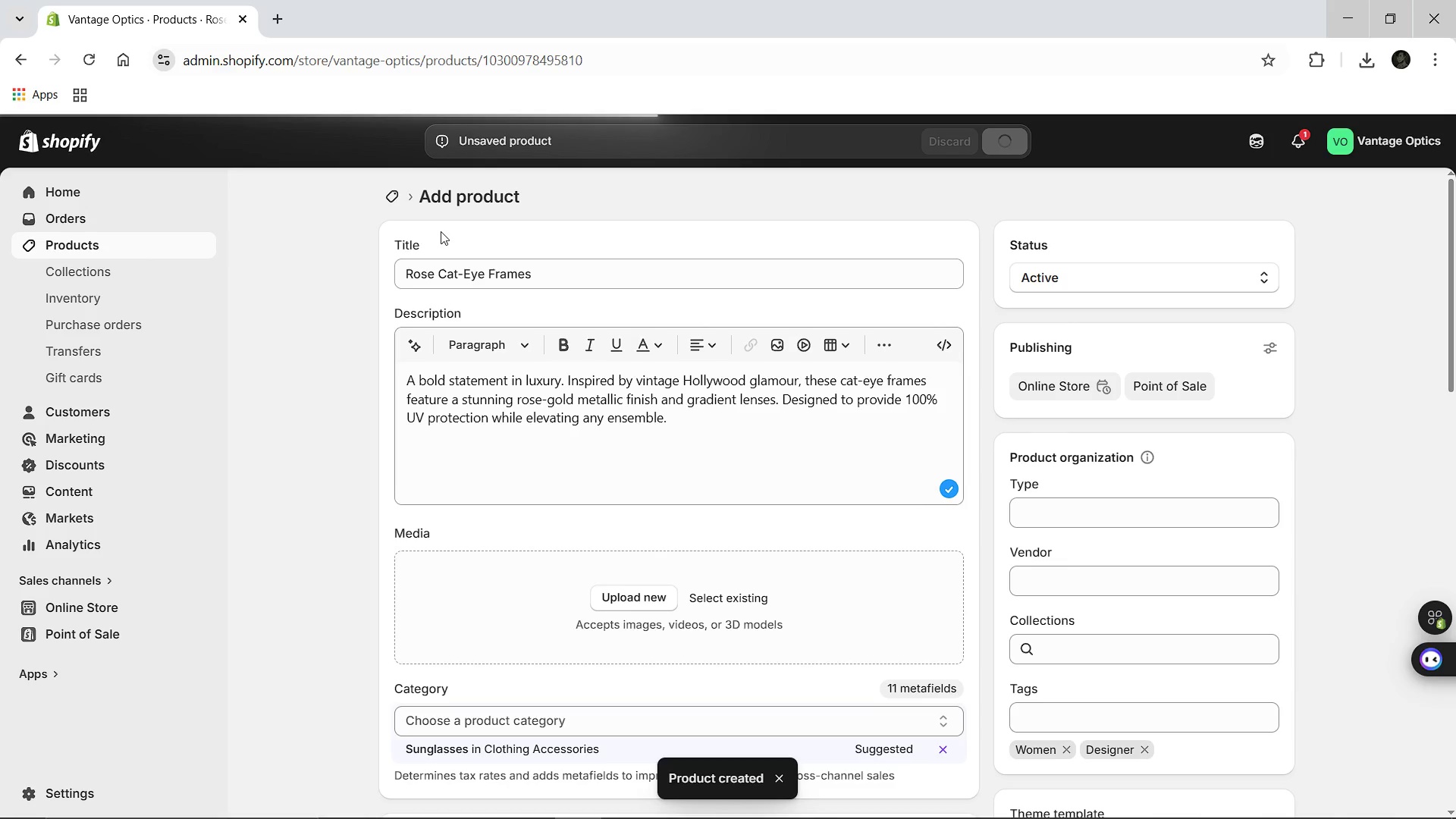 
wait(7.47)
 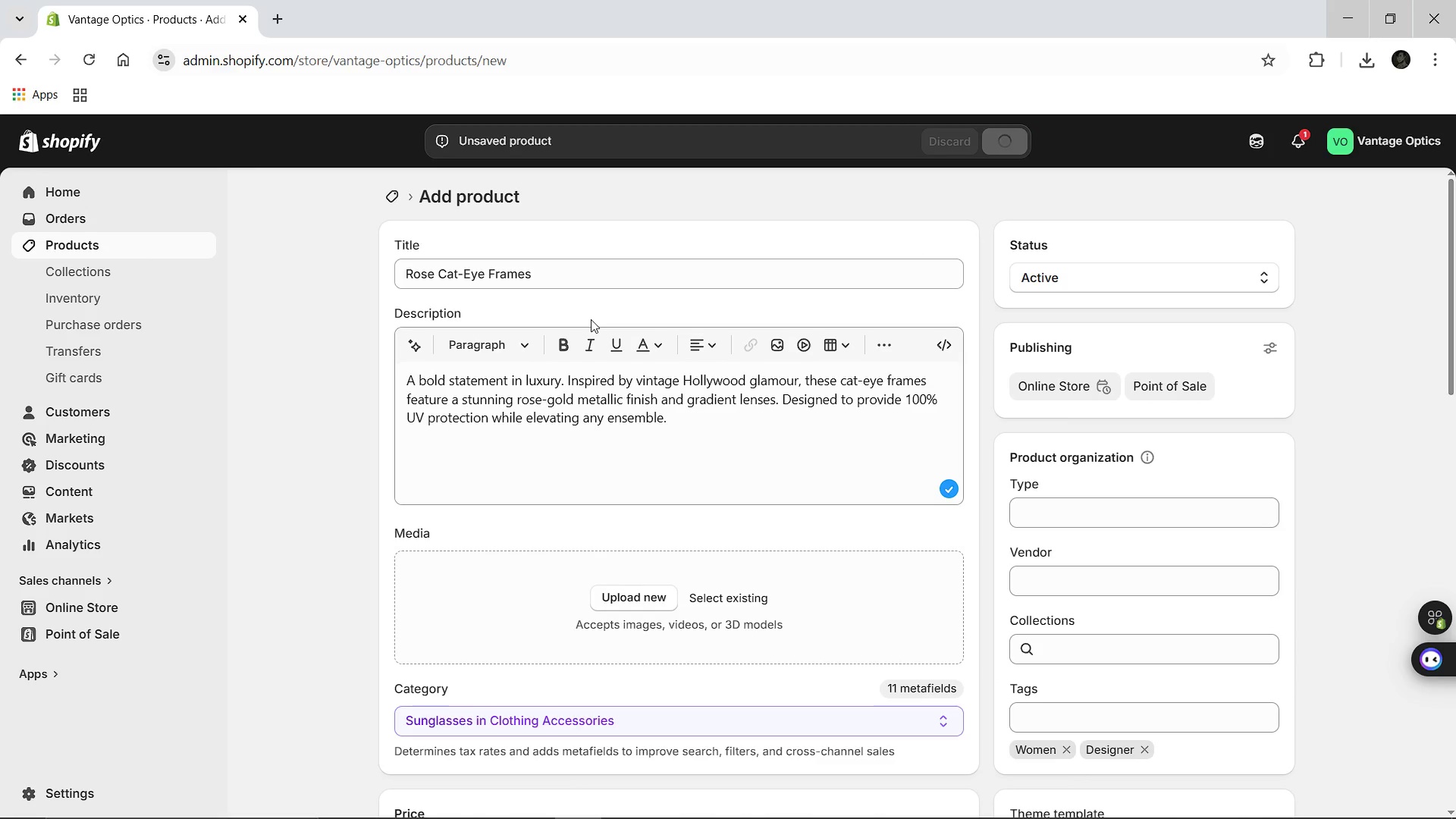 
left_click([397, 205])
 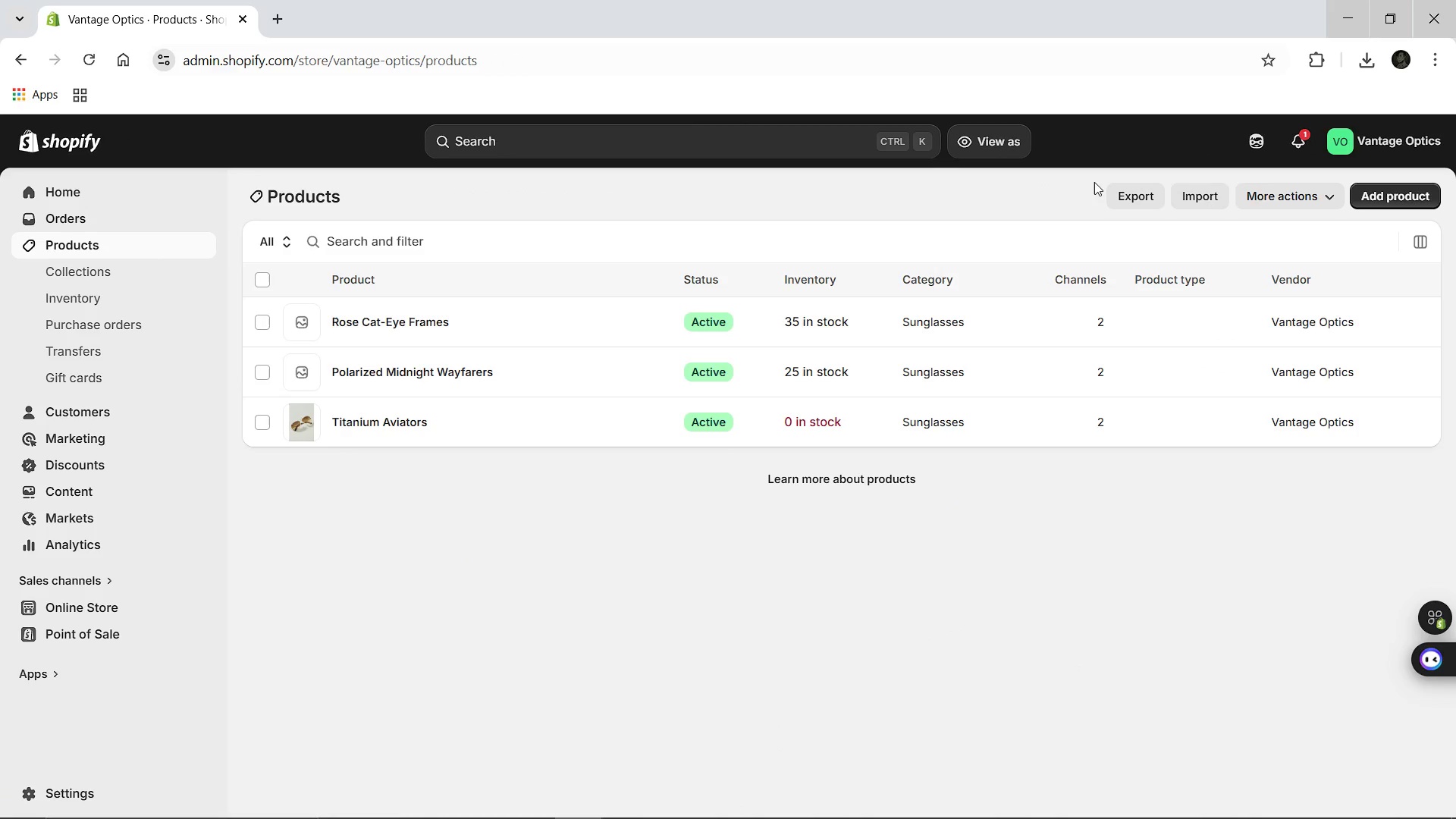 
left_click([1395, 195])
 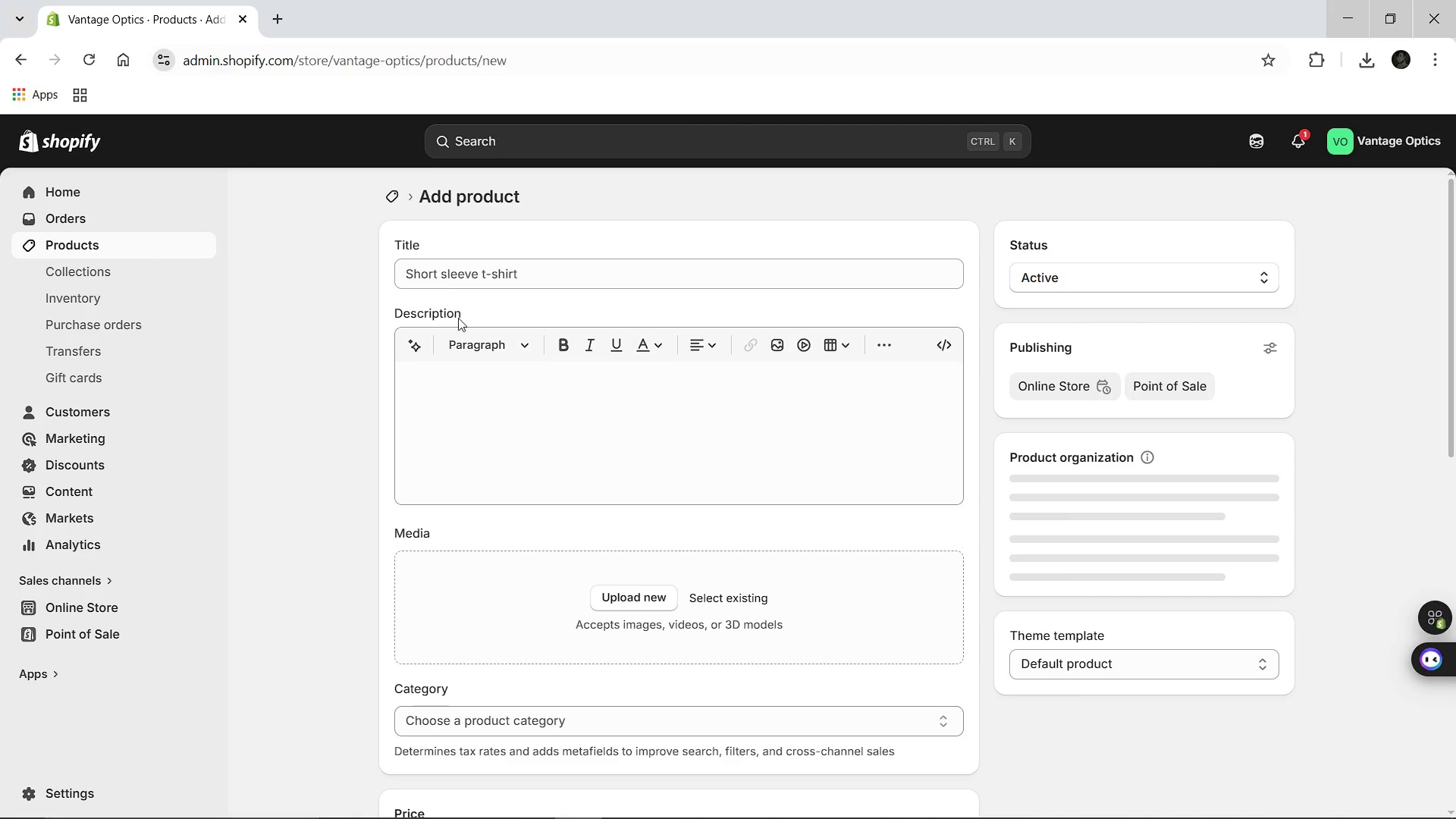 
left_click([438, 267])
 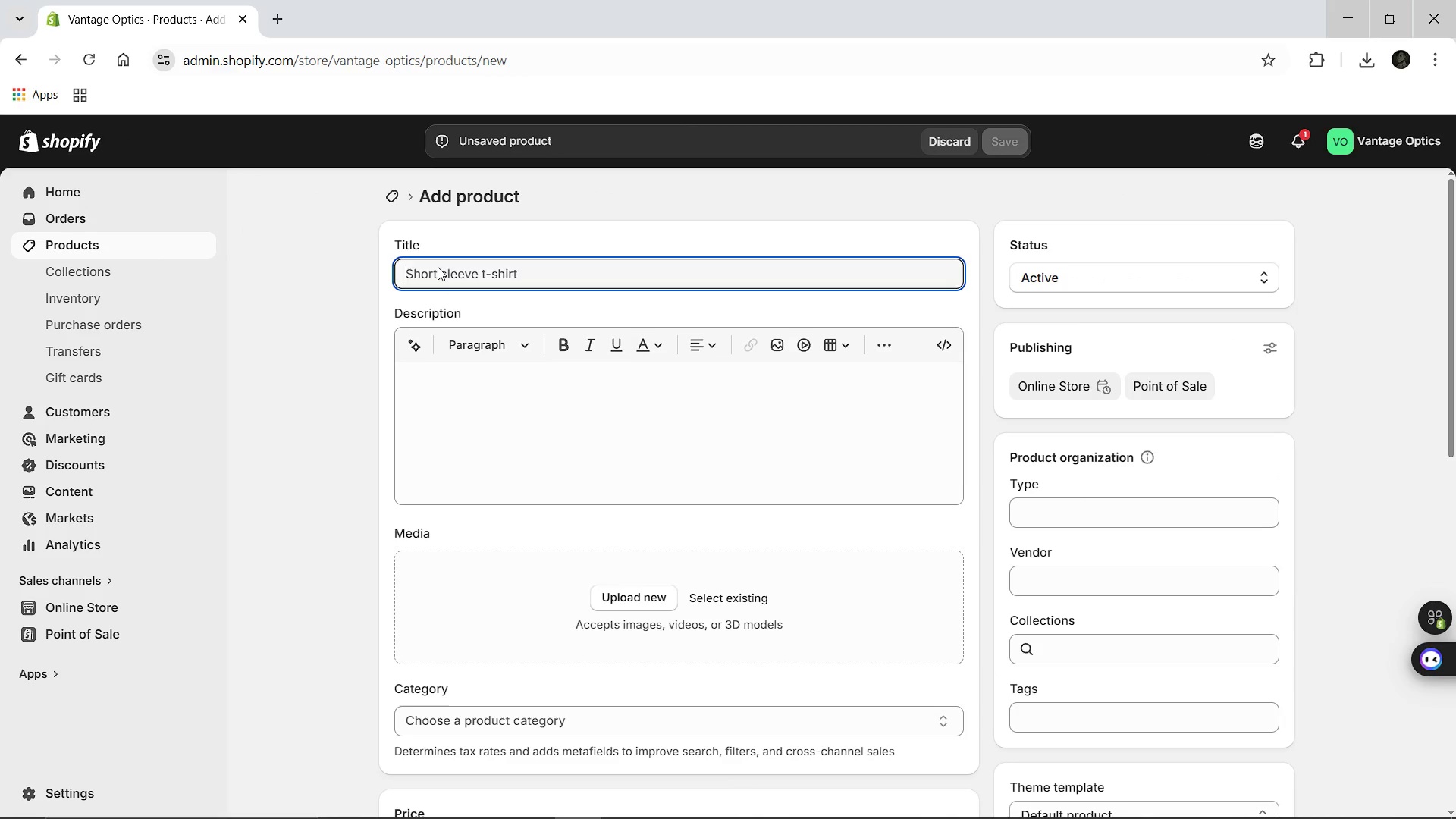 
type(Arctic Blue Sport Wraps)
 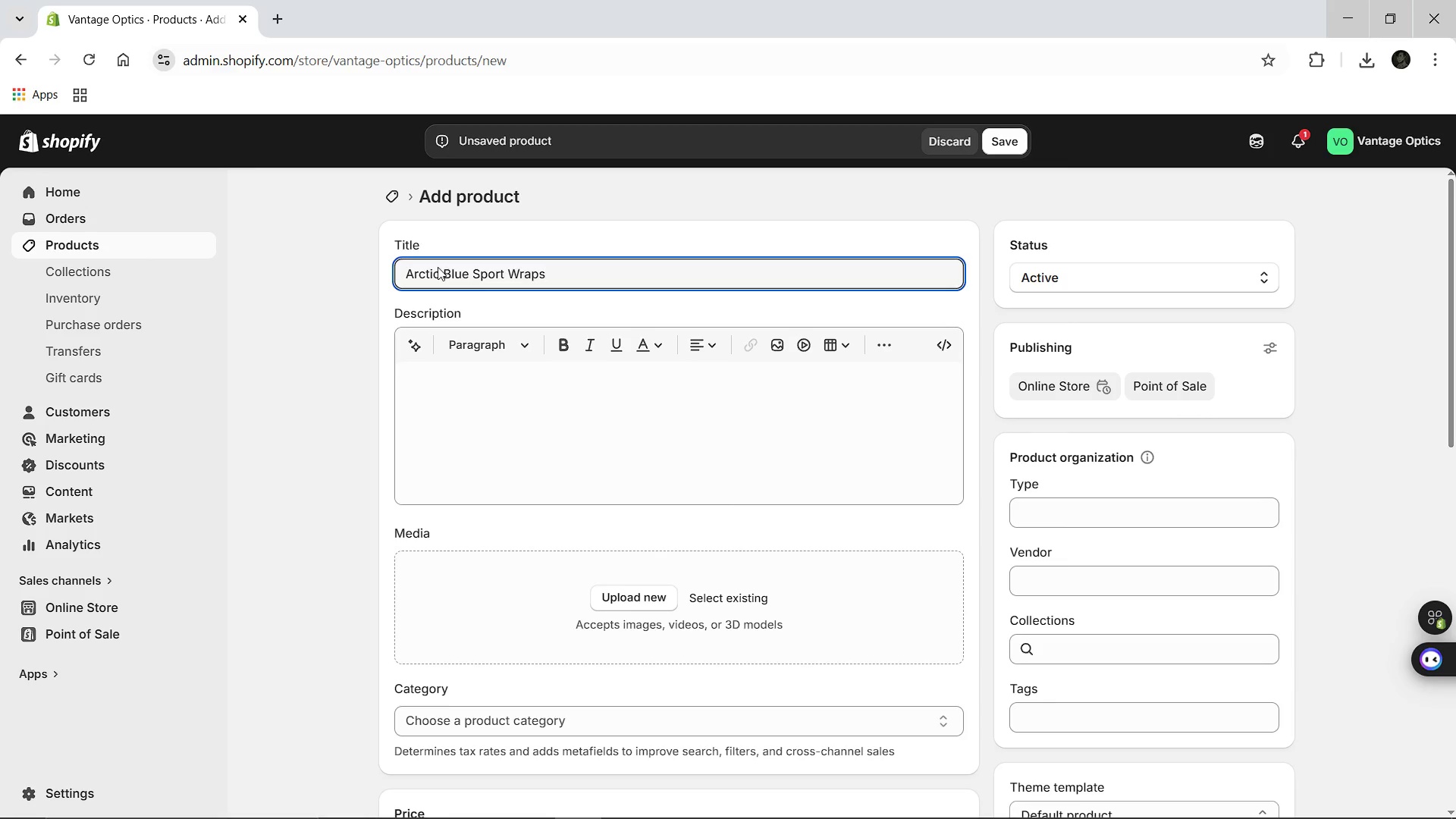 
left_click([439, 391])
 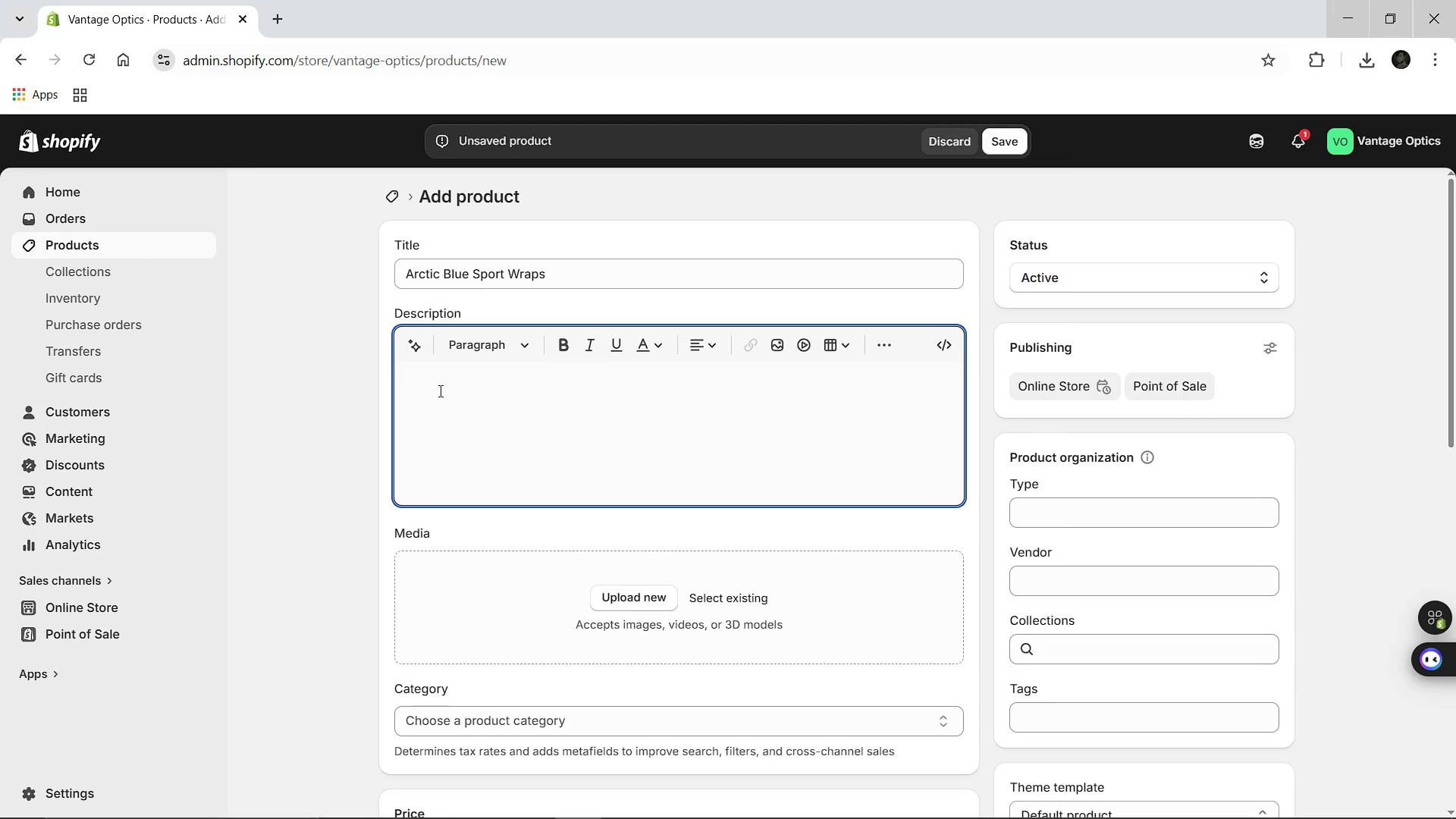 
type(Built for the g)
key(Backspace)
type(high performance athelete. The ergonomic wraparound design provides a wide filed of vision and maximum win protection,)
key(Backspace)
type(. Feat)
key(Backspace)
key(Backspace)
key(Backspace)
key(Backspace)
type(d protection. Features polarized ar)
key(Backspace)
key(Backspace)
type(Arctic Blue lenses that enc)
key(Backspace)
type(hance contarst a)
key(Backspace)
type(on water and a)
key(Backspace)
type(snow.)
 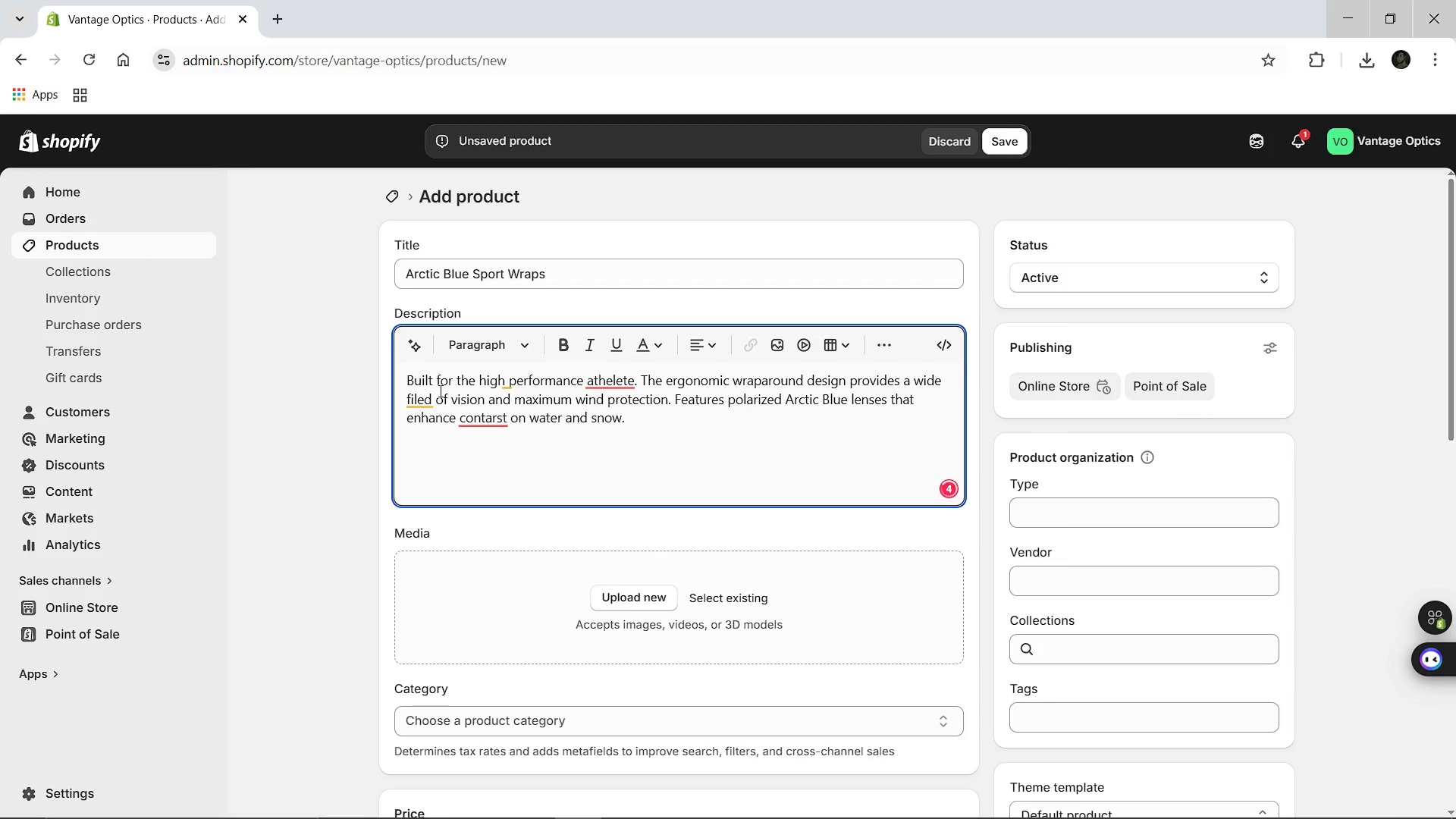 
left_click([460, 416])
 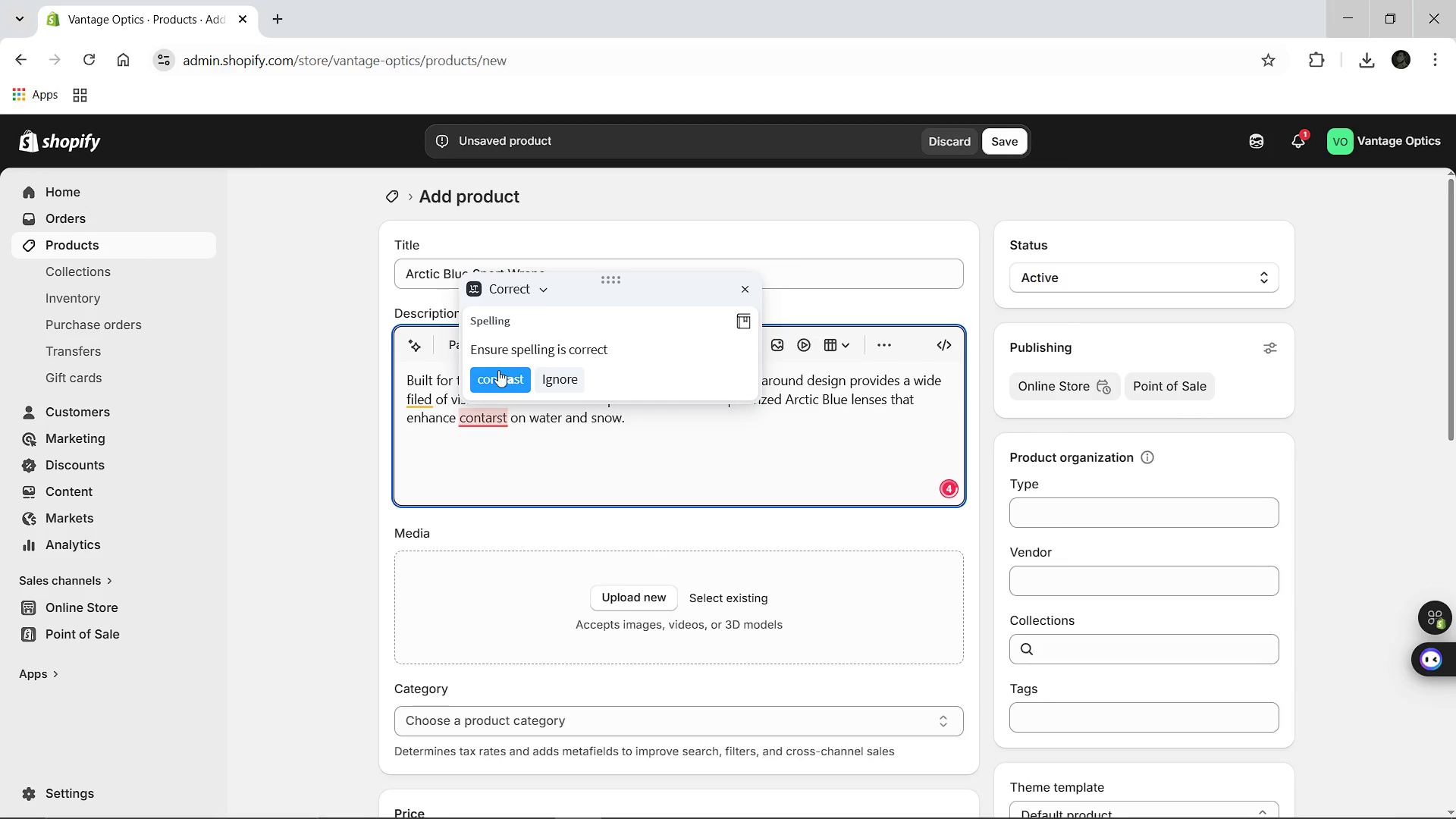 
left_click([498, 369])
 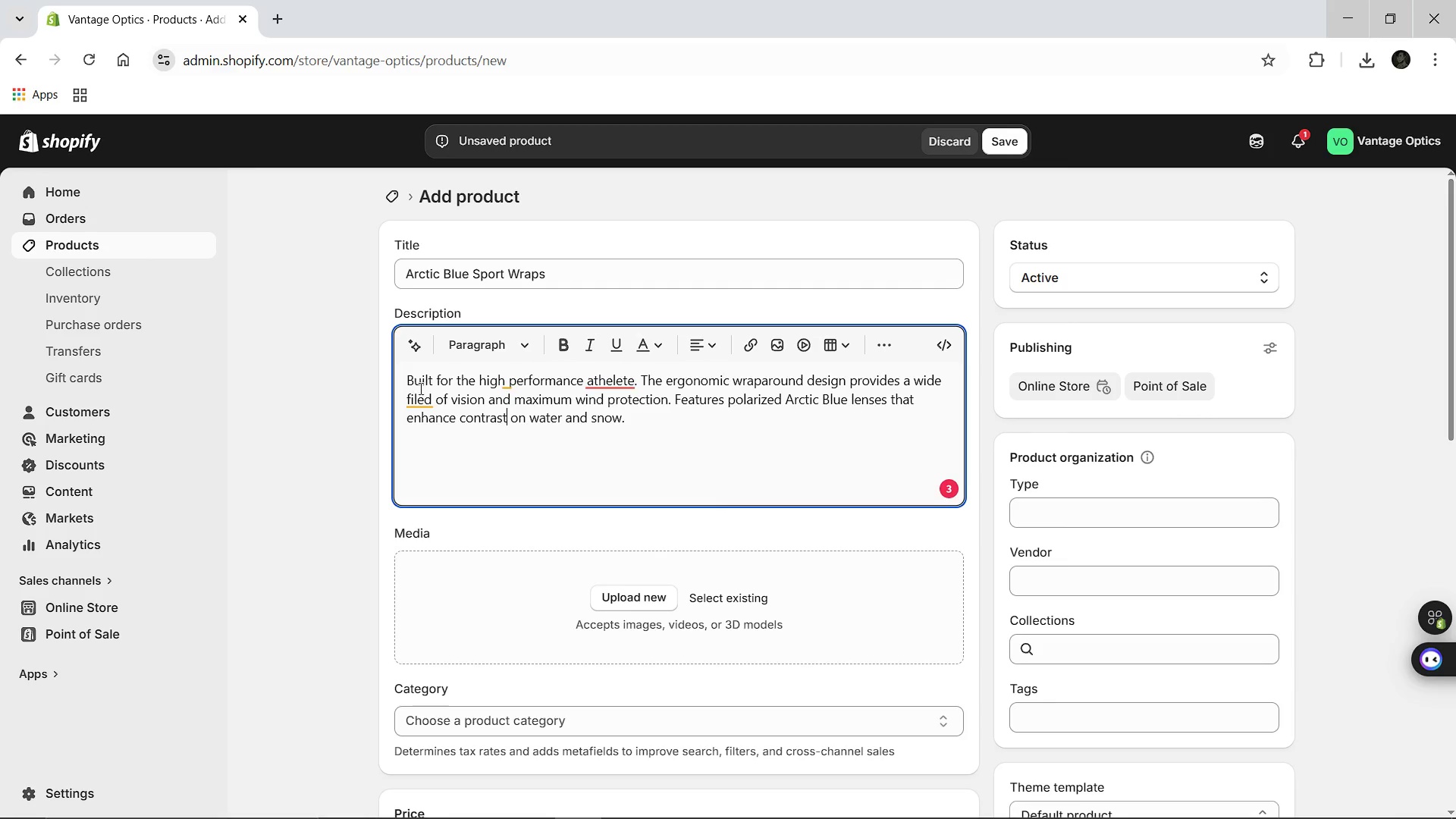 
left_click([418, 394])
 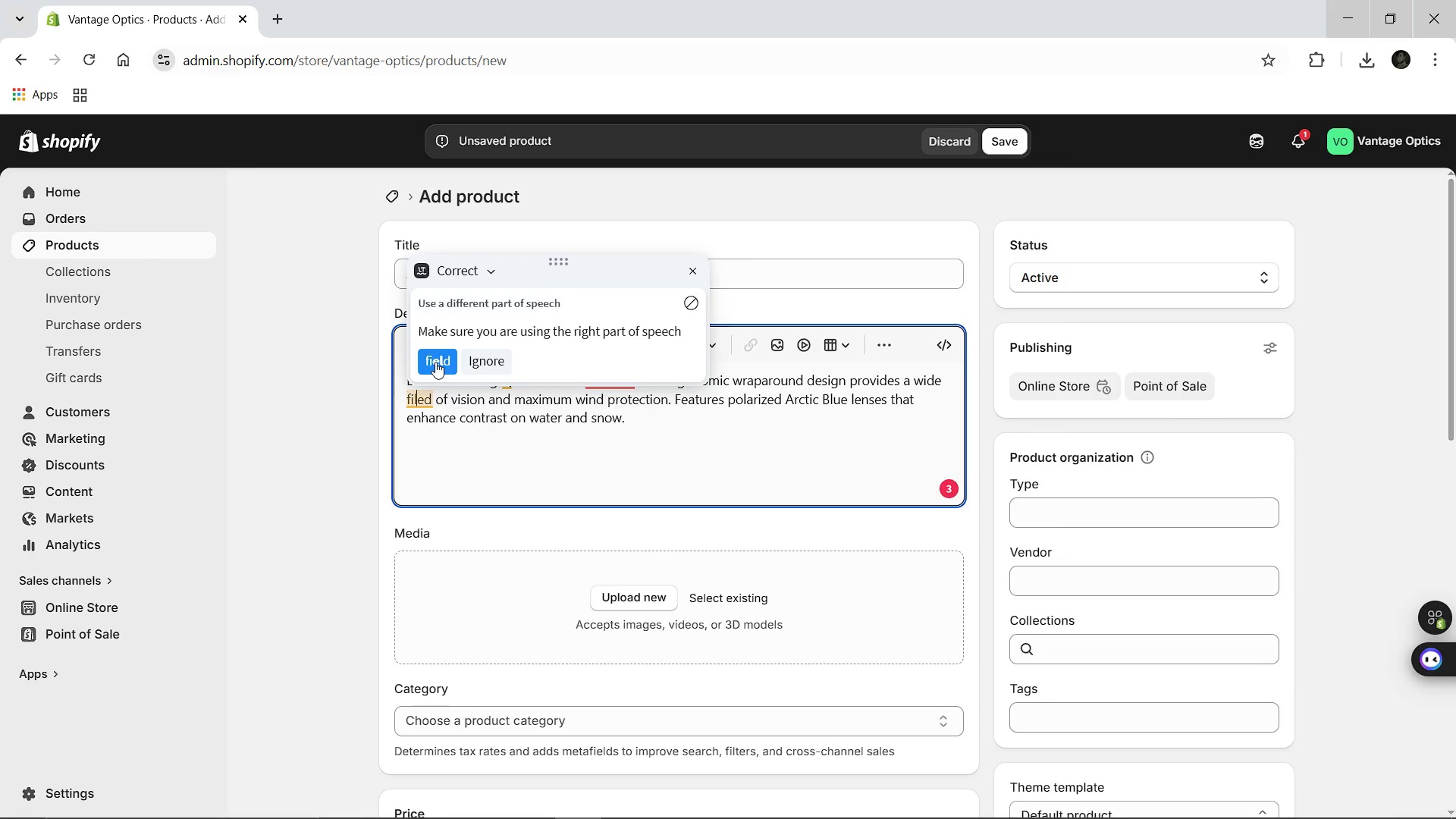 
left_click([435, 362])
 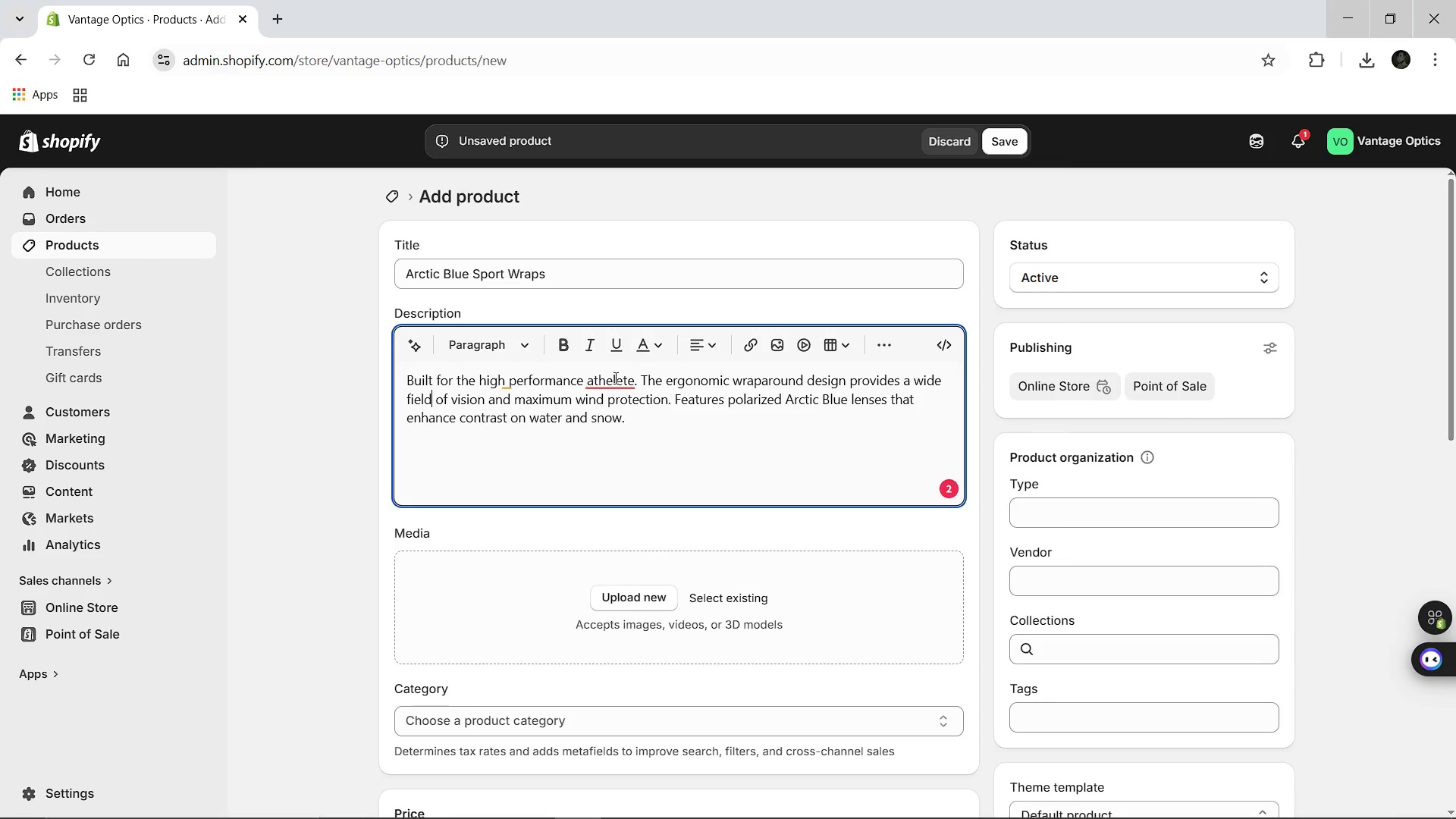 
left_click([613, 378])
 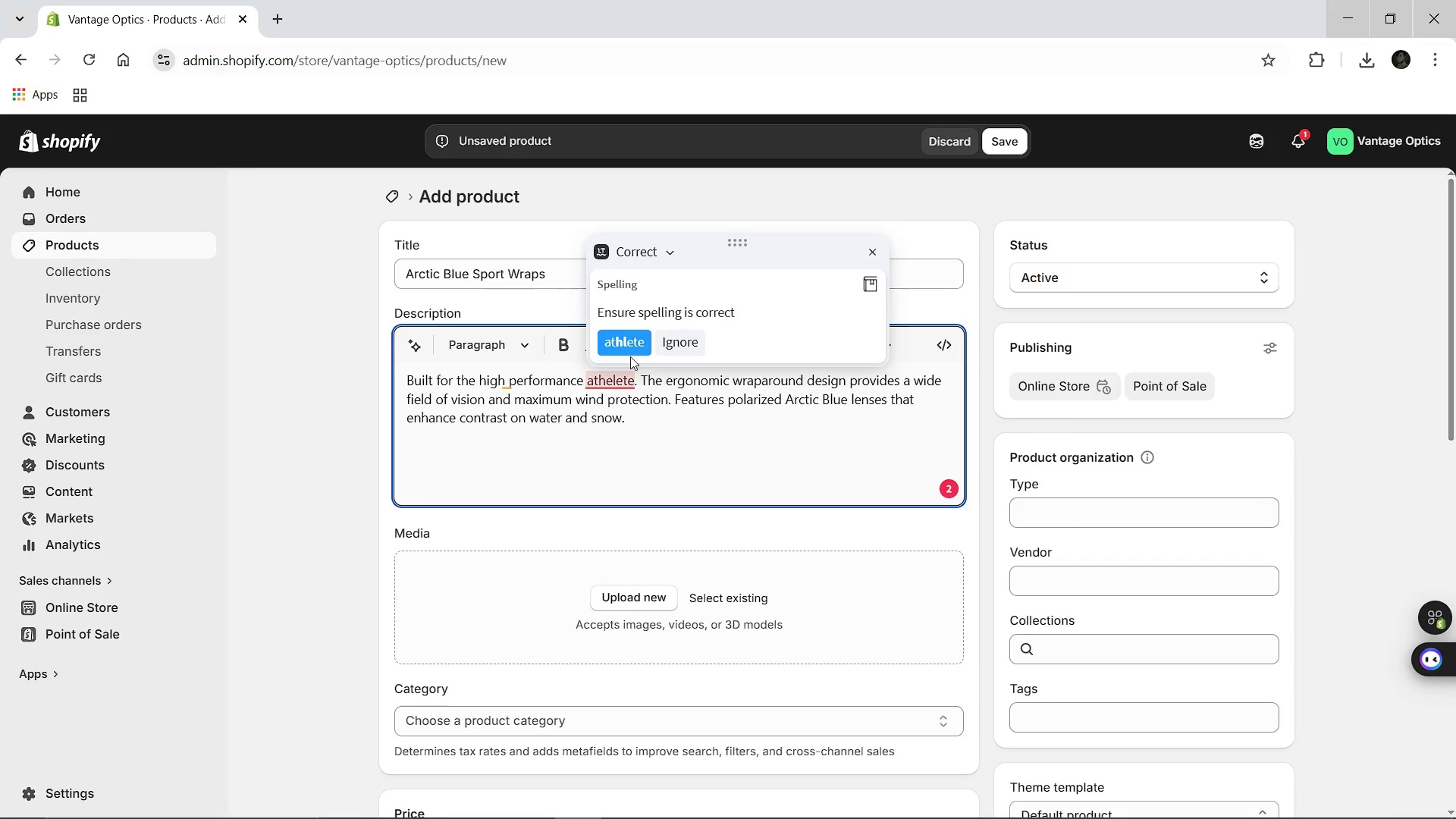 
left_click([629, 351])
 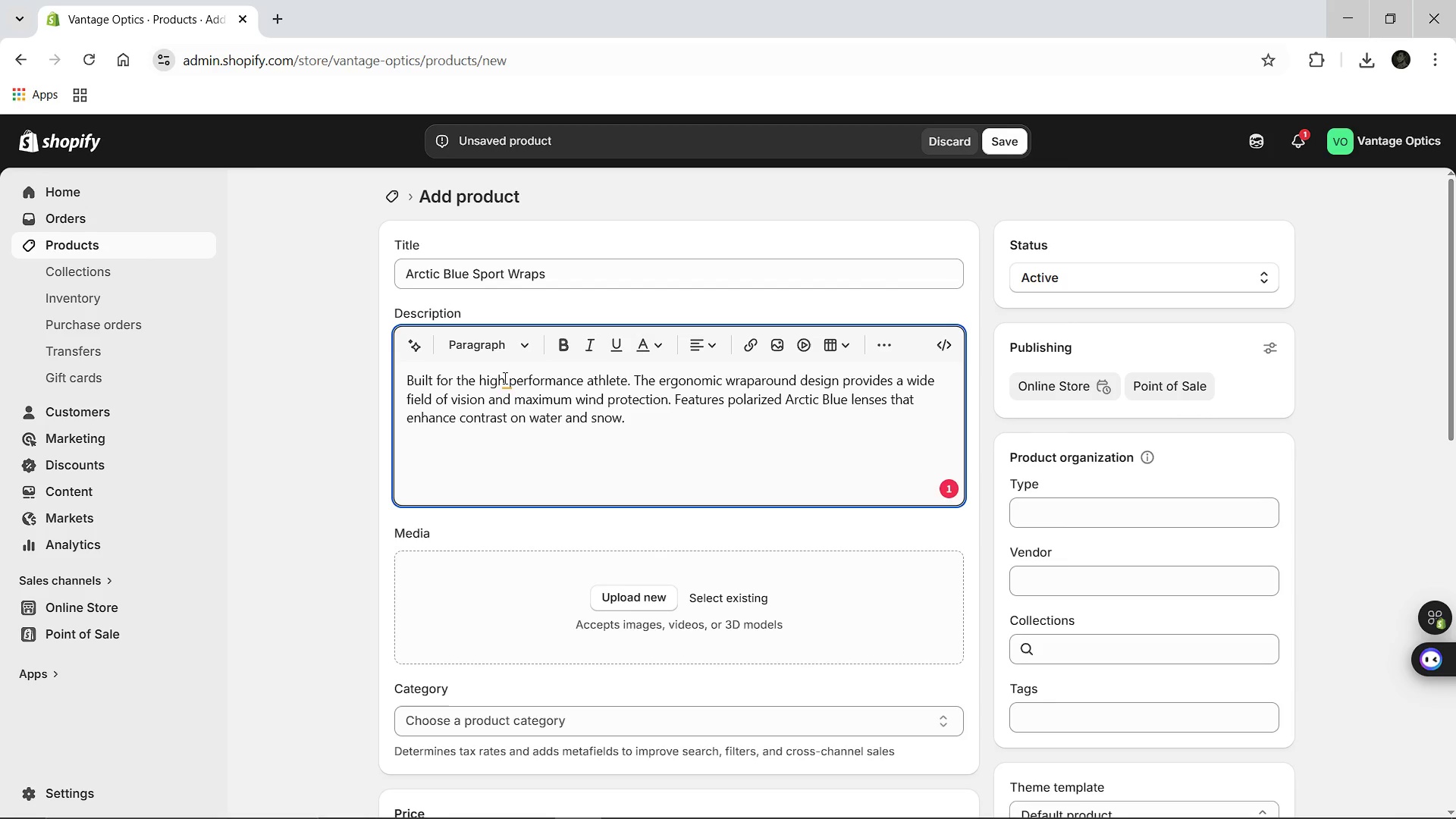 
left_click([504, 378])
 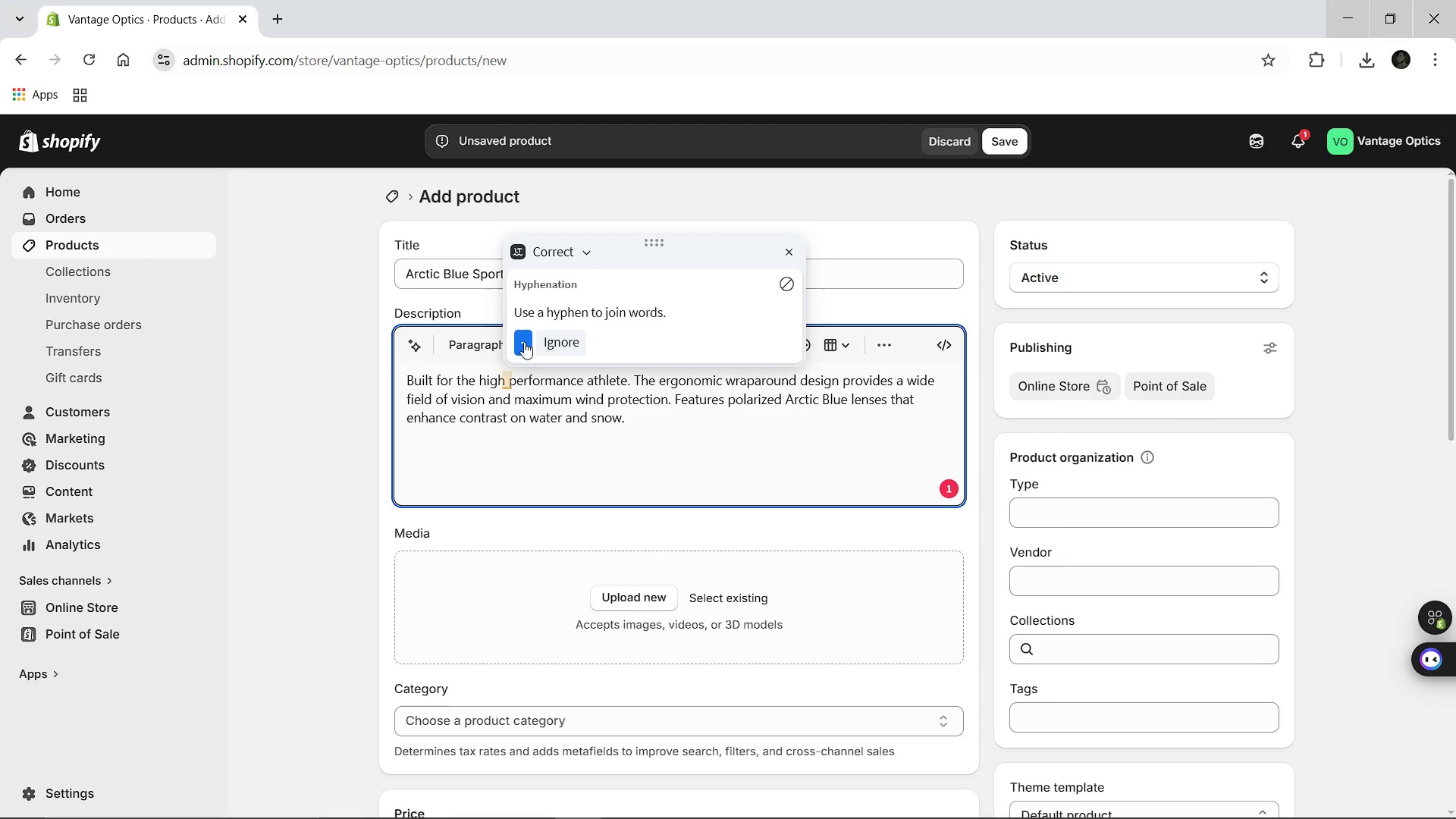 
left_click([524, 342])
 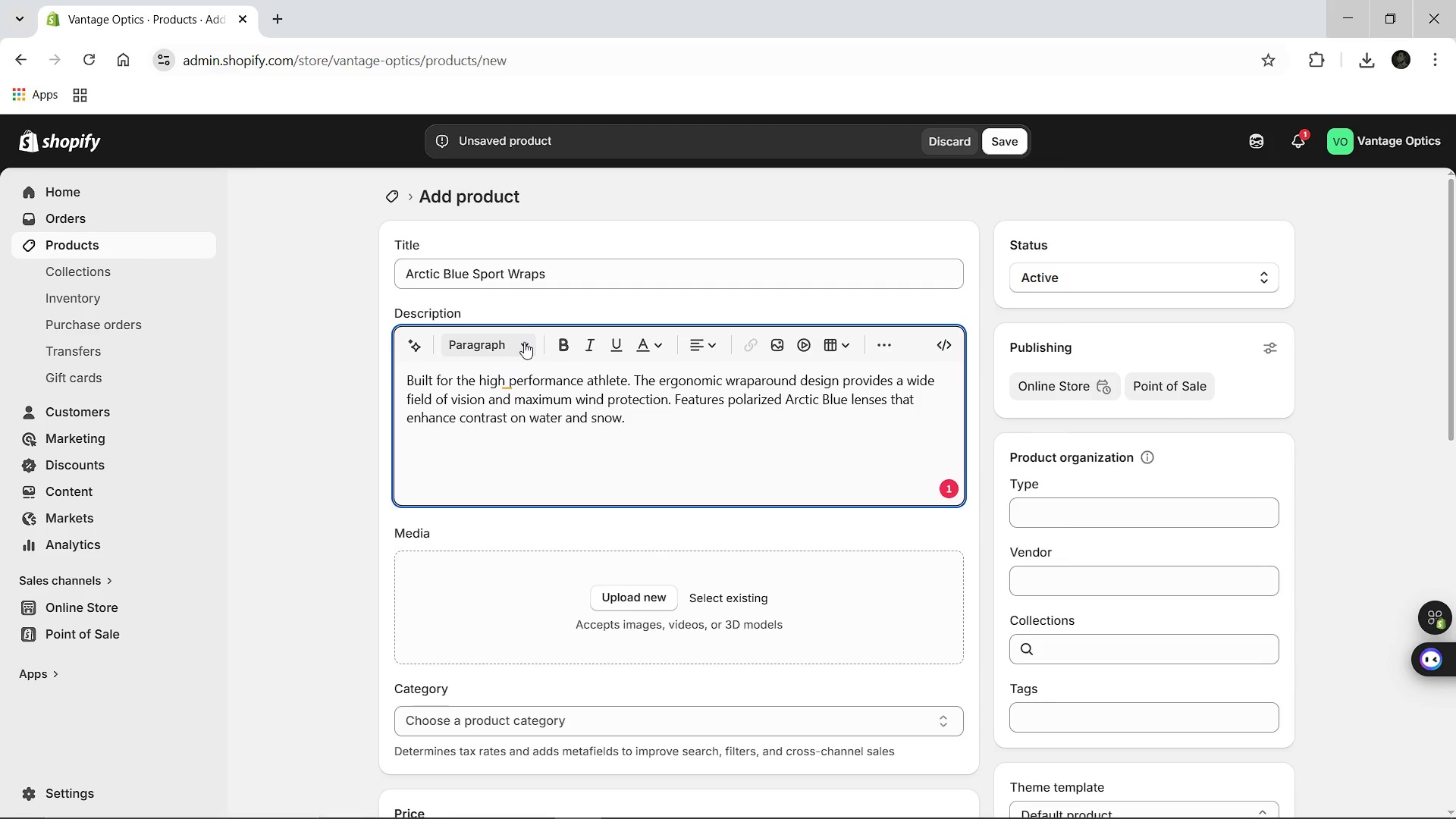 
mouse_move([690, 425])
 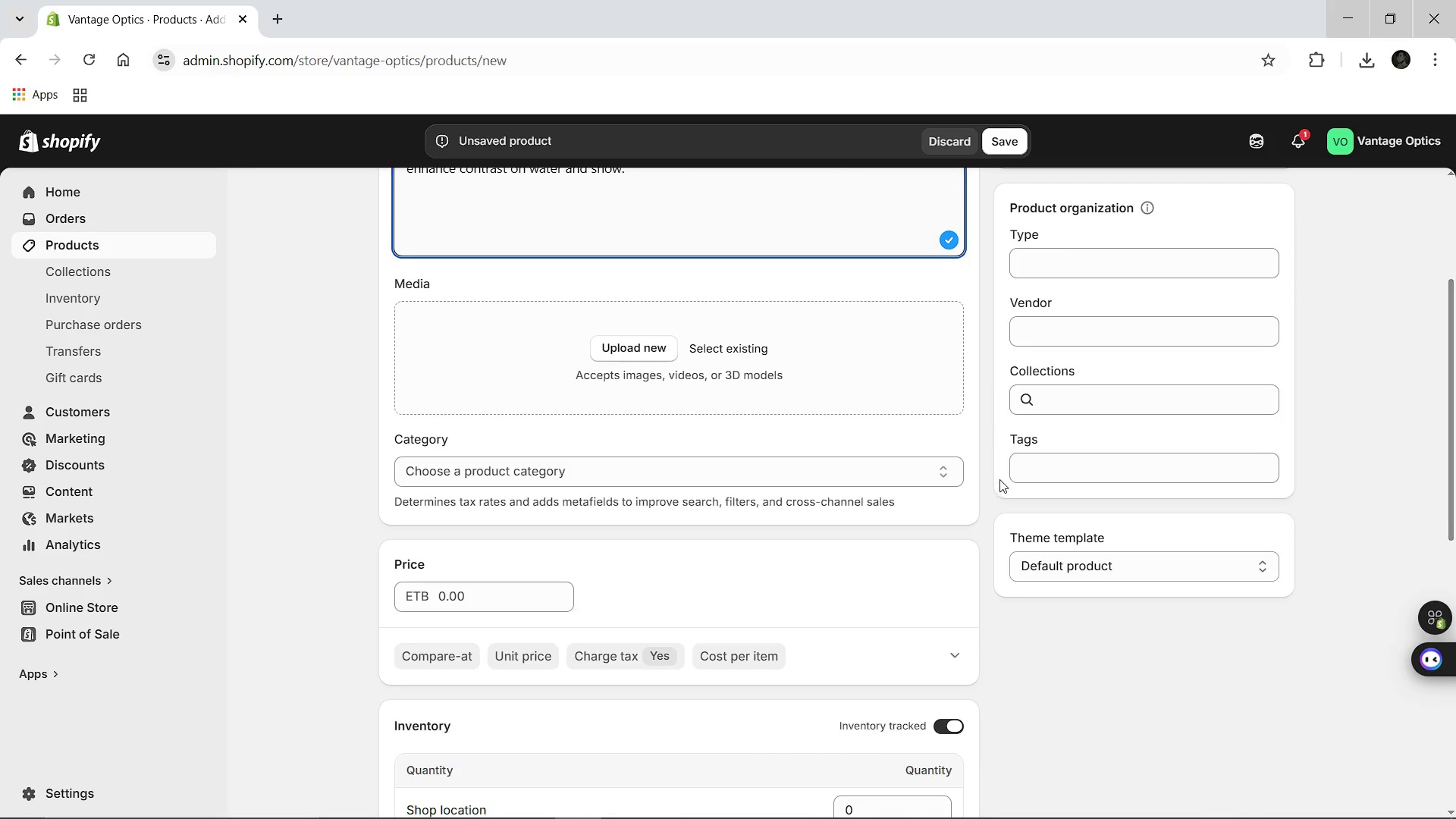 
left_click([1050, 462])
 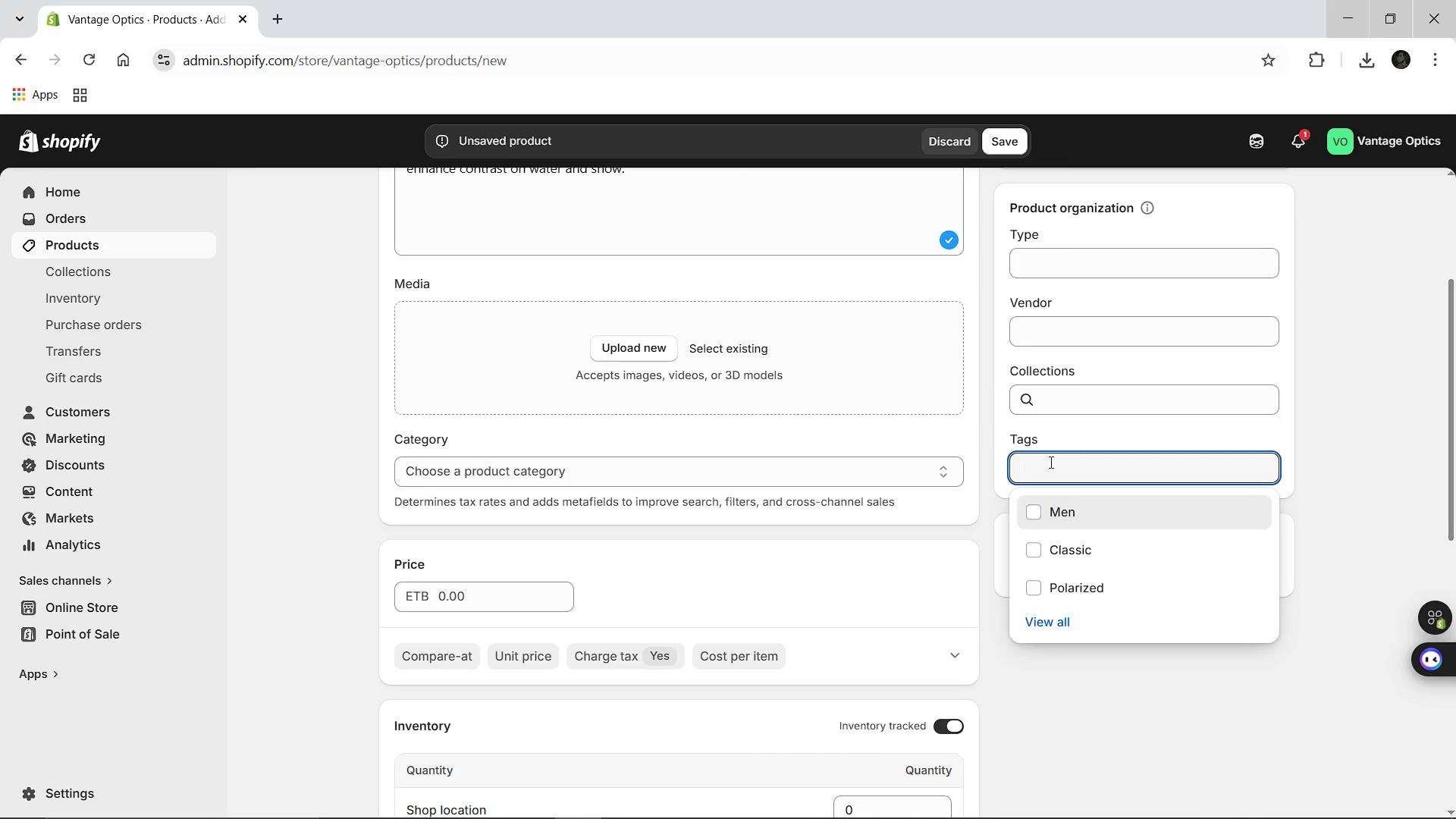 
type(women=)
key(Backspace)
type(-)
key(Backspace)
type(Women)
 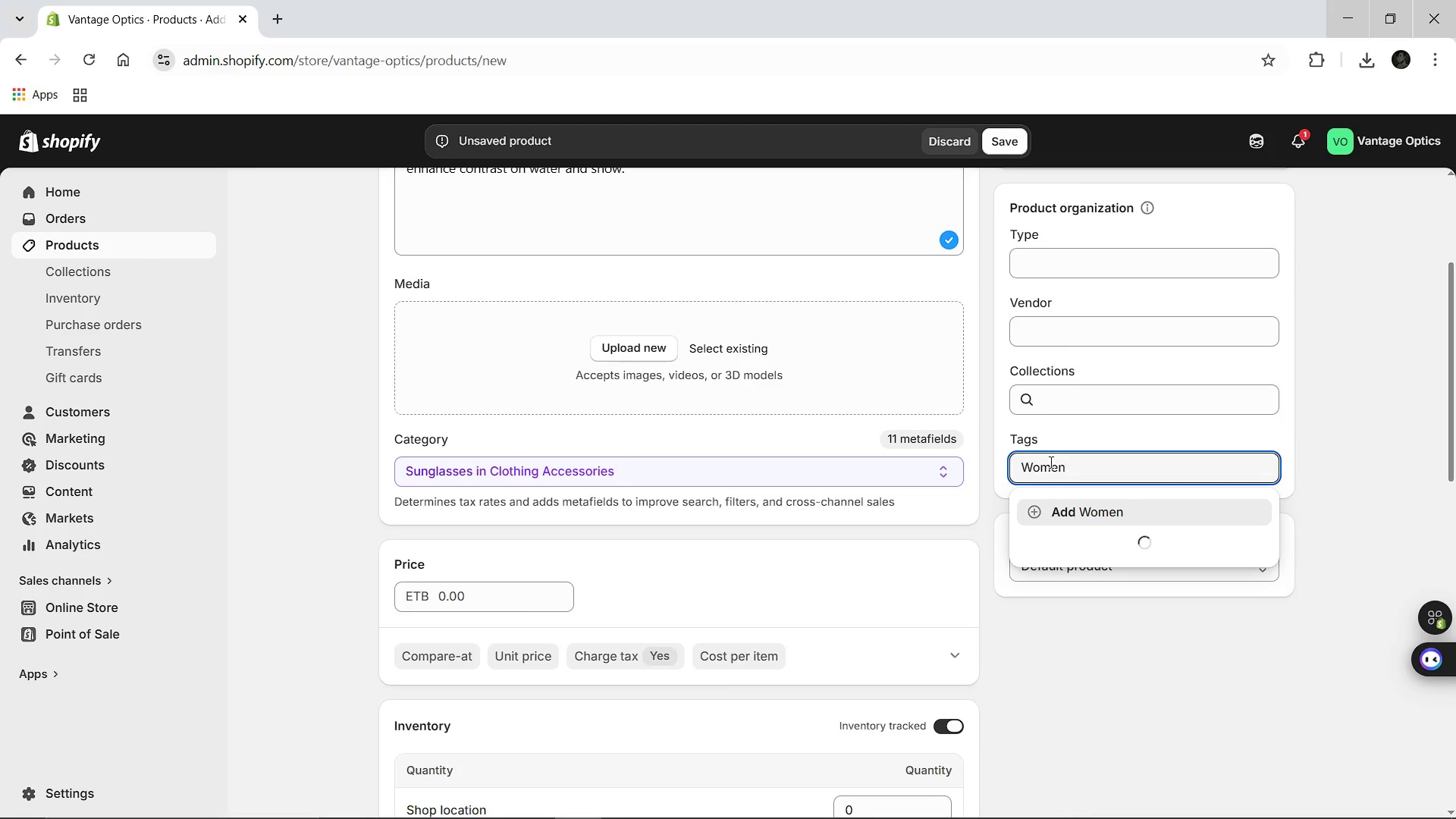 
hold_key(key=Backspace, duration=18.95)
 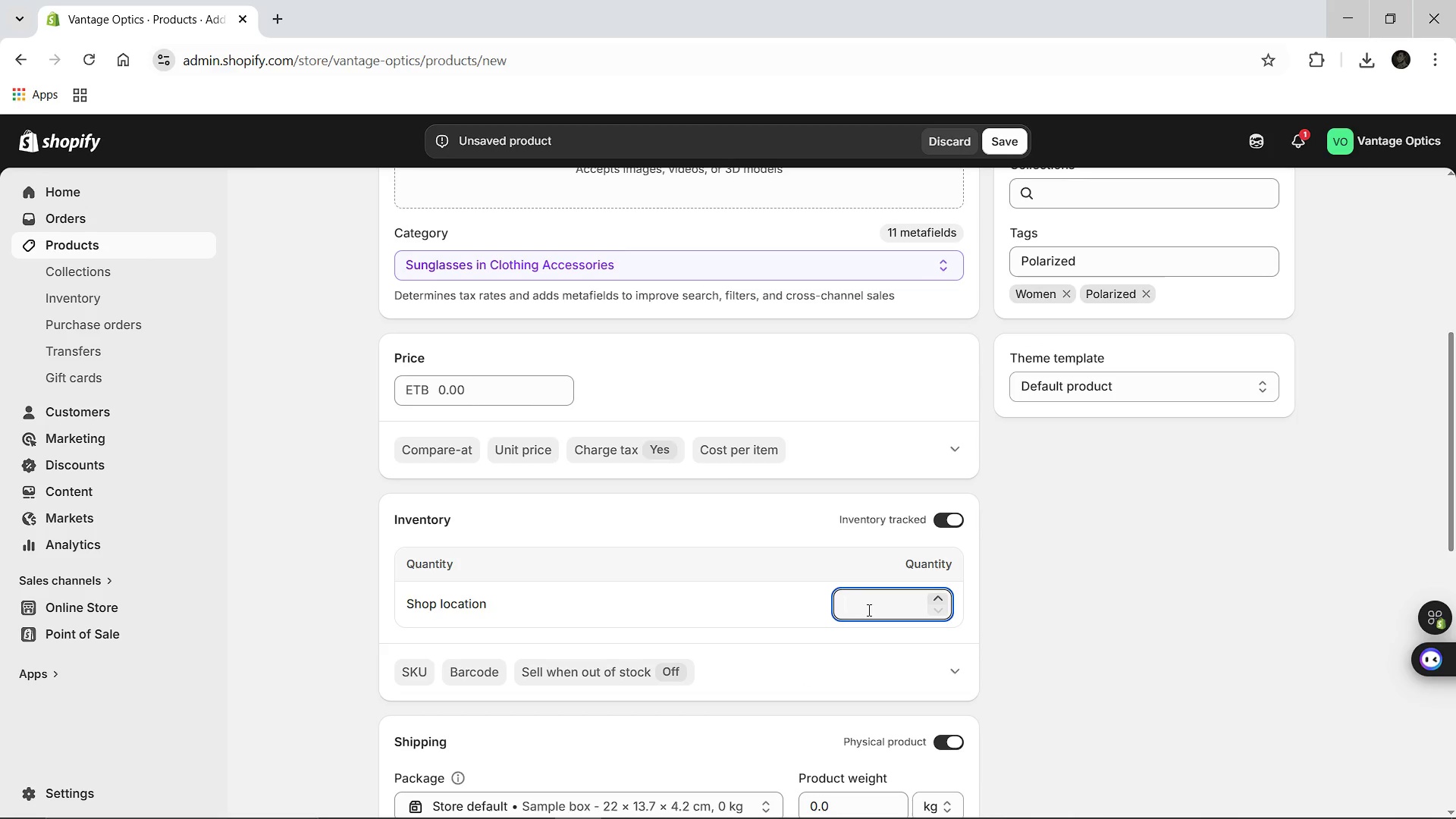 
key(Enter)
 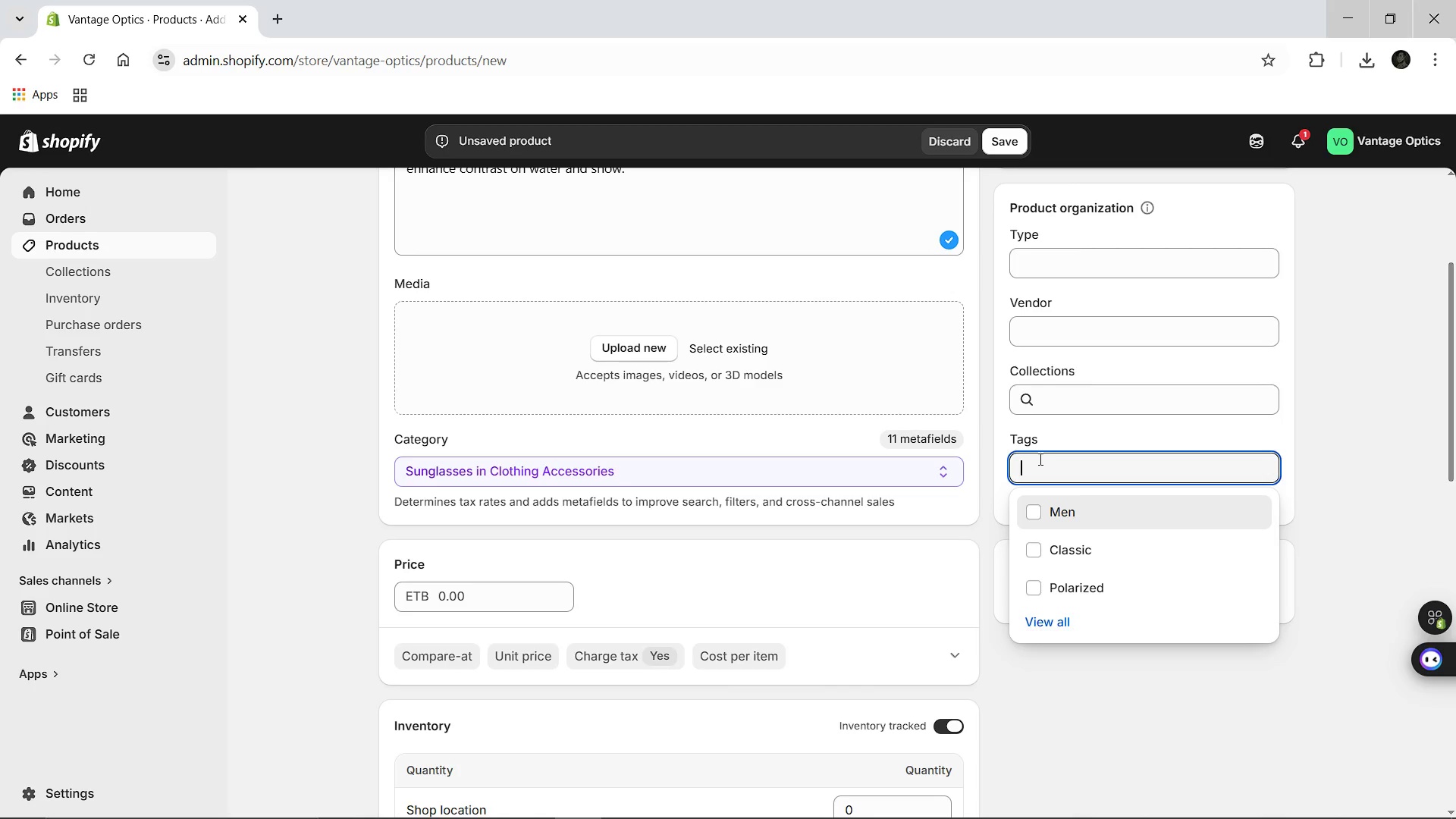 
left_click([1036, 473])
 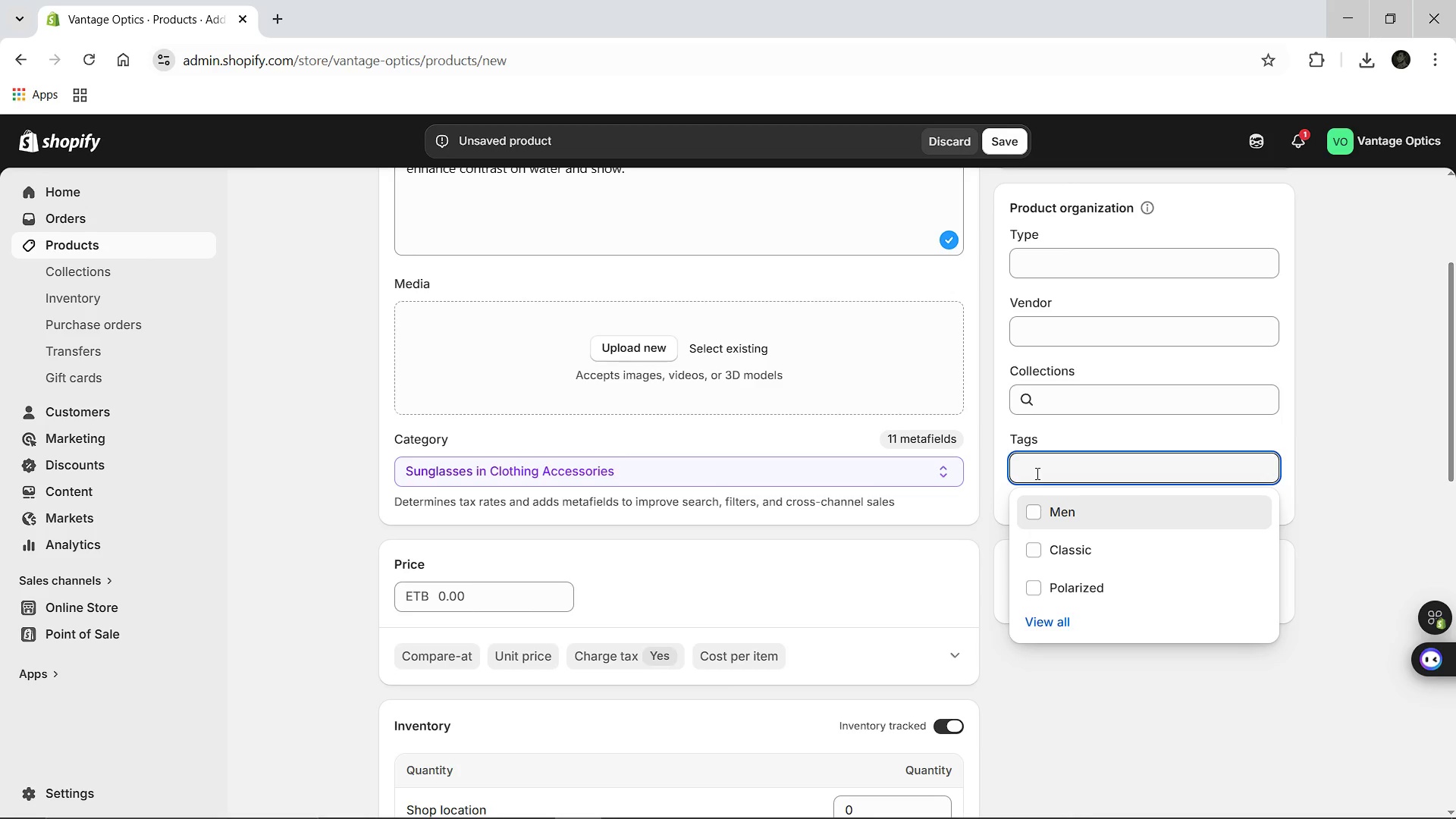 
type(Polarized)
 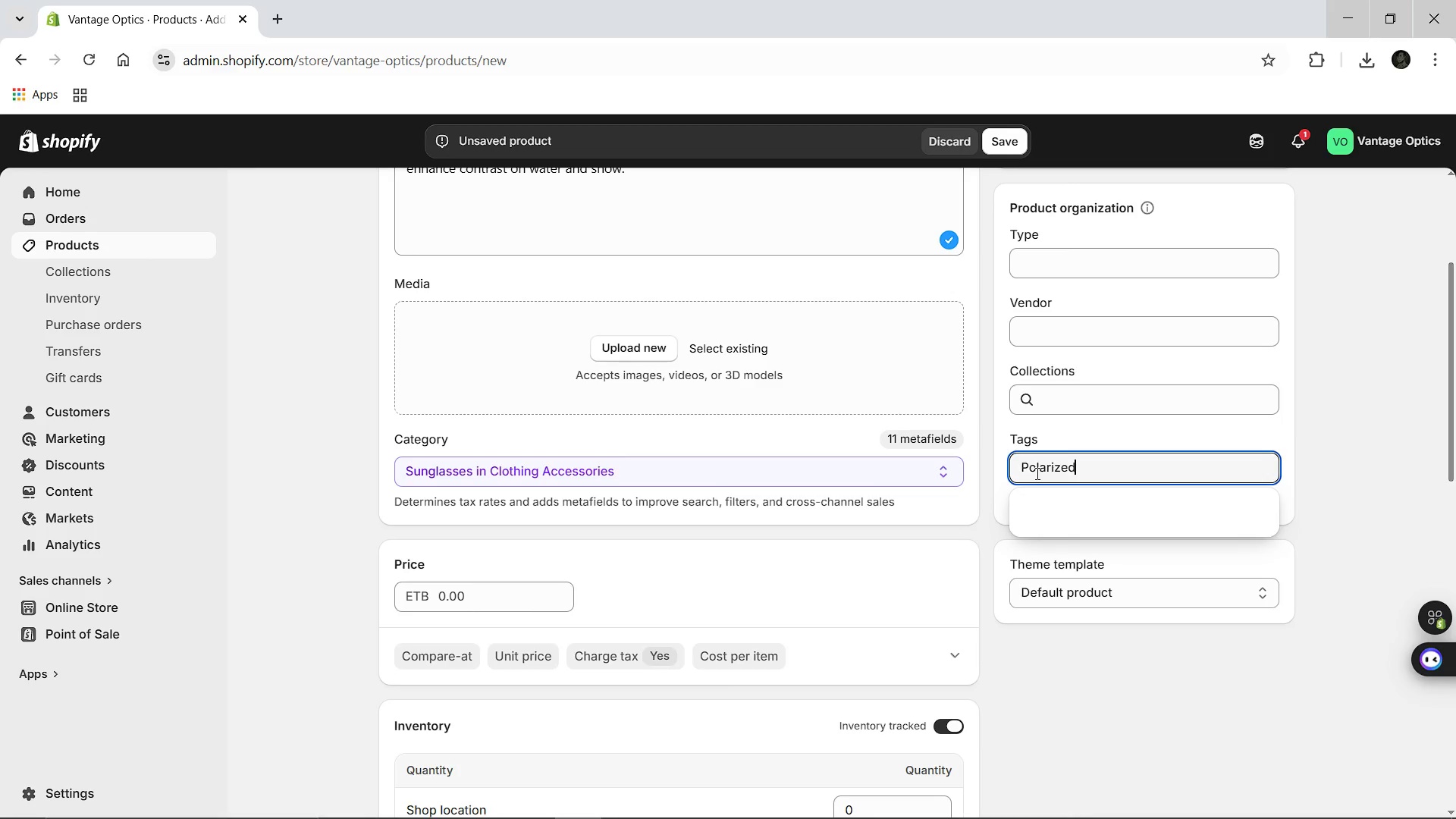 
key(Enter)
 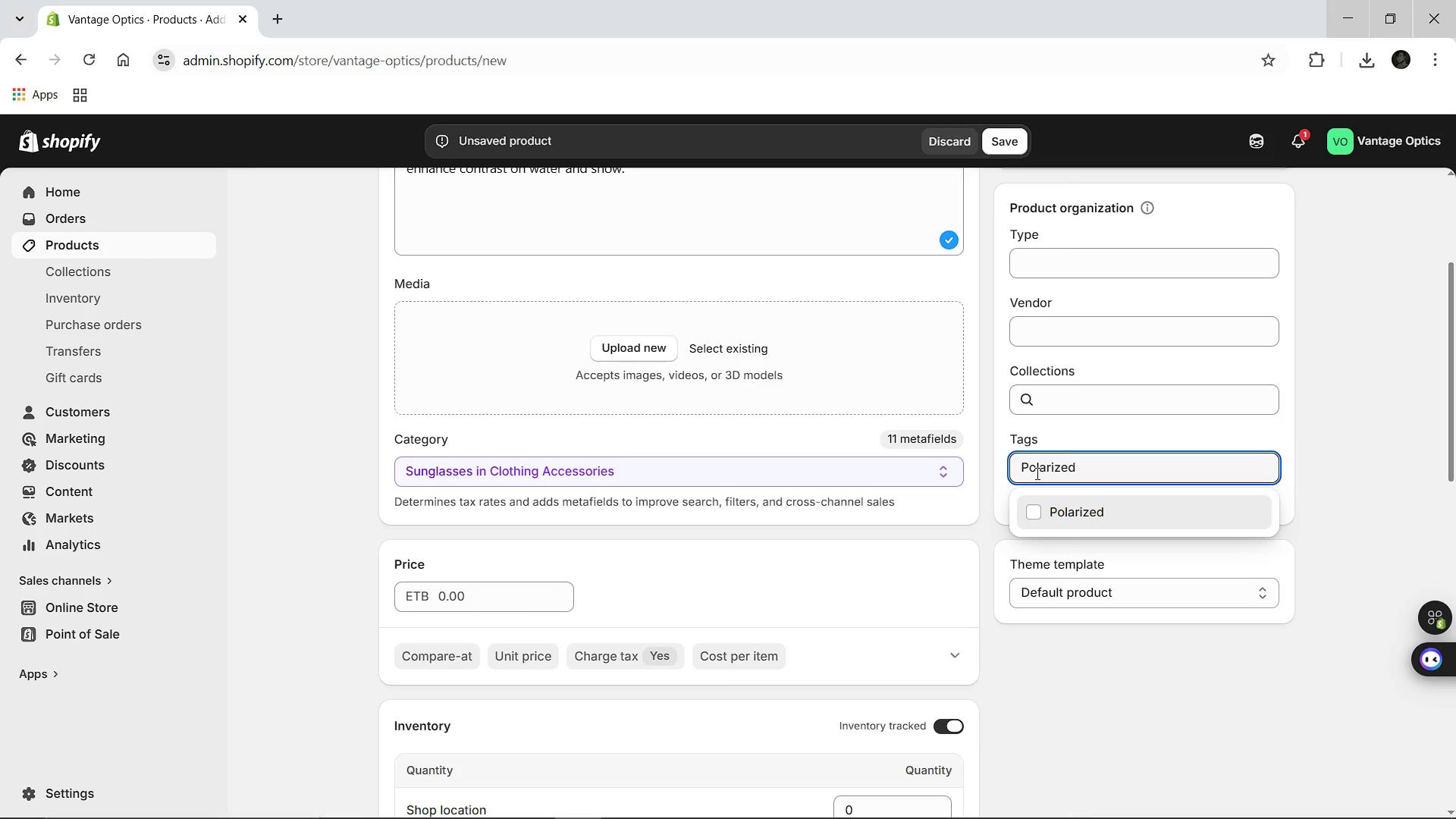 
key(Enter)
 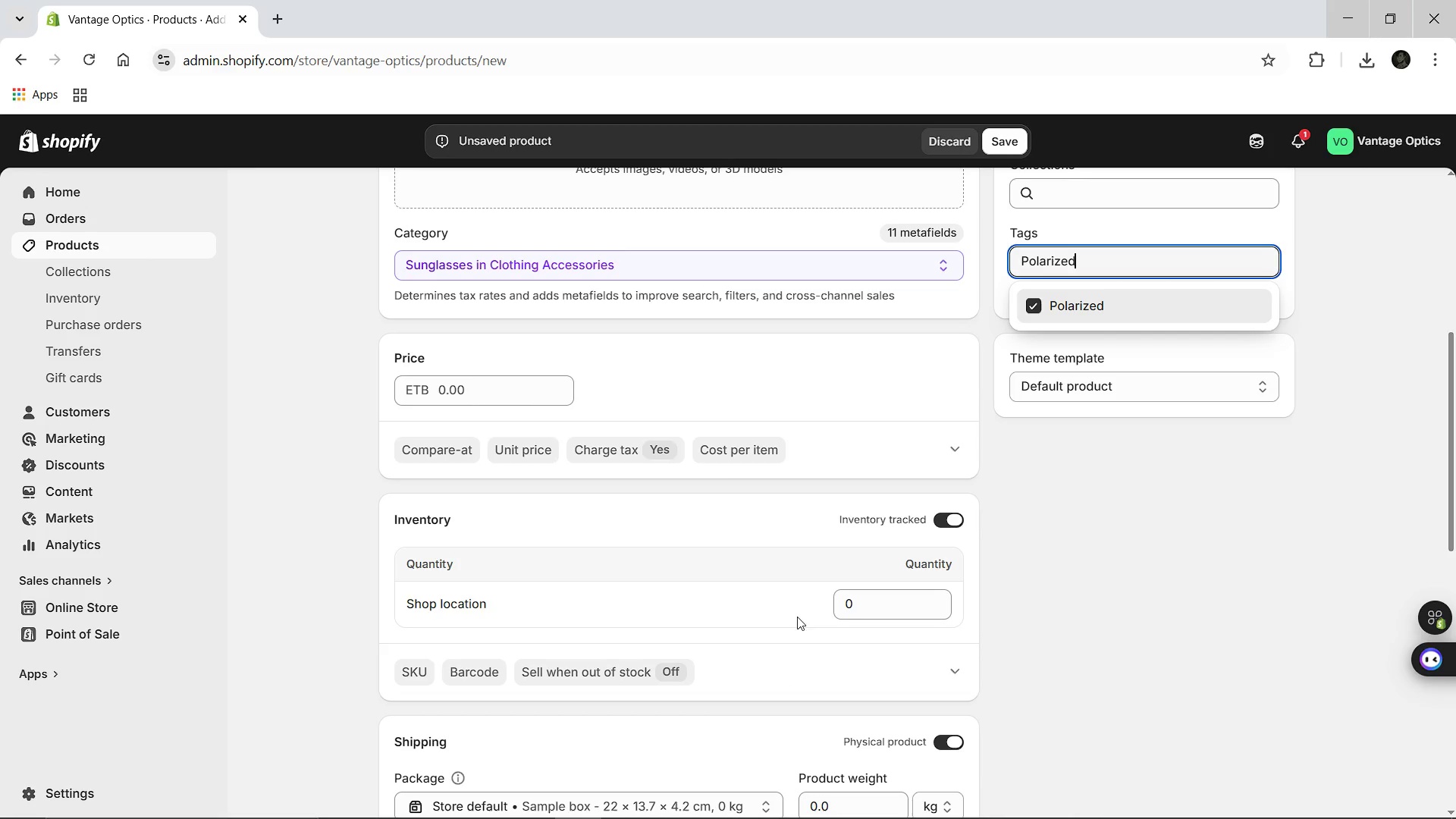 
left_click([868, 610])
 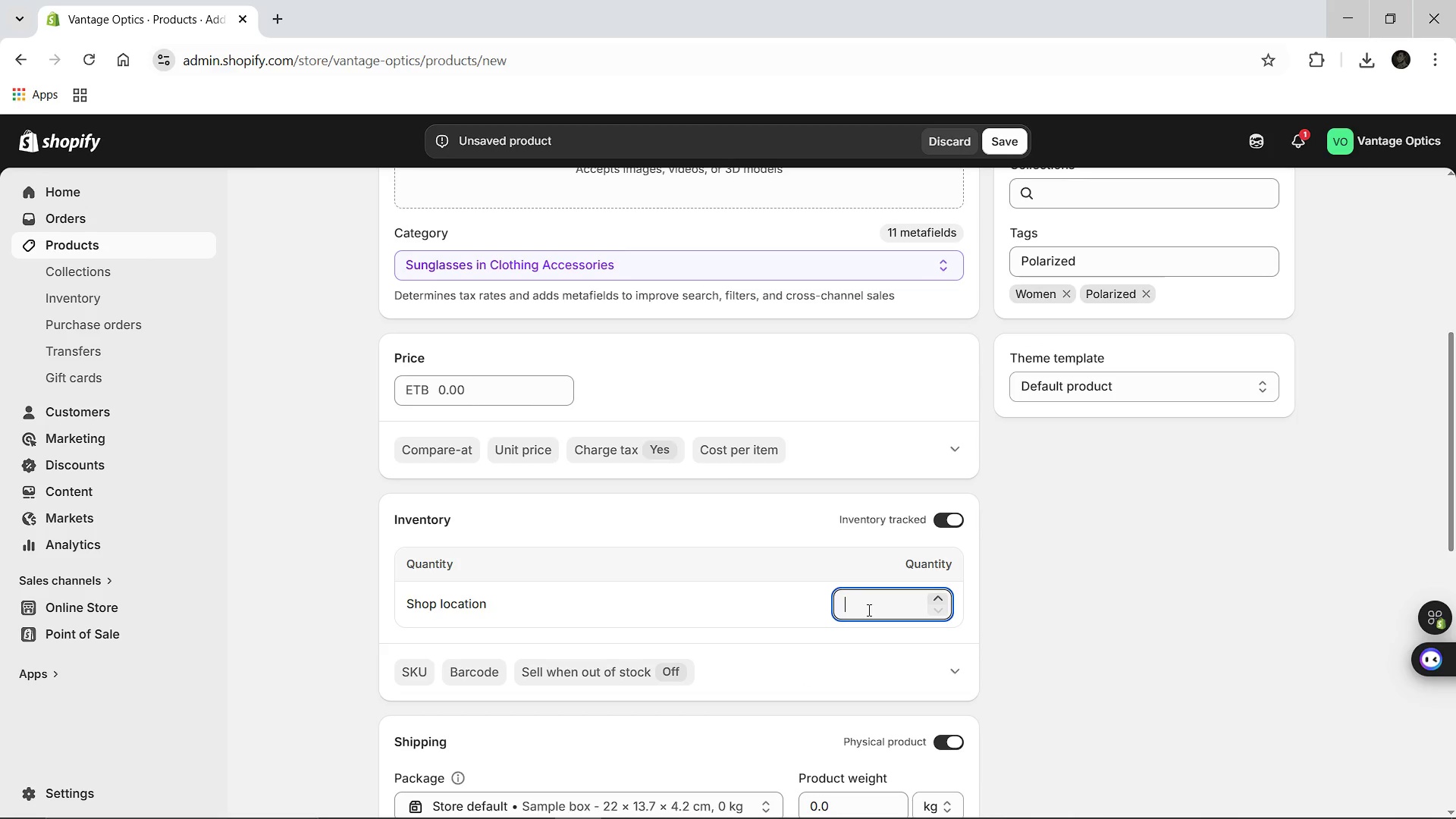 
type(15)
 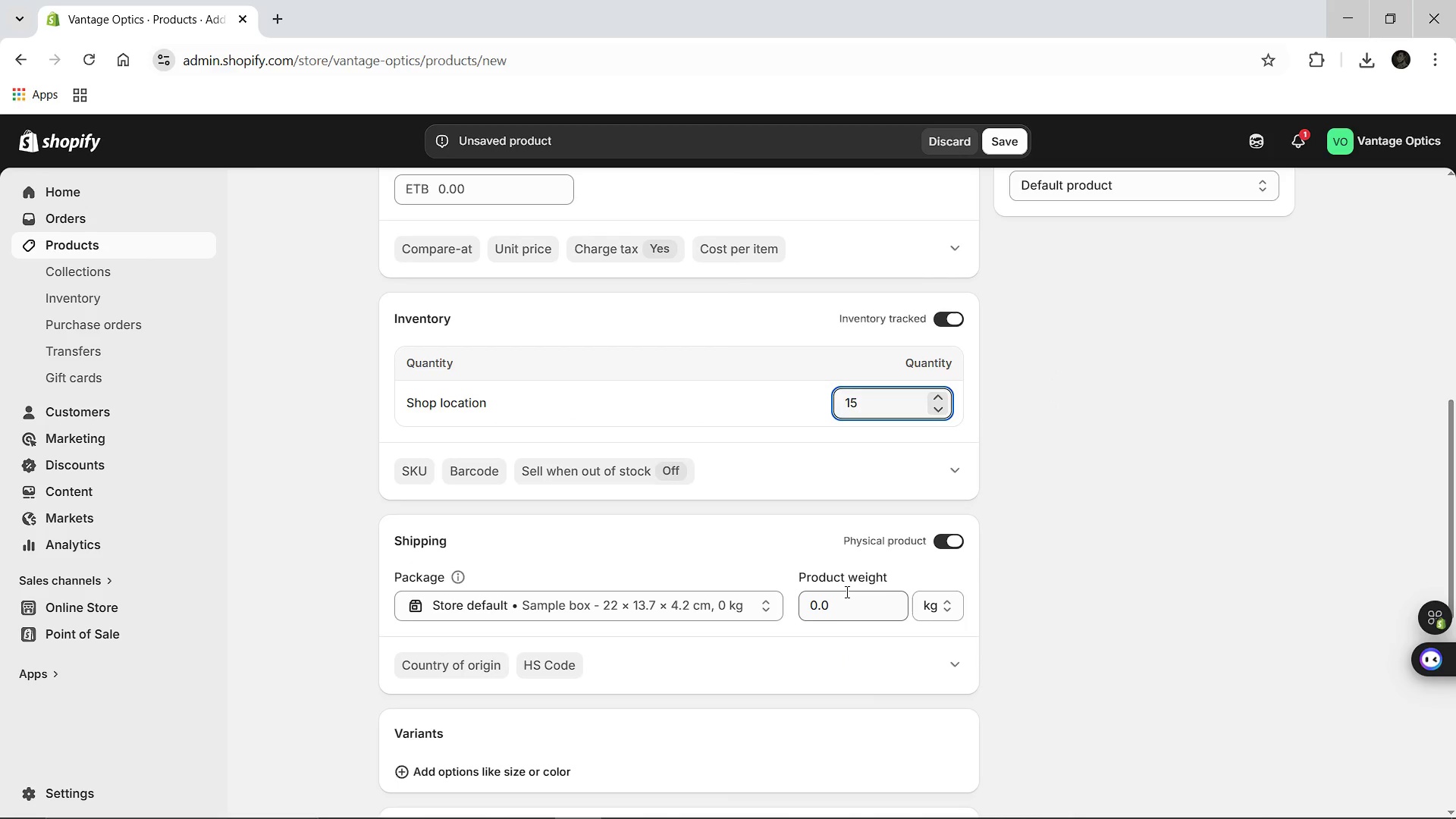 
left_click([840, 606])
 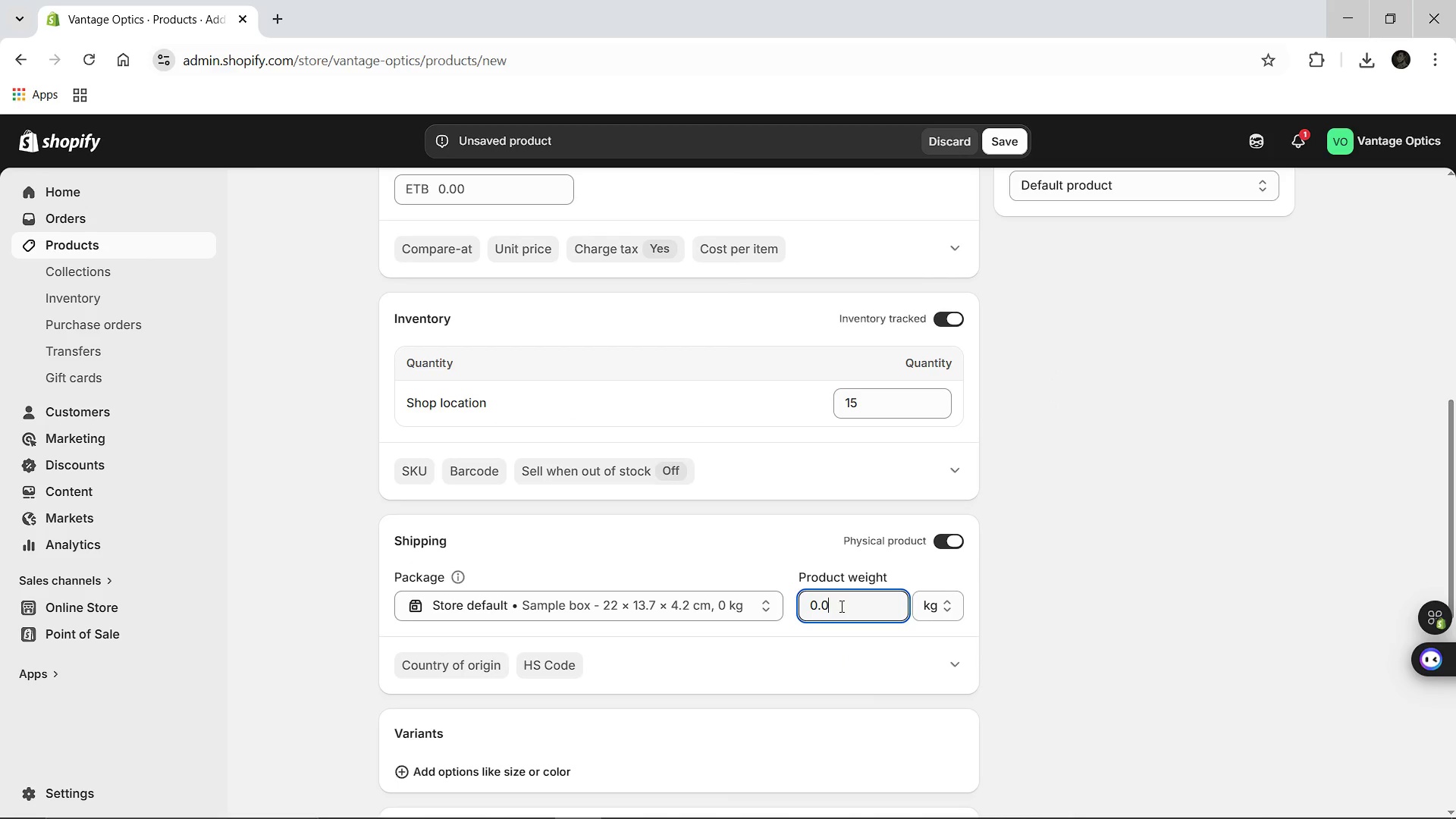 
key(Backspace)
 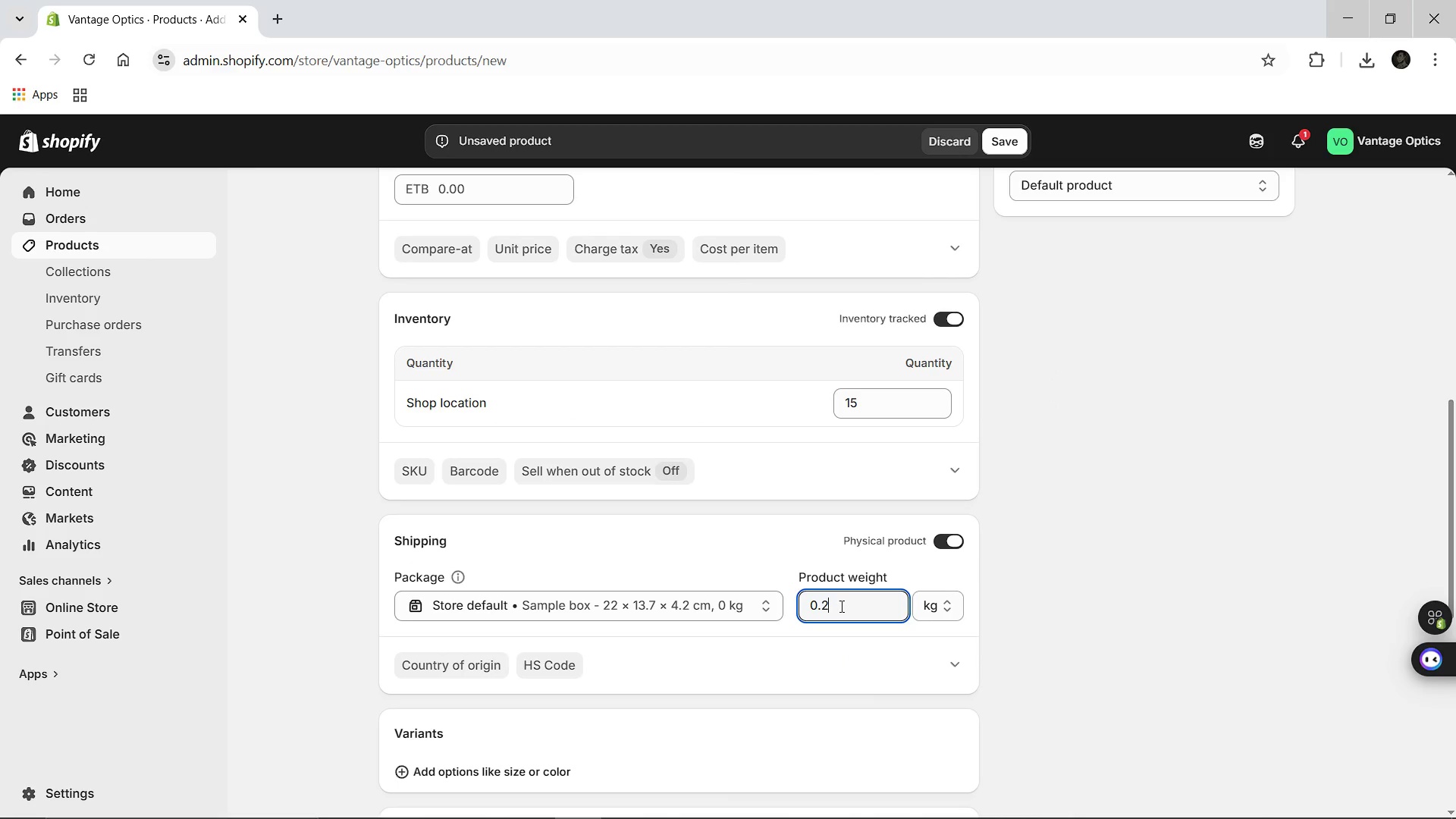 
key(2)
 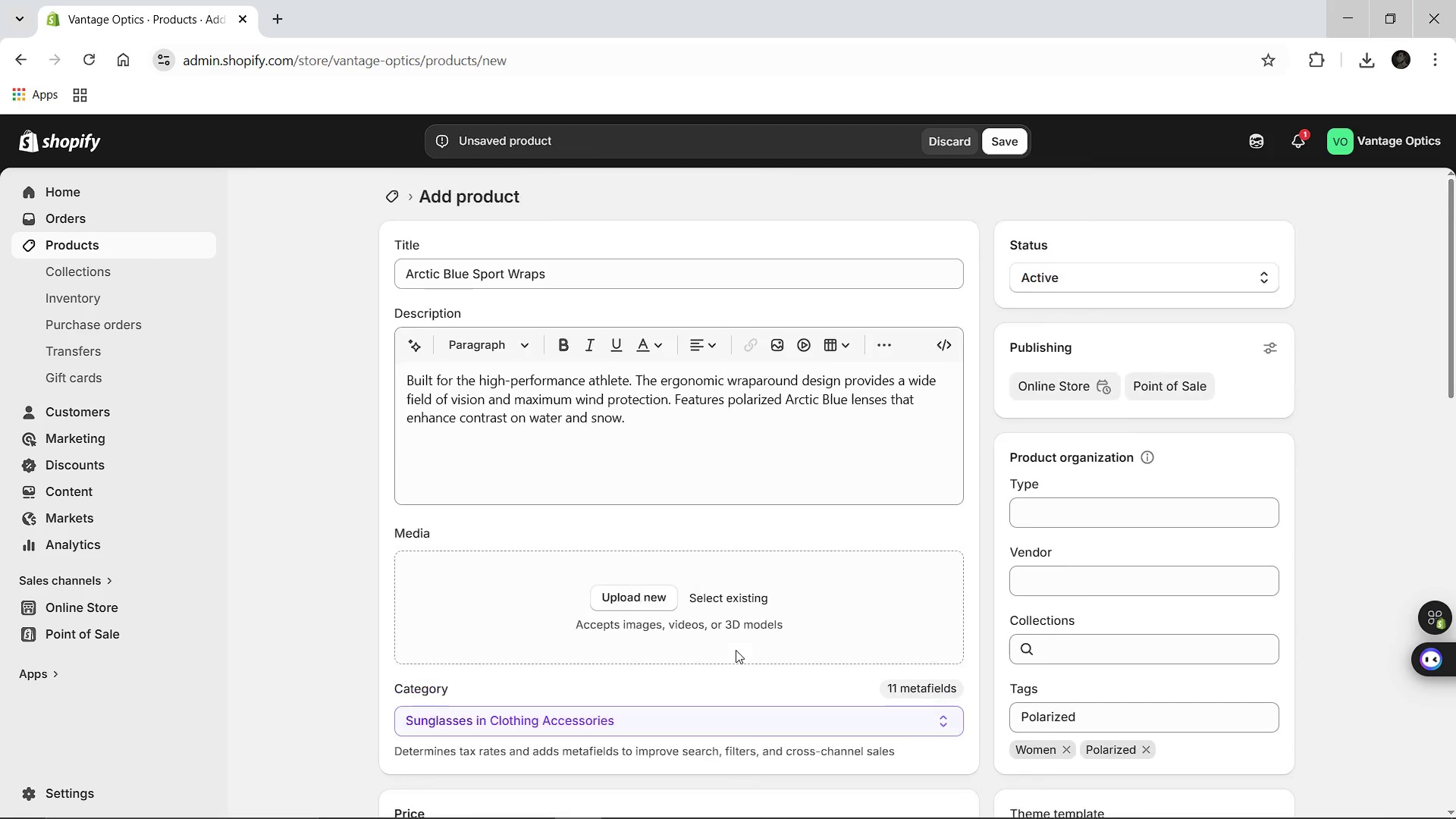 
left_click([1002, 145])
 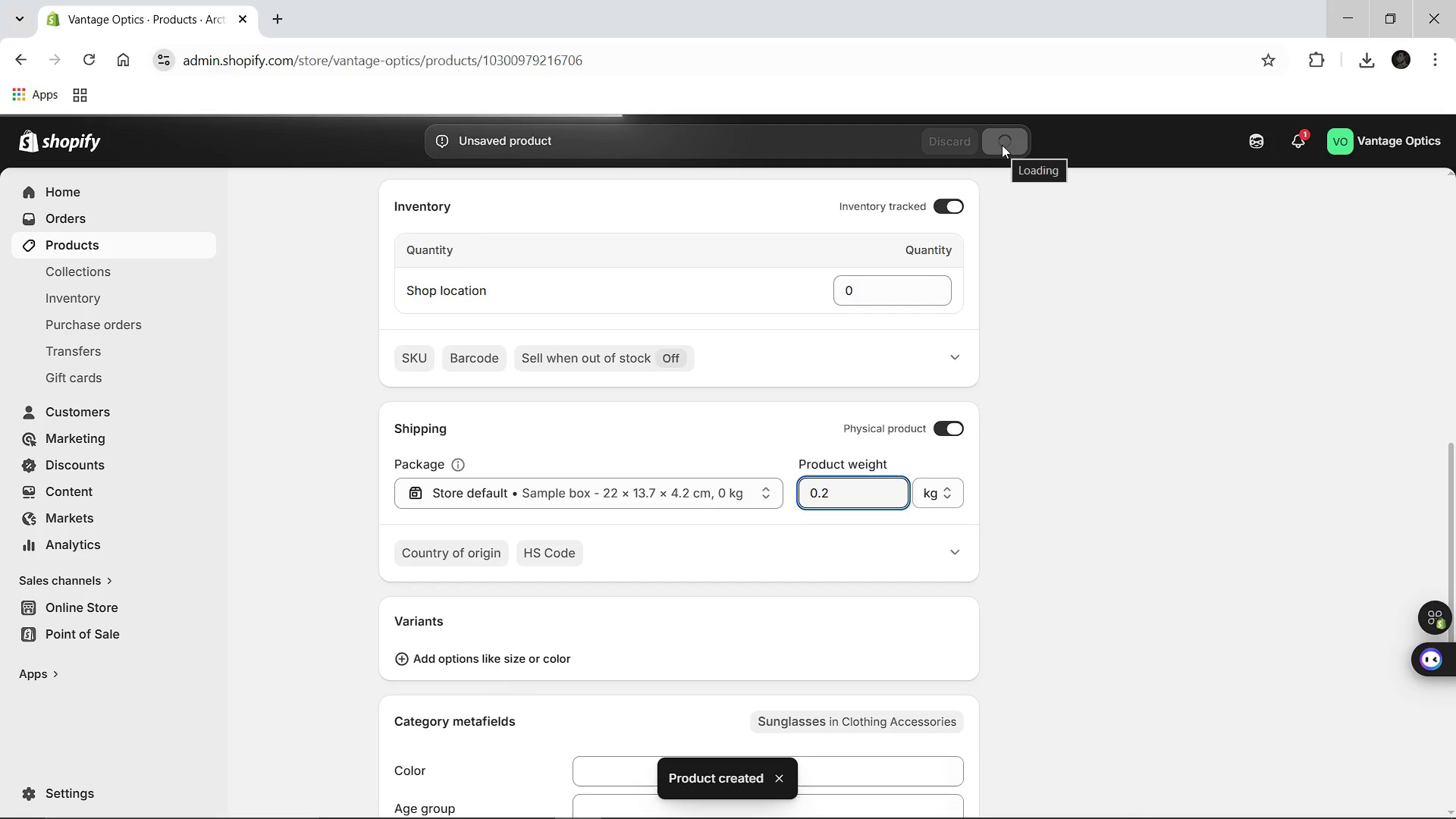 
wait(8.0)
 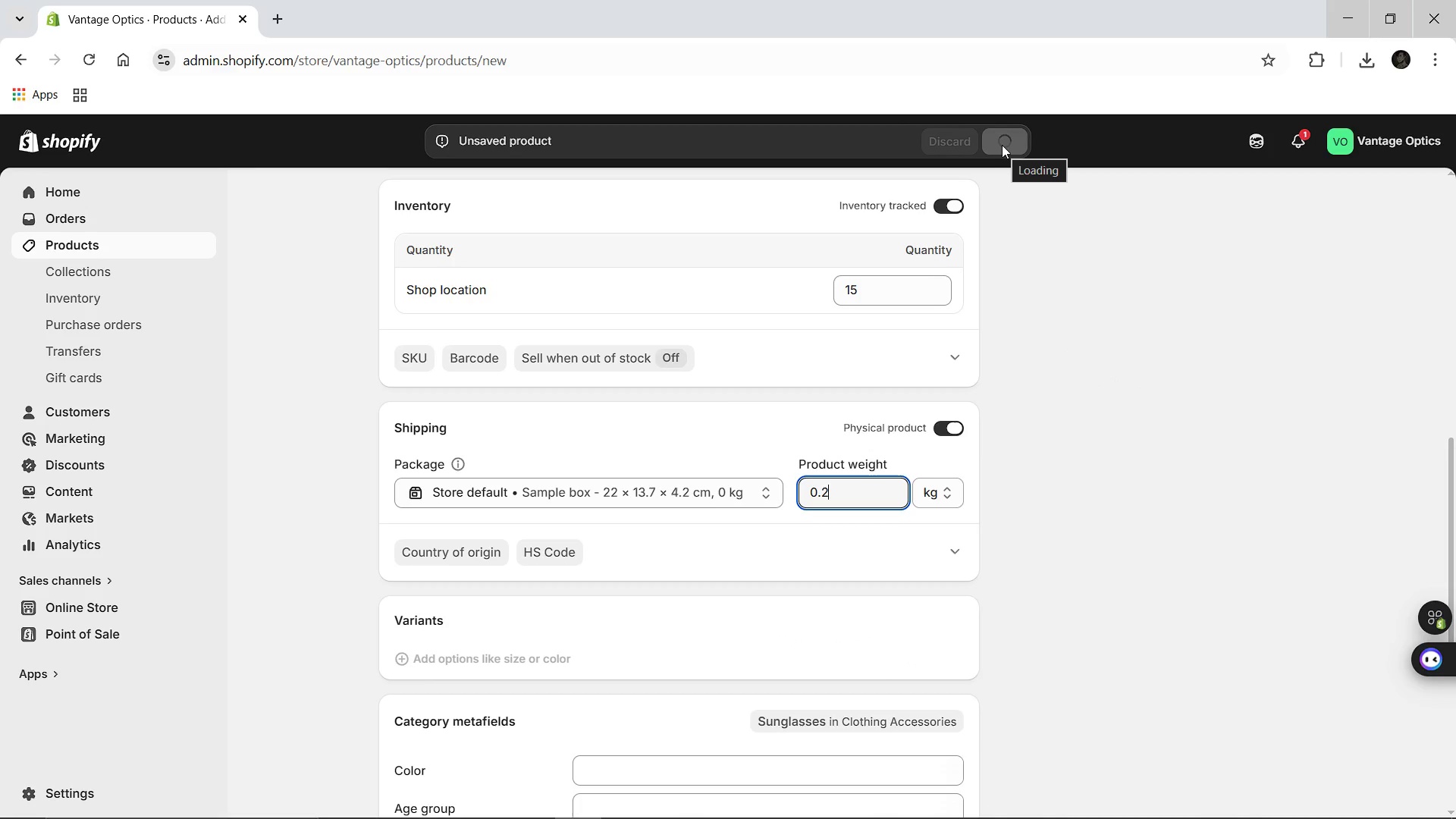 
left_click([394, 198])
 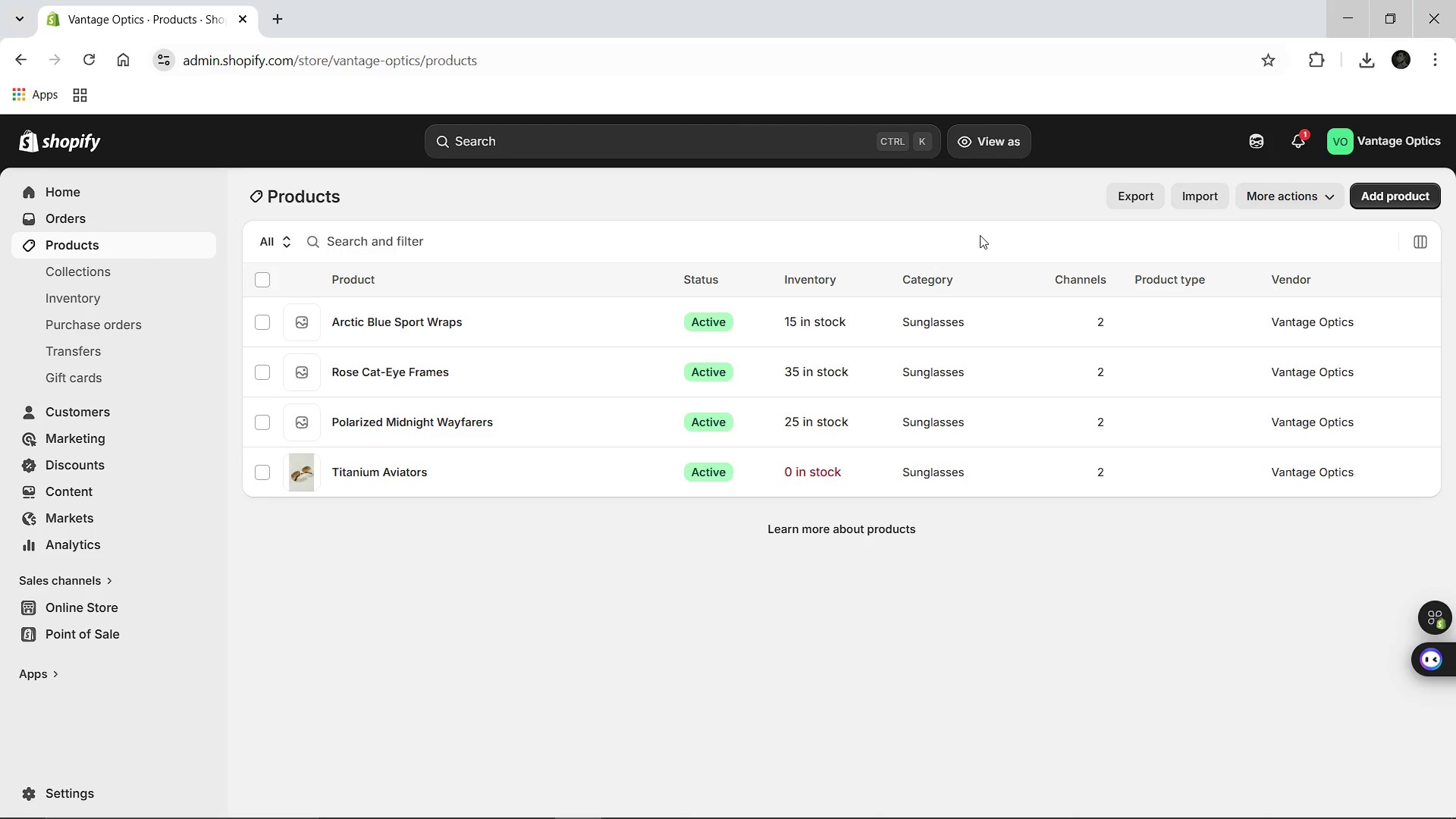 
left_click([1373, 198])
 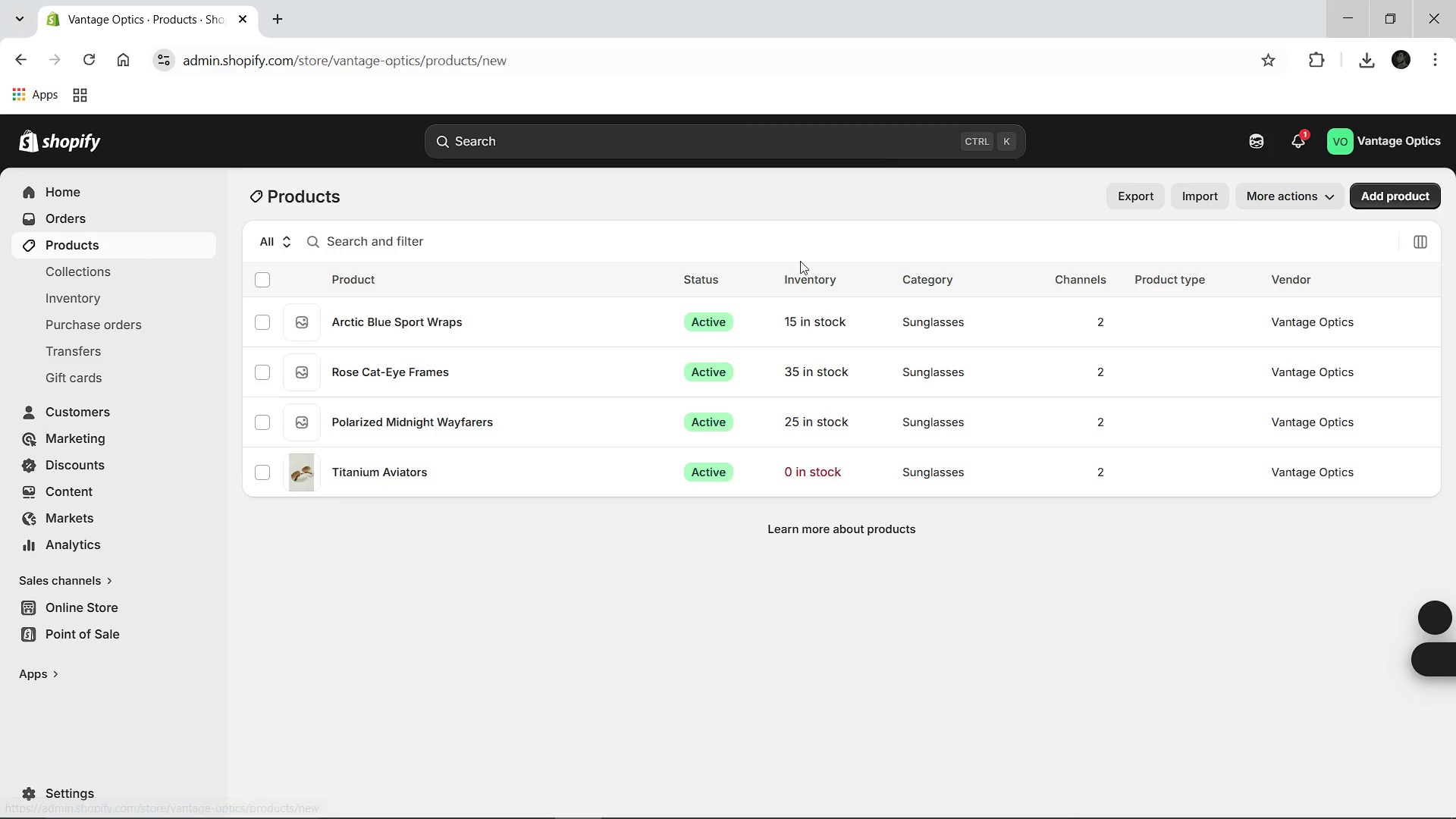 
mouse_move([655, 284])
 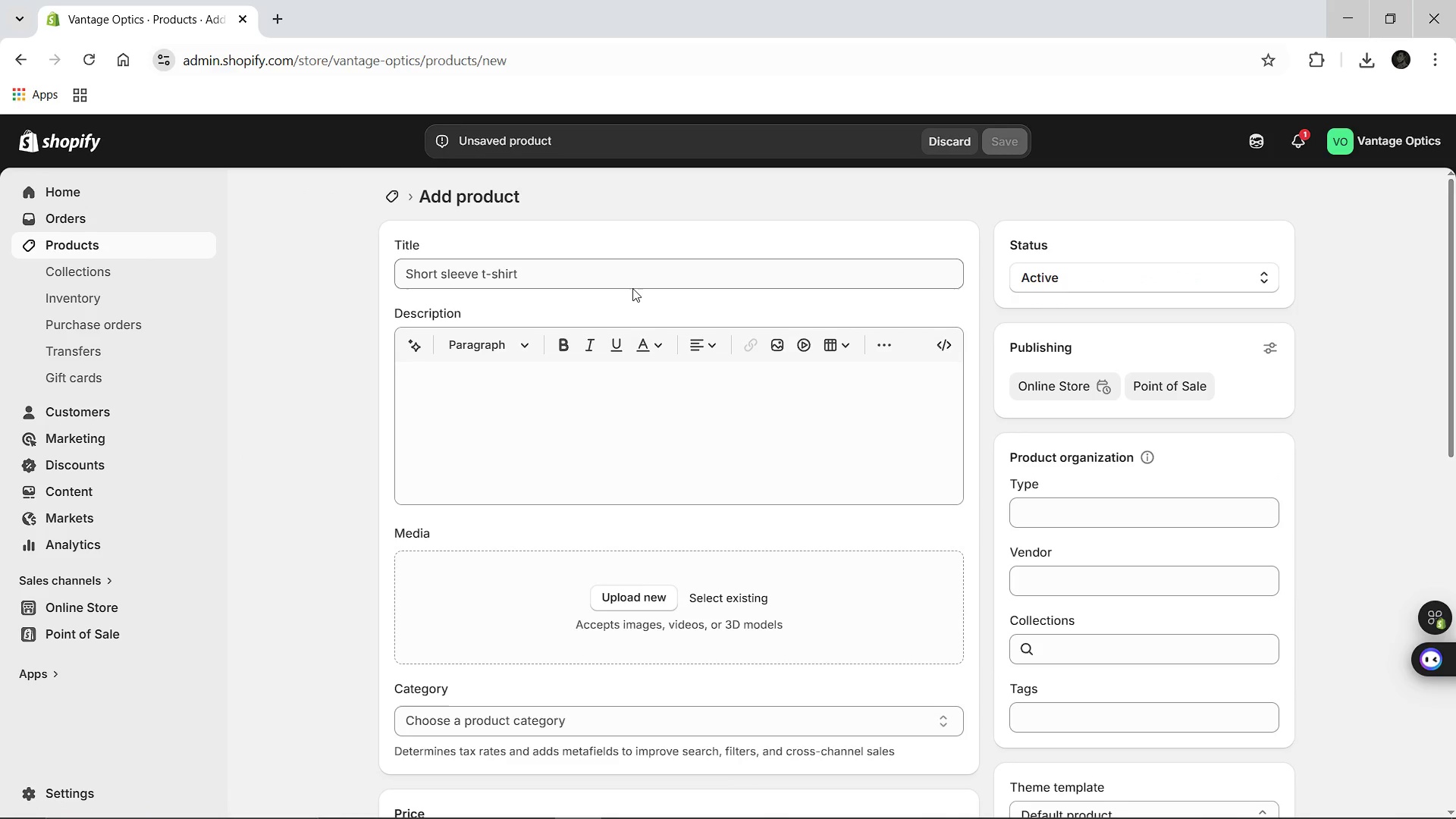 
left_click([632, 288])
 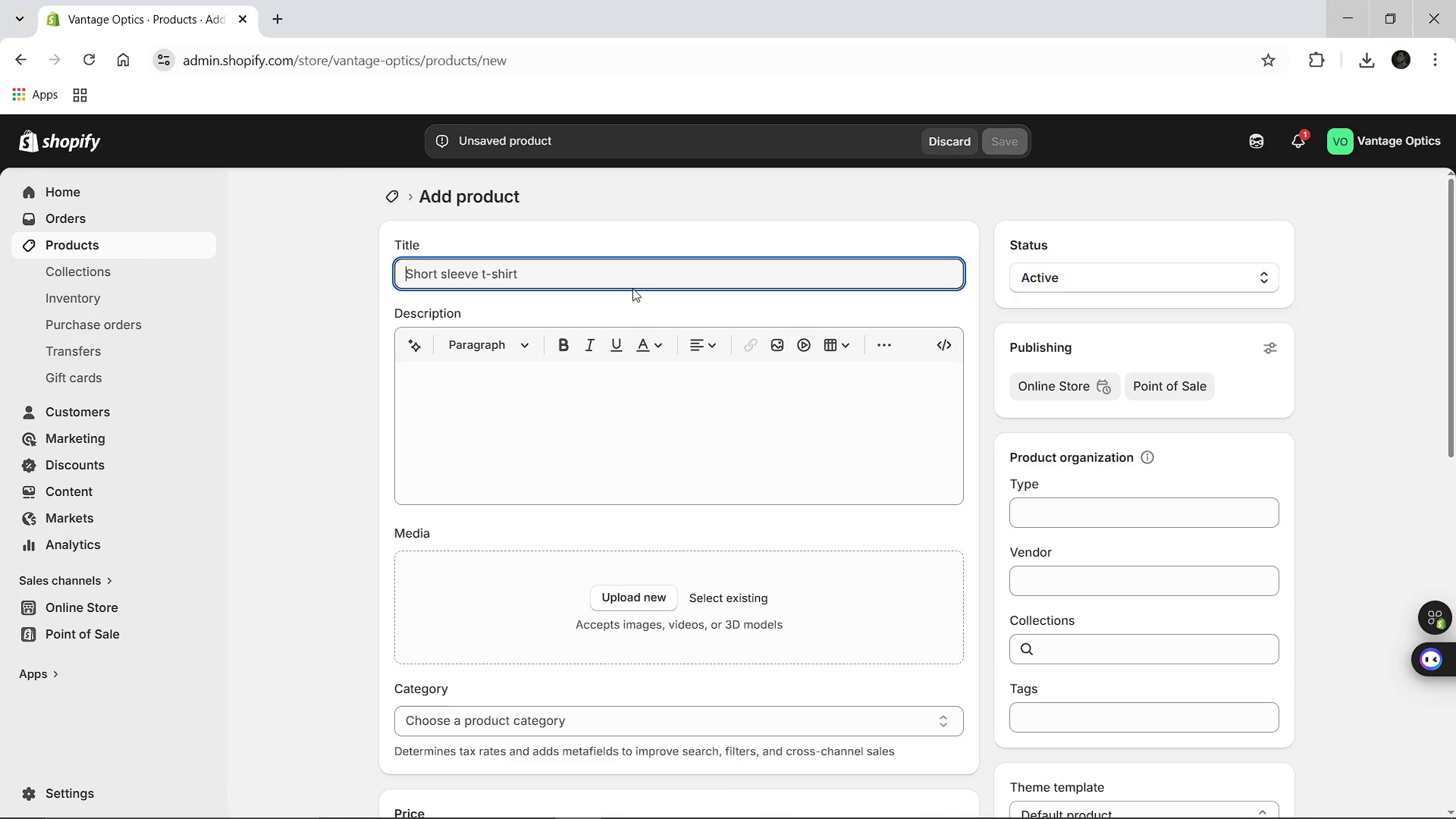 
type(Leather )
key(Backspace)
type(-Bound HA)
key(Backspace)
key(Backspace)
type(Hard Case)
 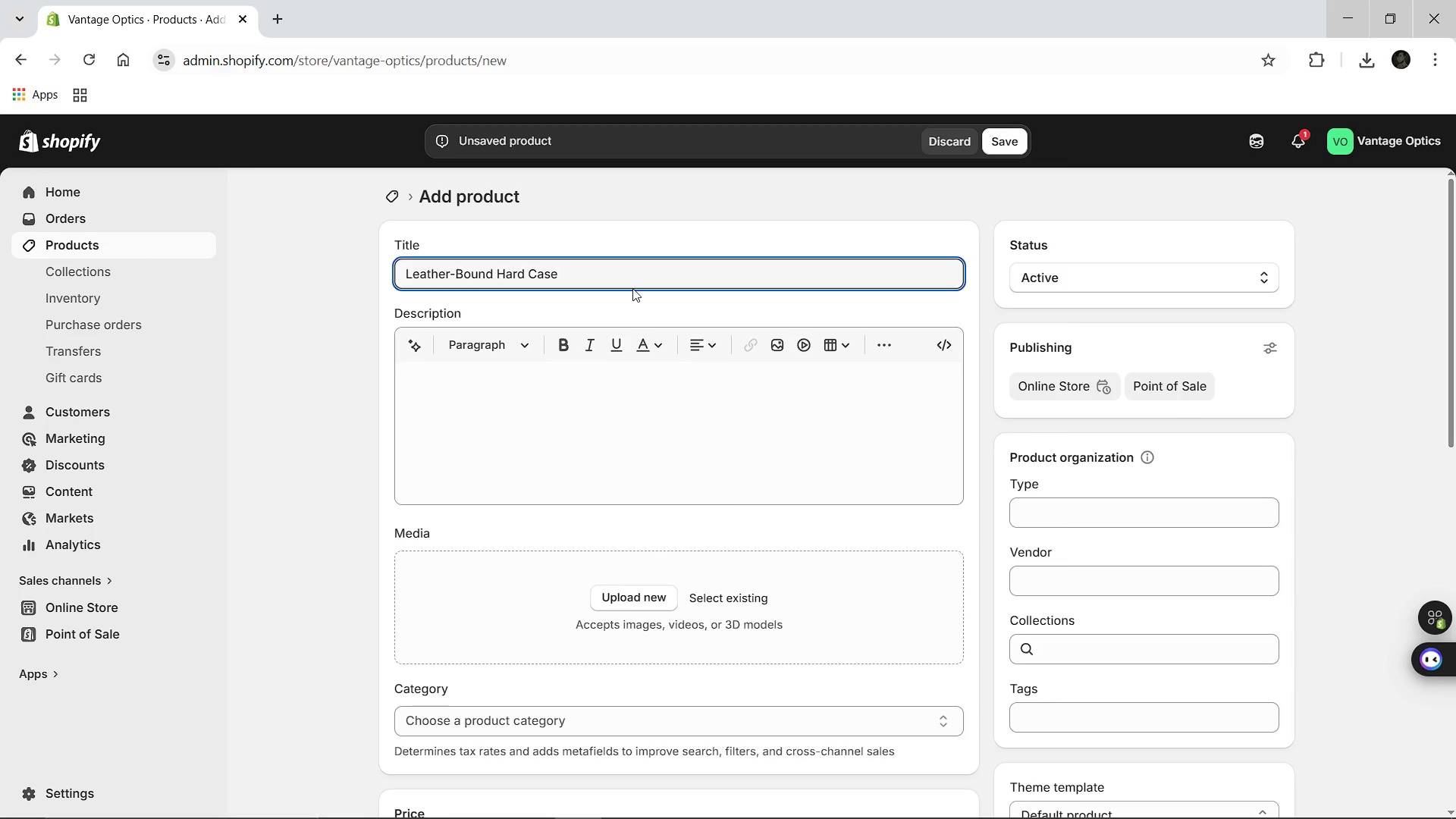 
left_click([548, 387])
 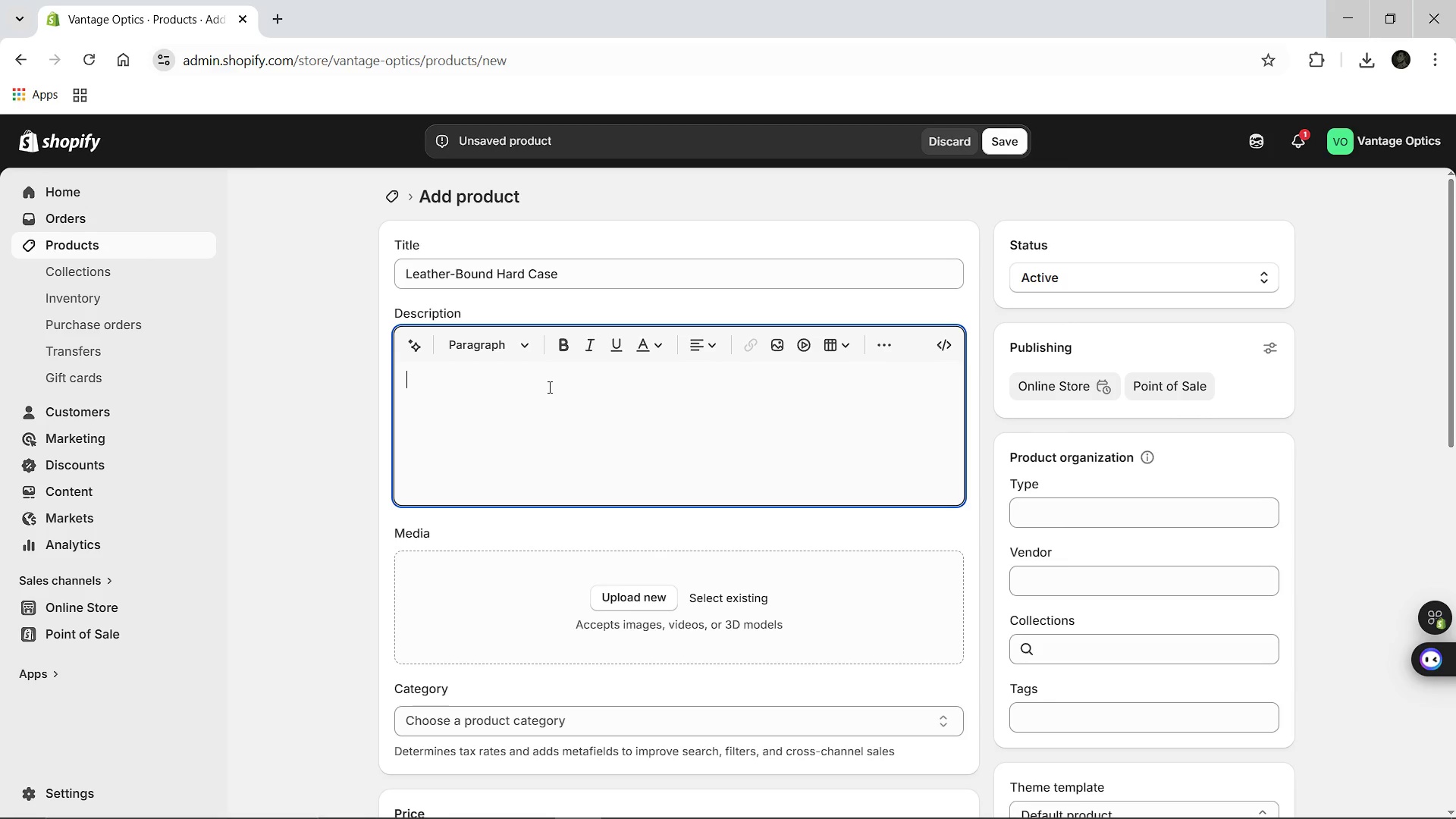 
type(Protection for your investment )
key(Backspace)
type(. This t)
key(Backspace)
type(structured hard-shell case is wrapped in premium pebbled leather with a soft microfiber lo)
key(Backspace)
type(ining. Its slim profile fir)
key(Backspace)
type(ts easl)
key(Backspace)
type(ily into bags while keeping your frames safe from scratches and impact.)
 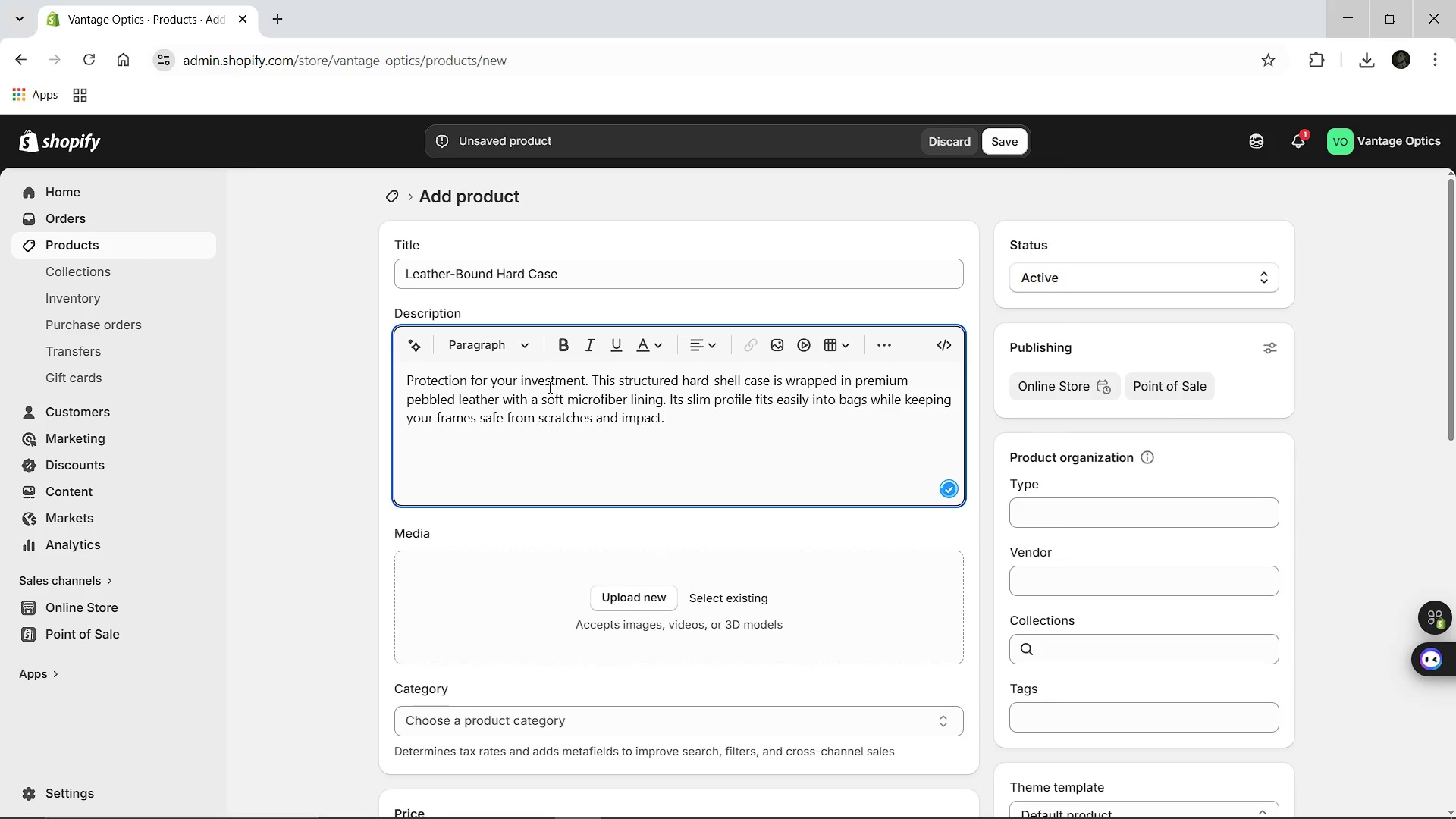 
left_click([468, 753])
 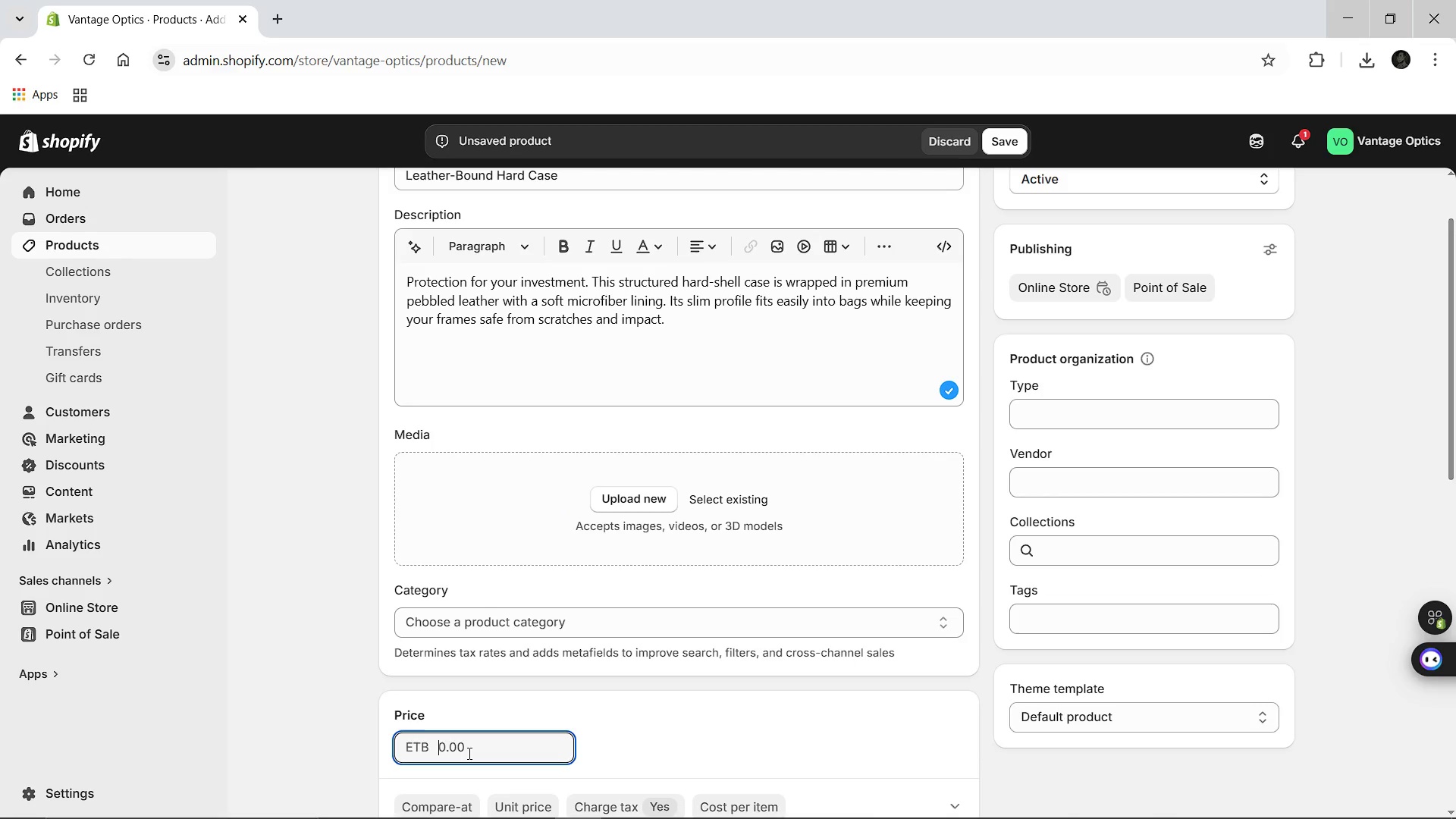 
type(35)
key(Backspace)
key(Backspace)
type(45.00)
 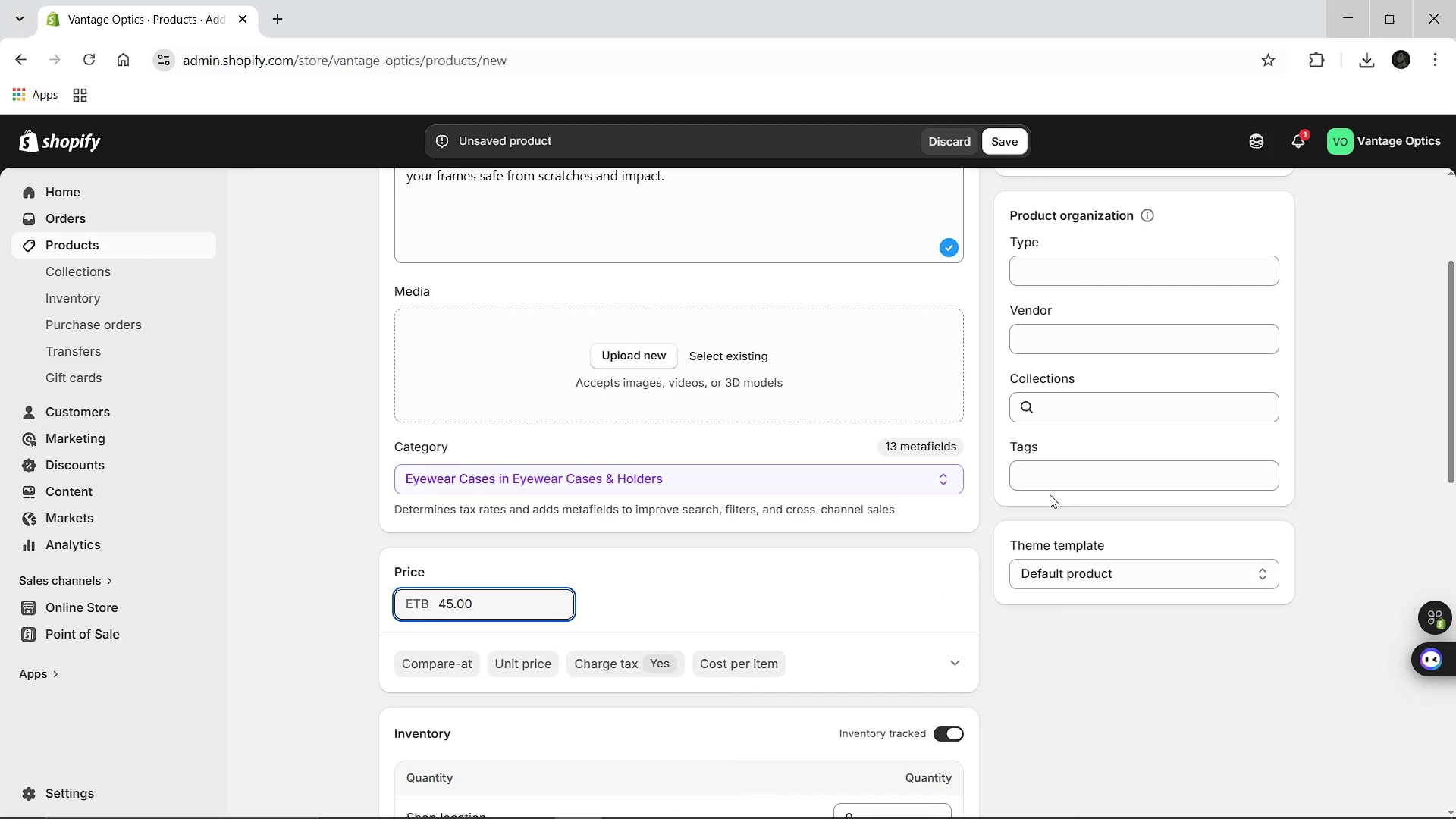 
left_click([1050, 482])
 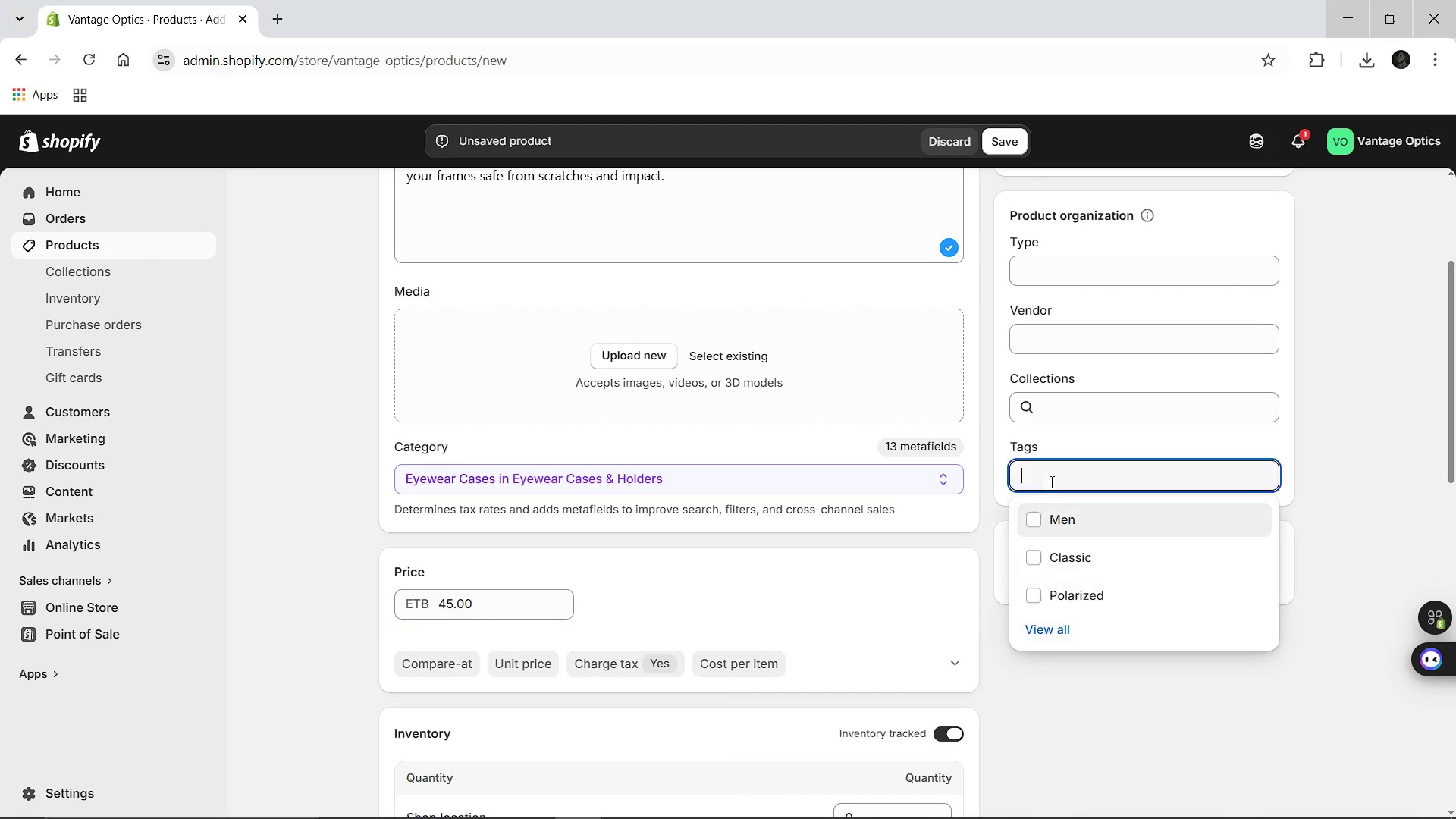 
type(Accessories)
 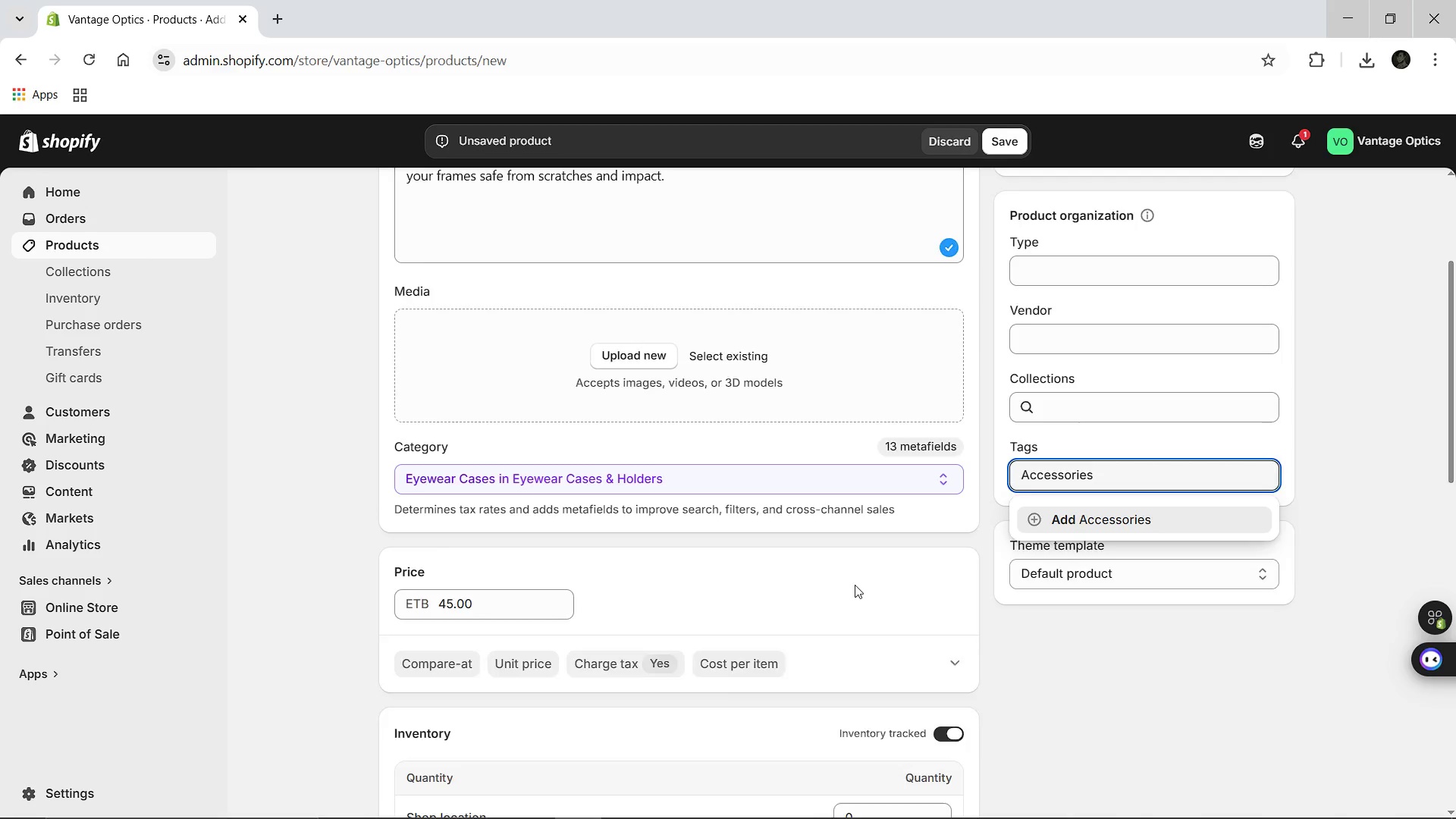 
key(Enter)
 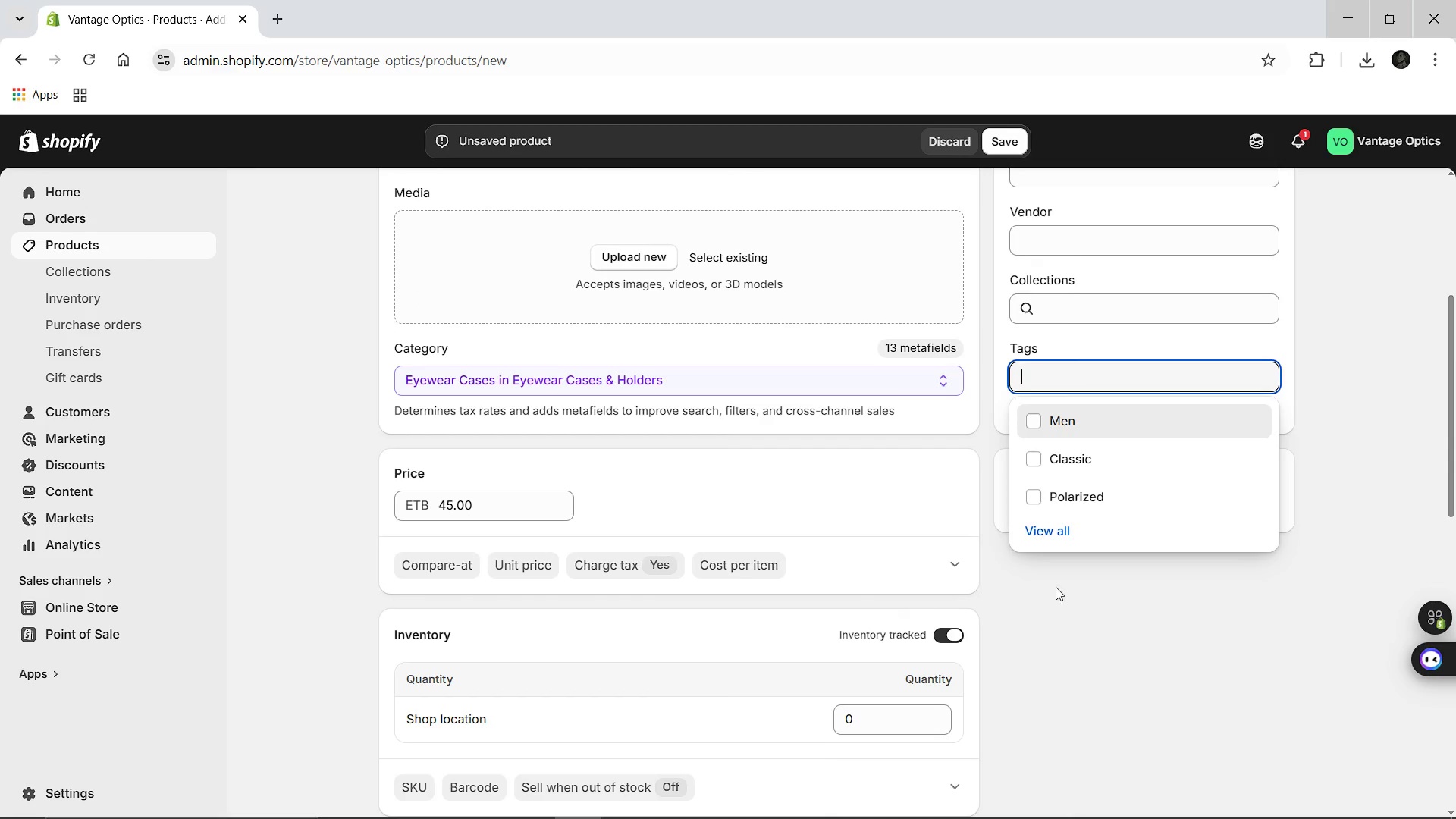 
left_click([1063, 588])
 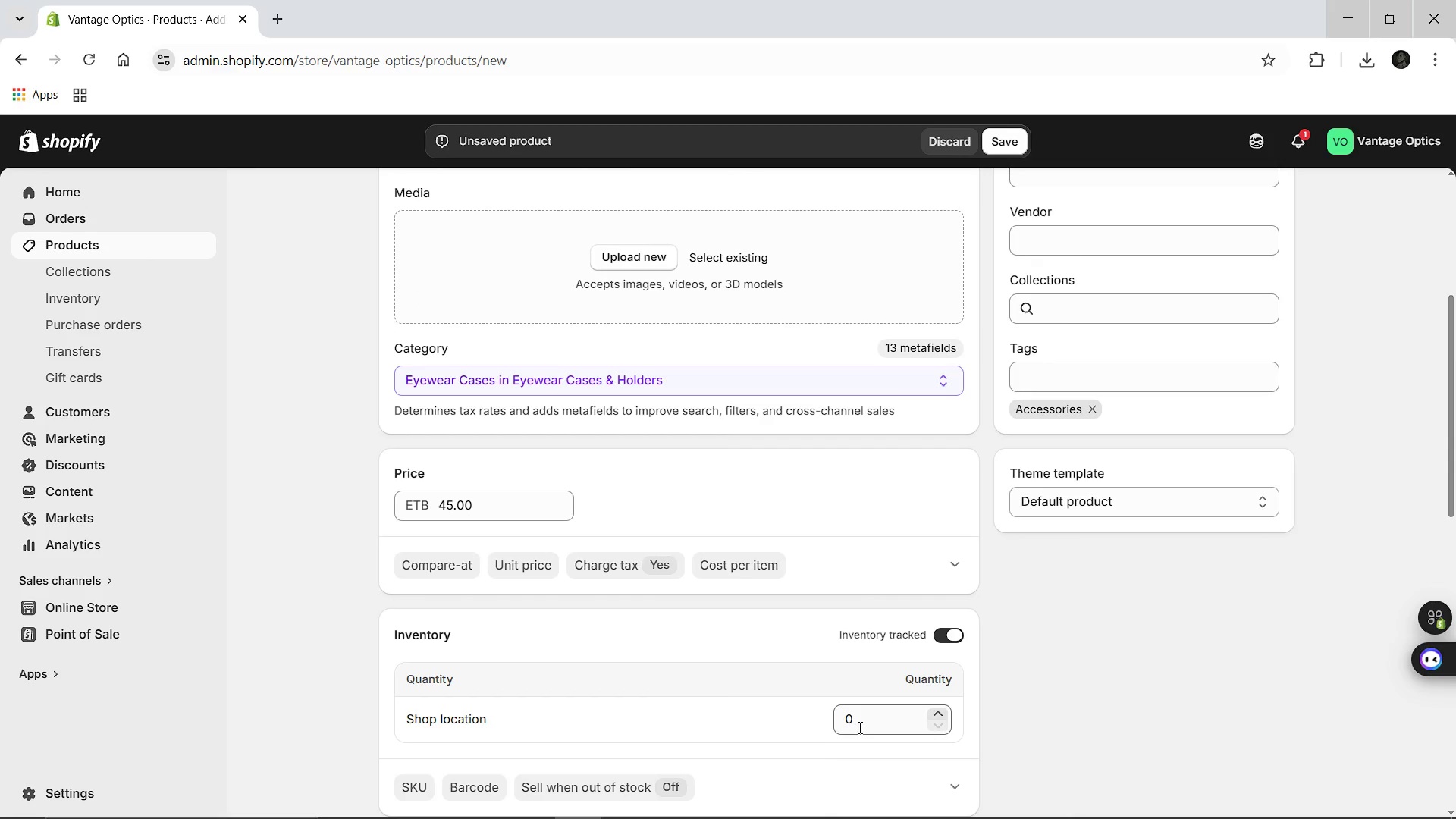 
left_click([857, 728])
 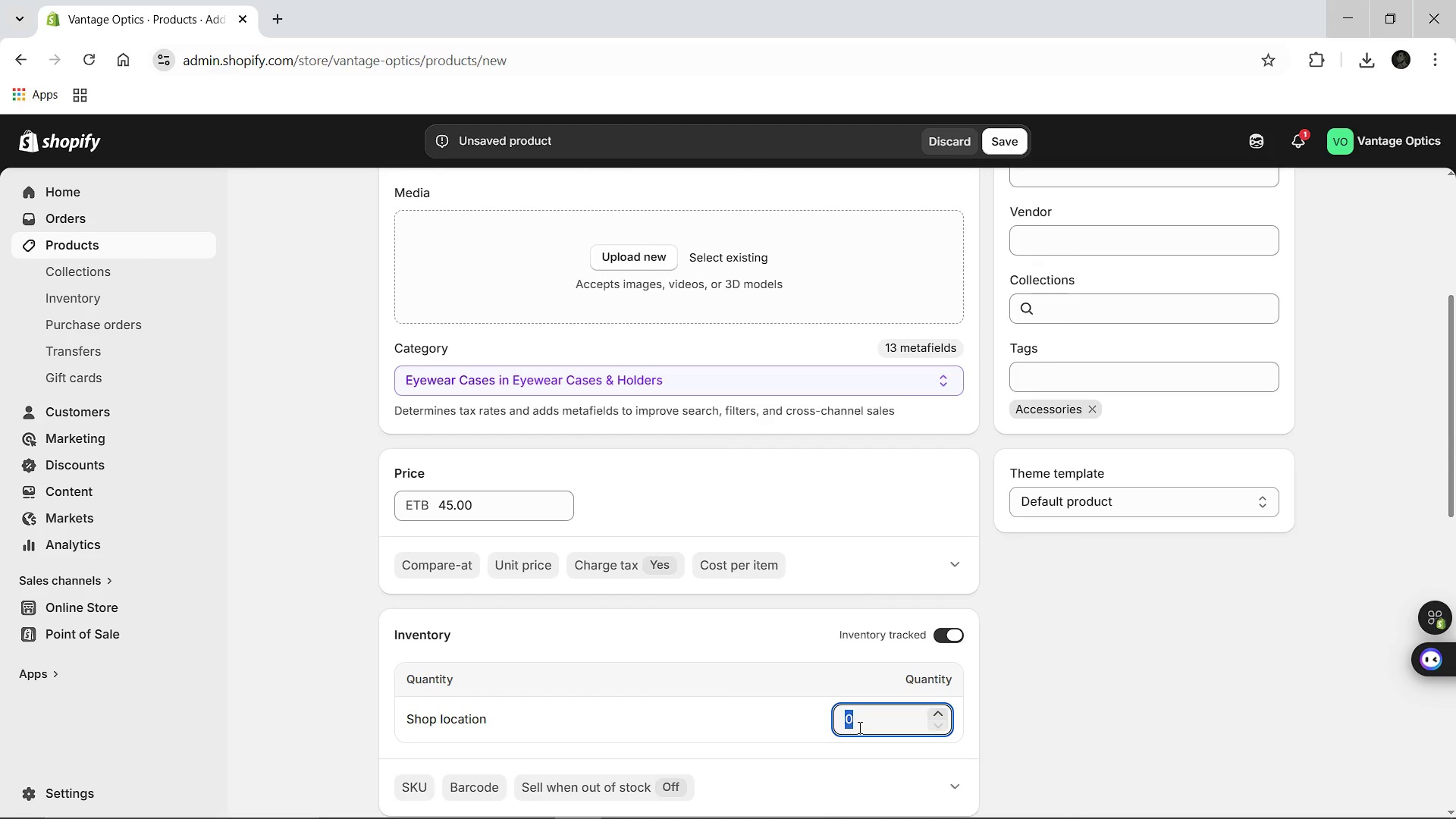 
key(Backspace)
type(45)
 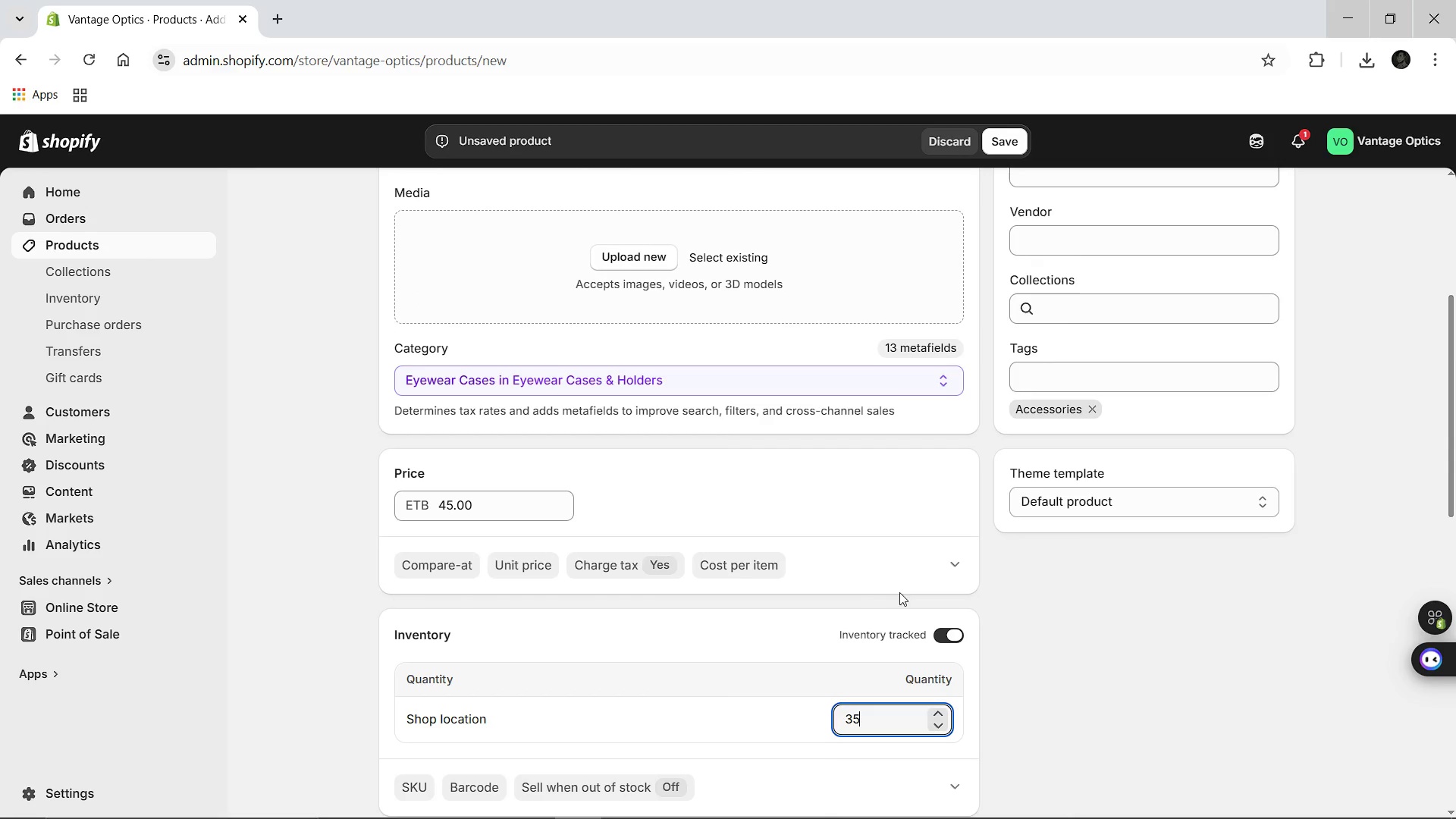 
mouse_move([864, 703])
 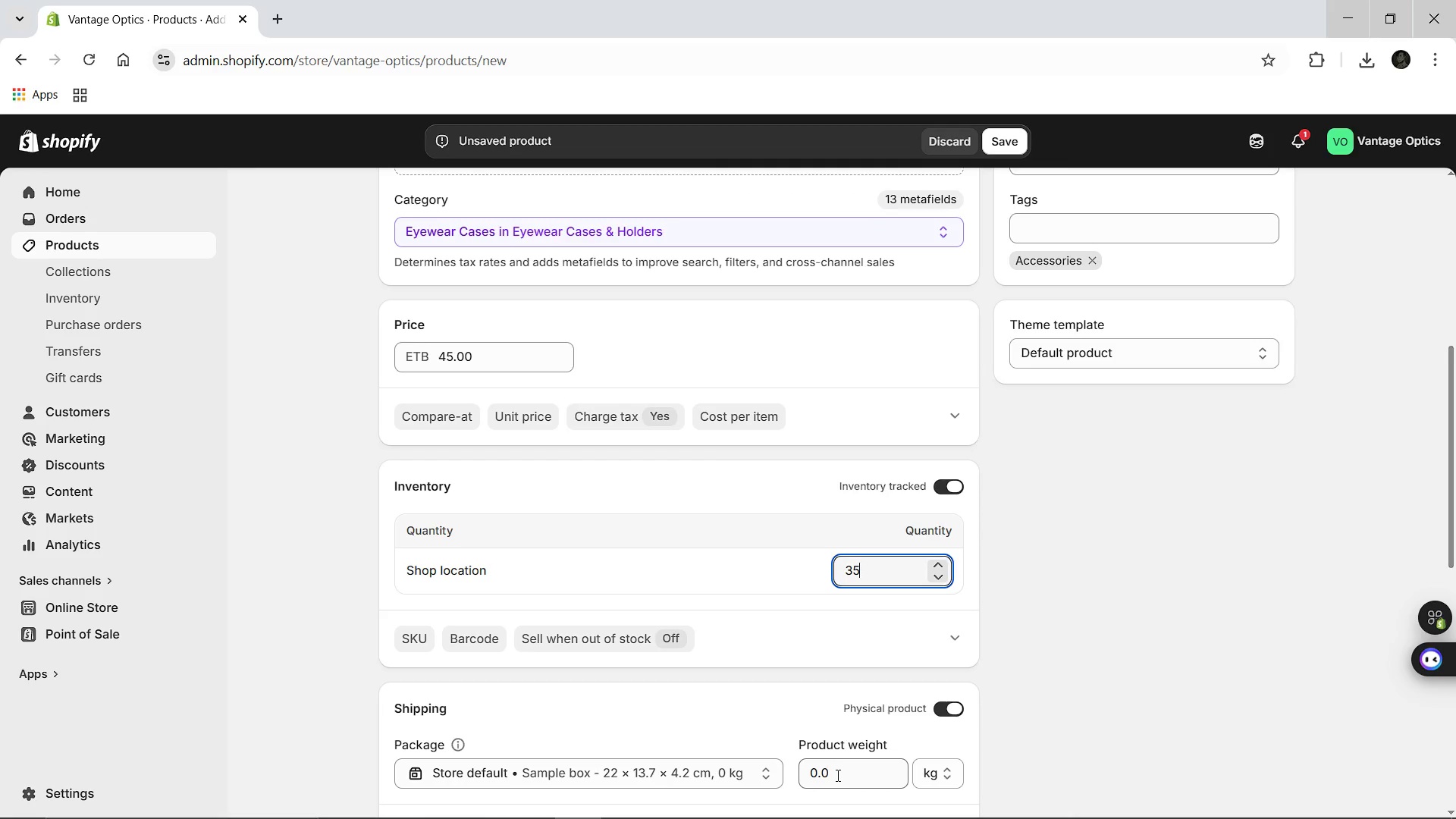 
left_click([836, 775])
 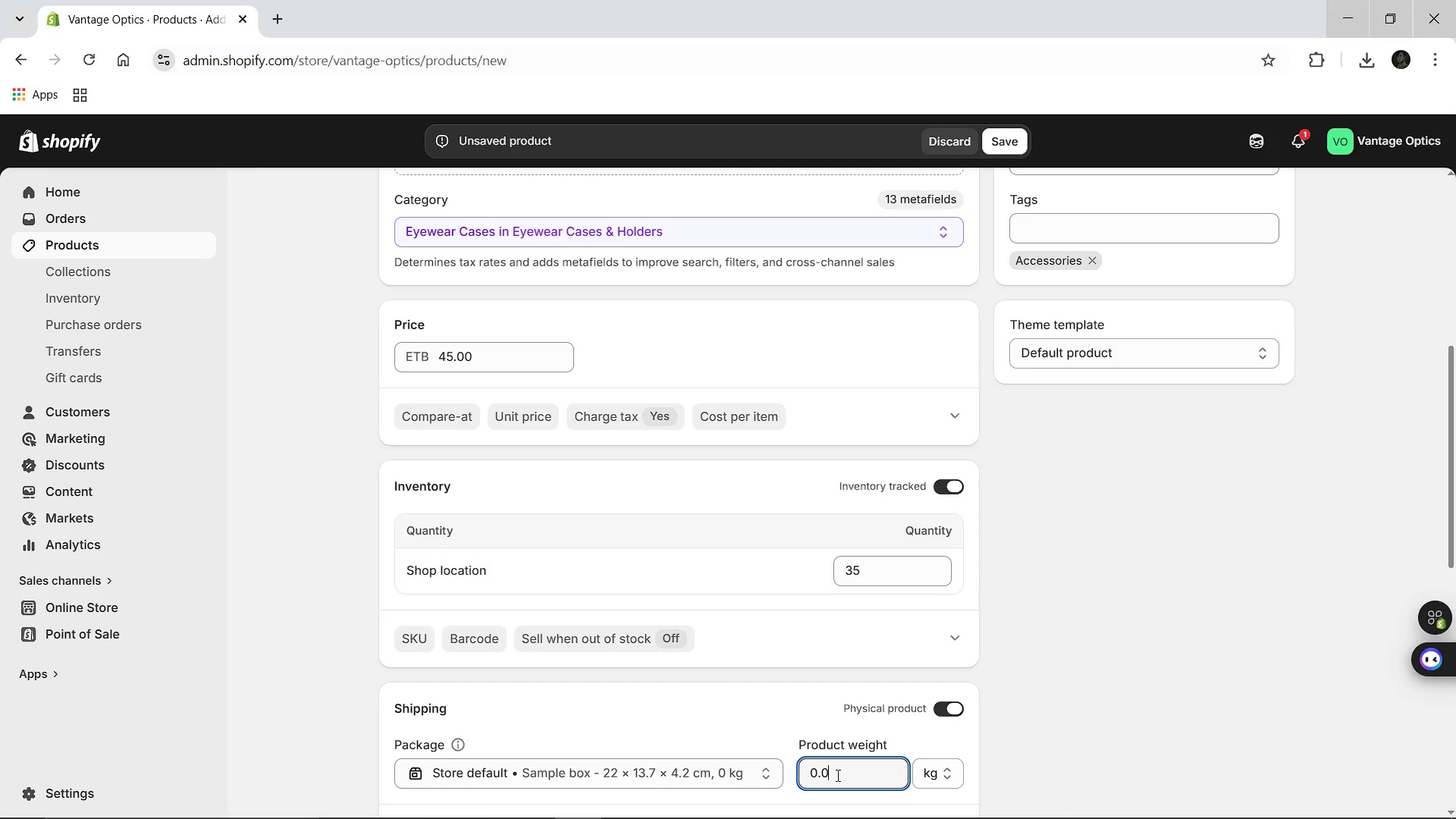 
key(Backspace)
 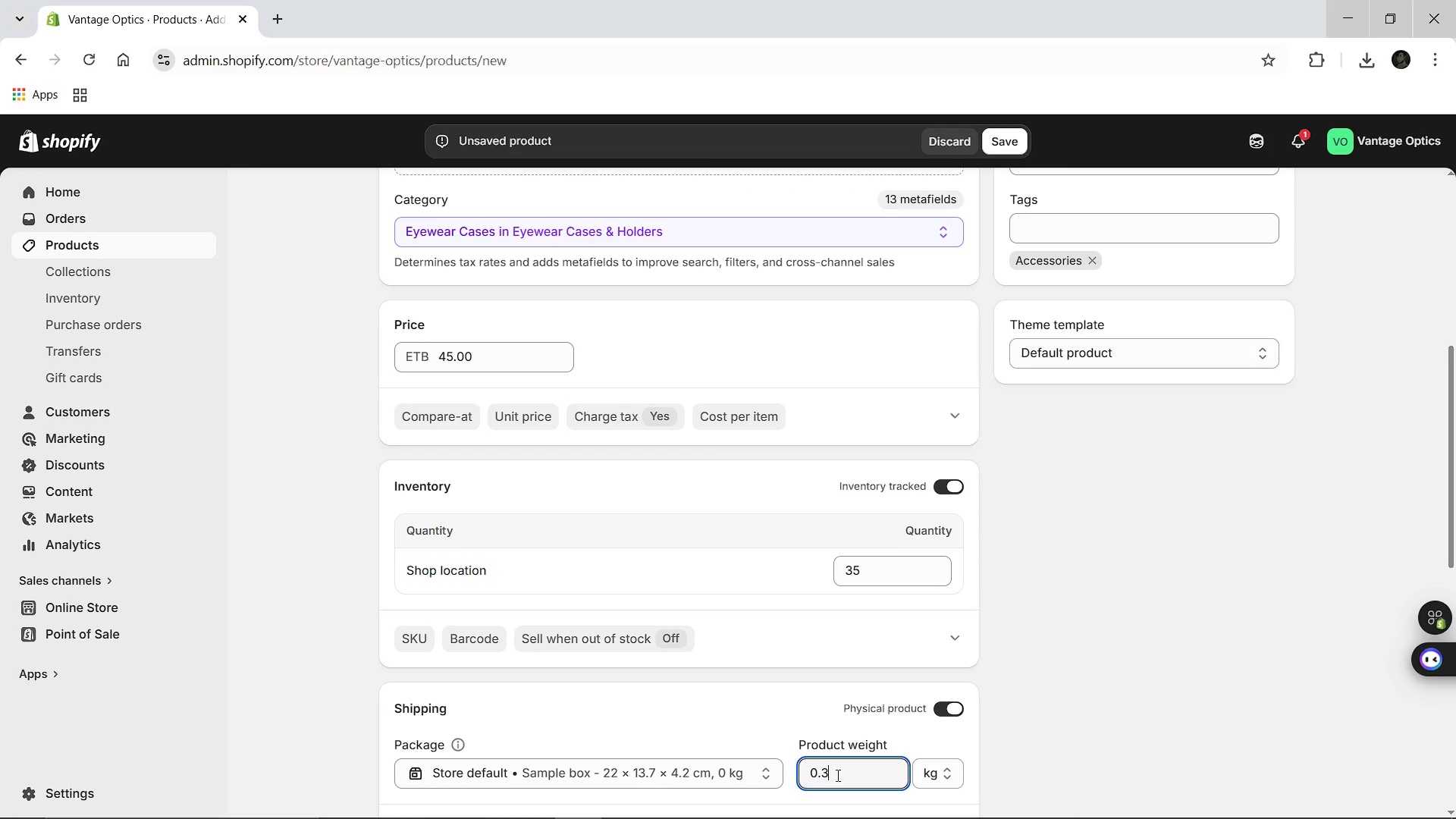 
key(3)
 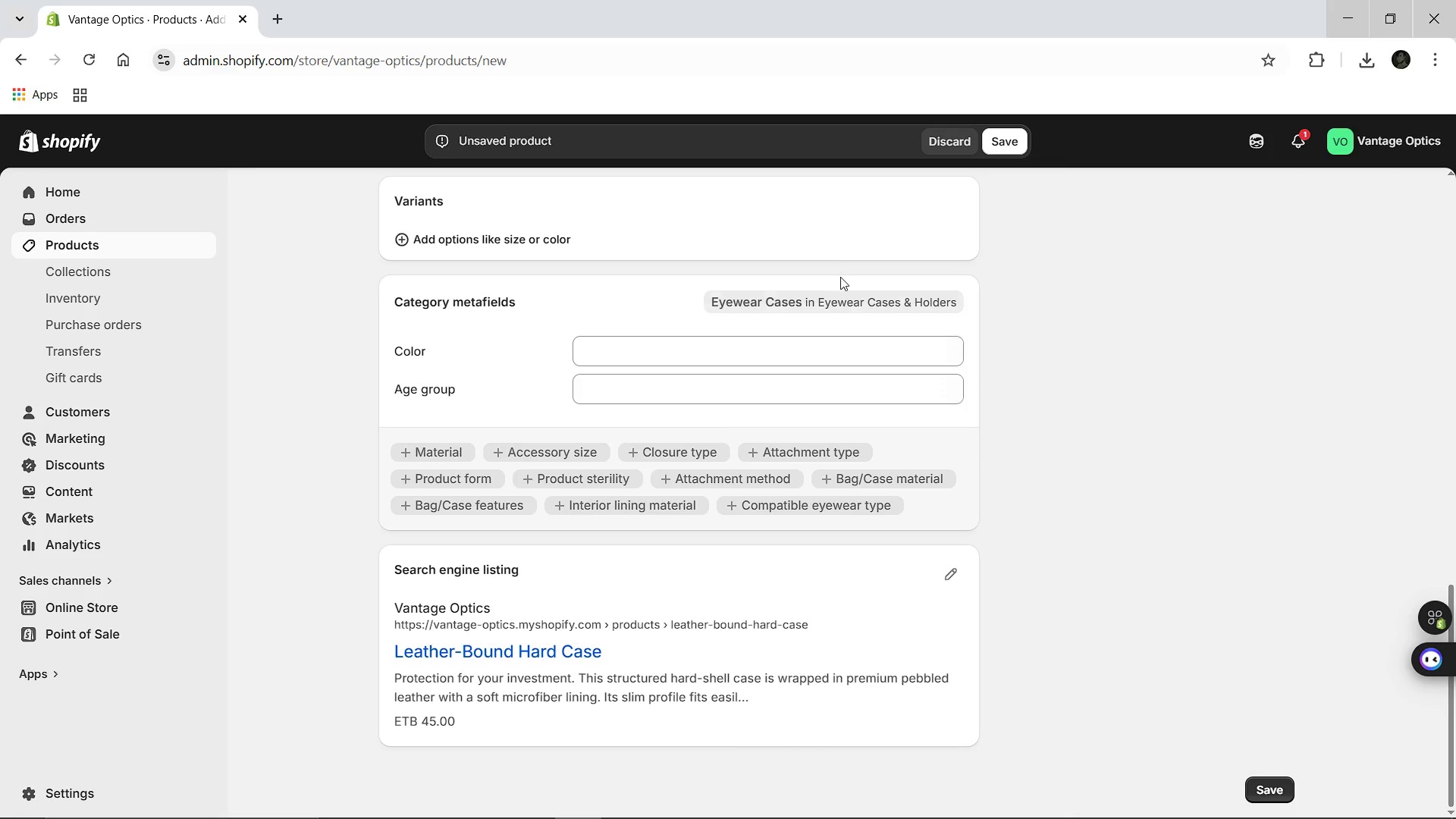 
left_click([1008, 144])
 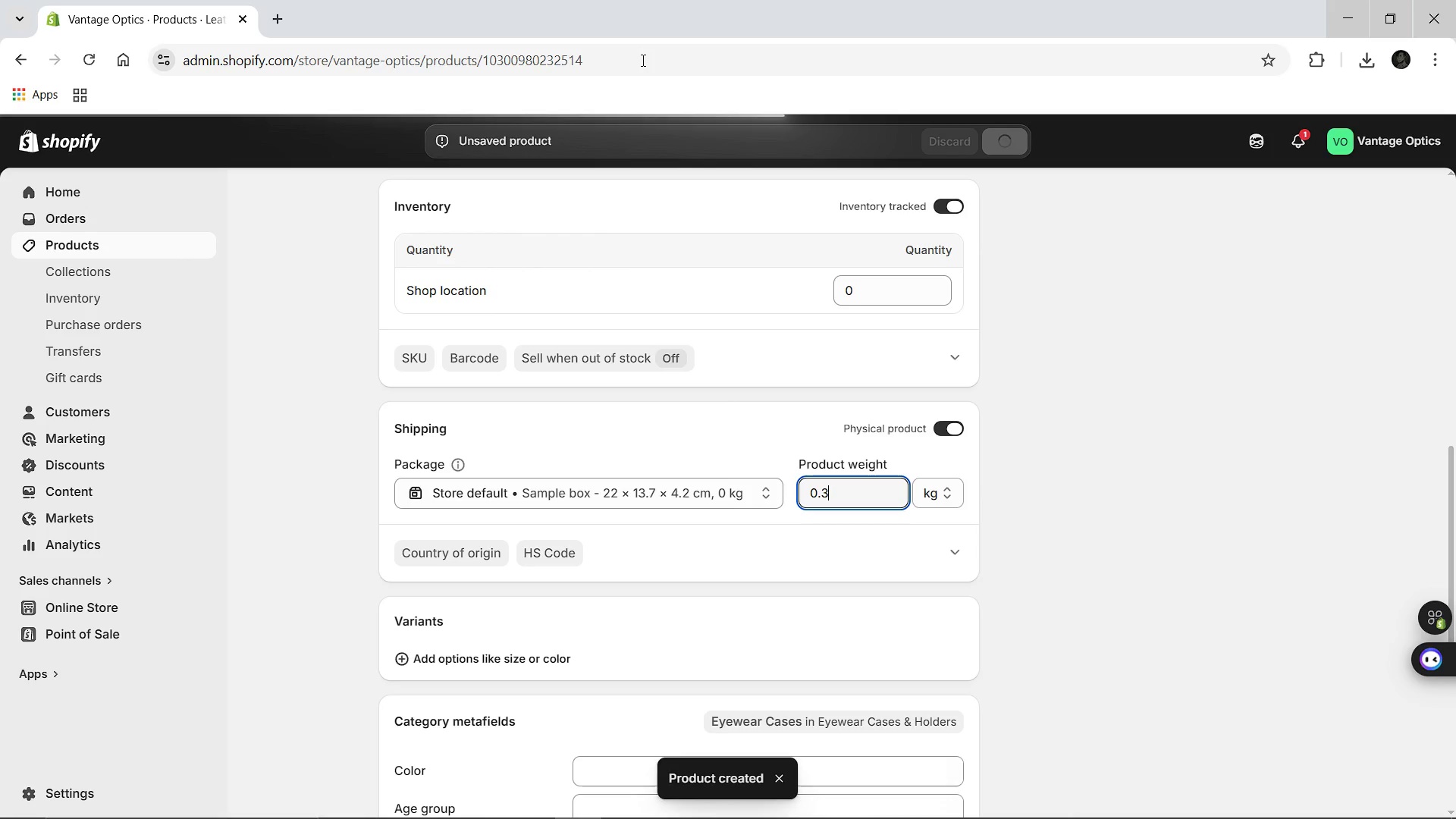 
wait(7.45)
 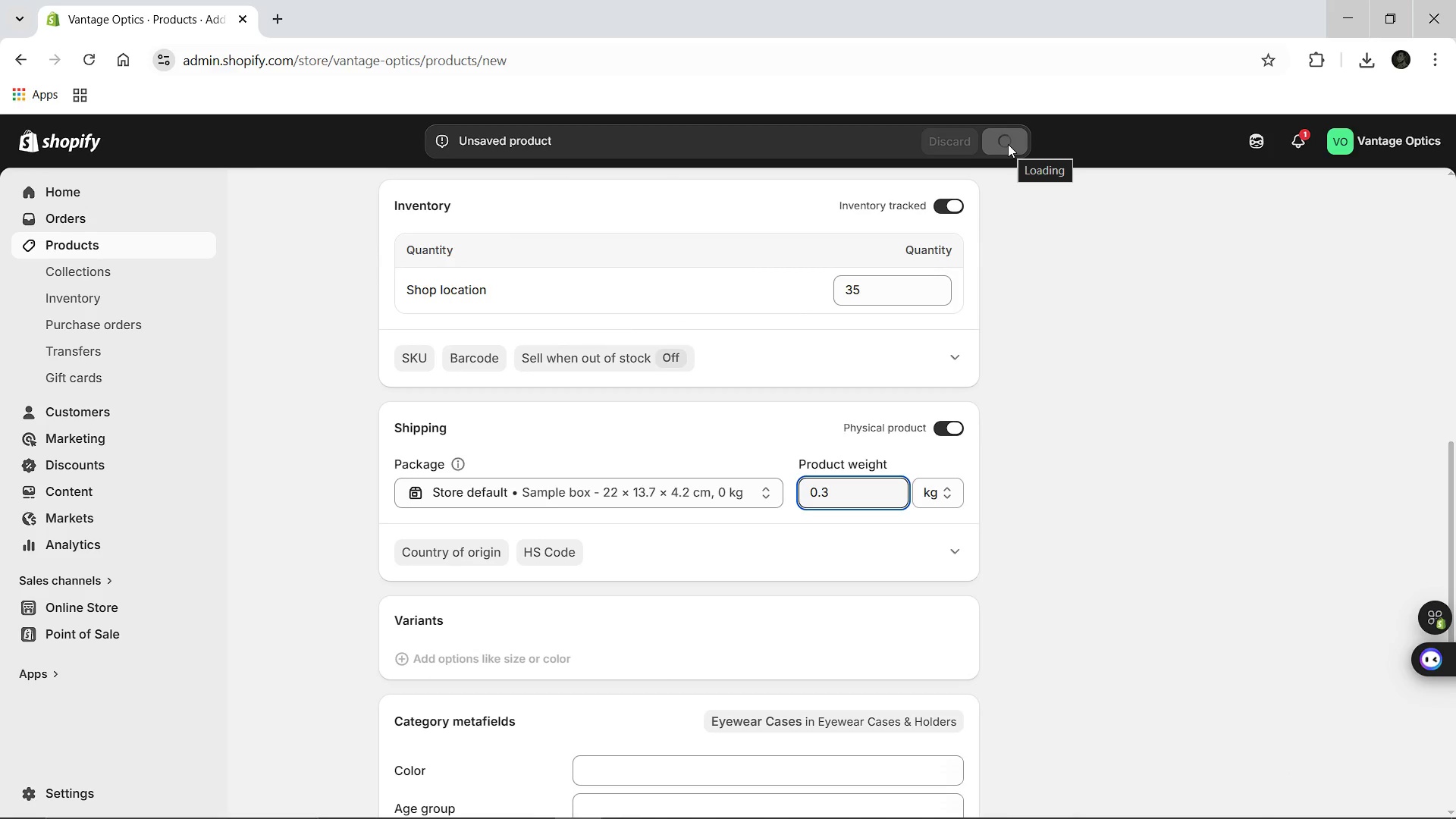 
left_click([393, 208])
 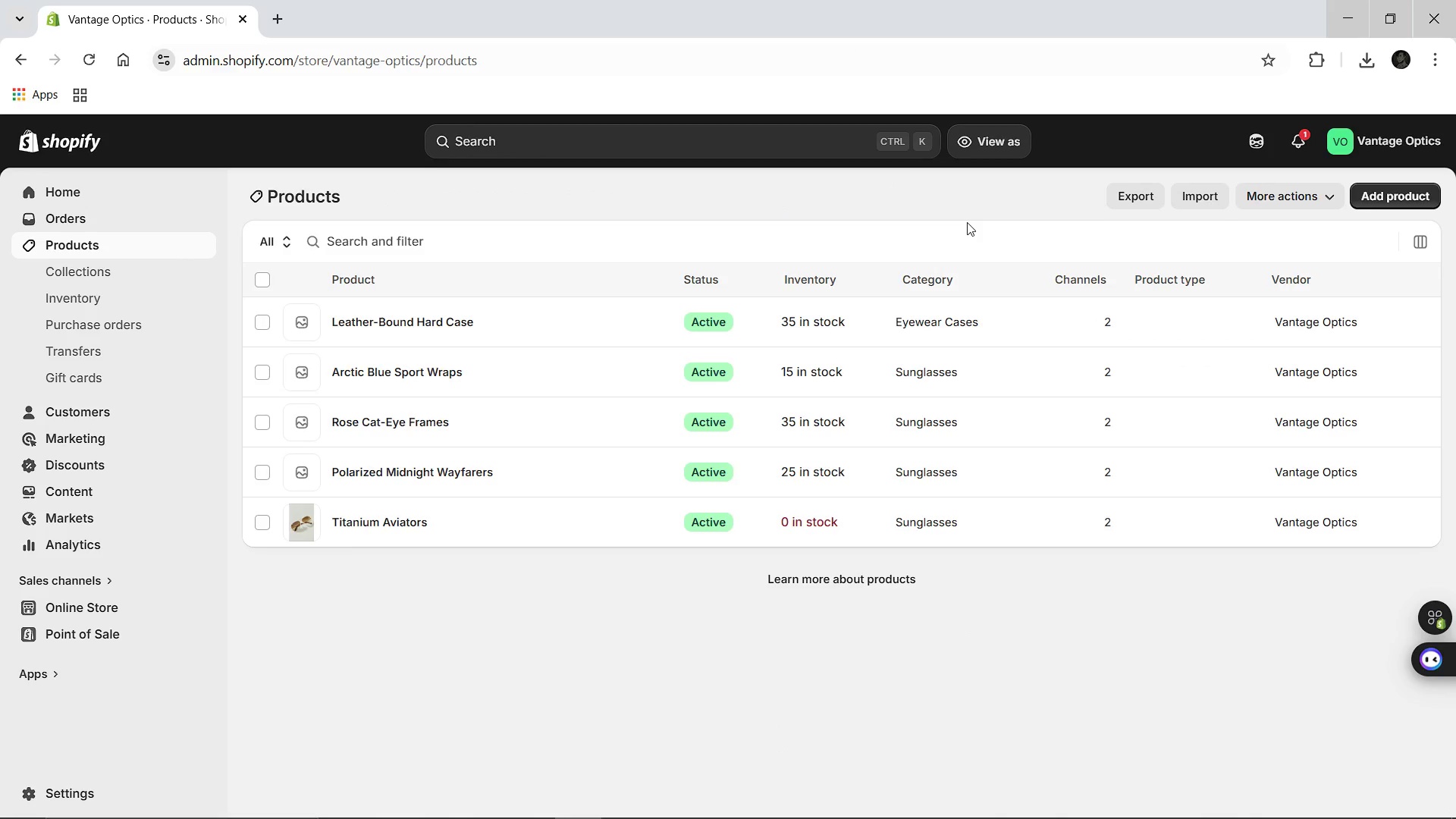 
left_click([1378, 201])
 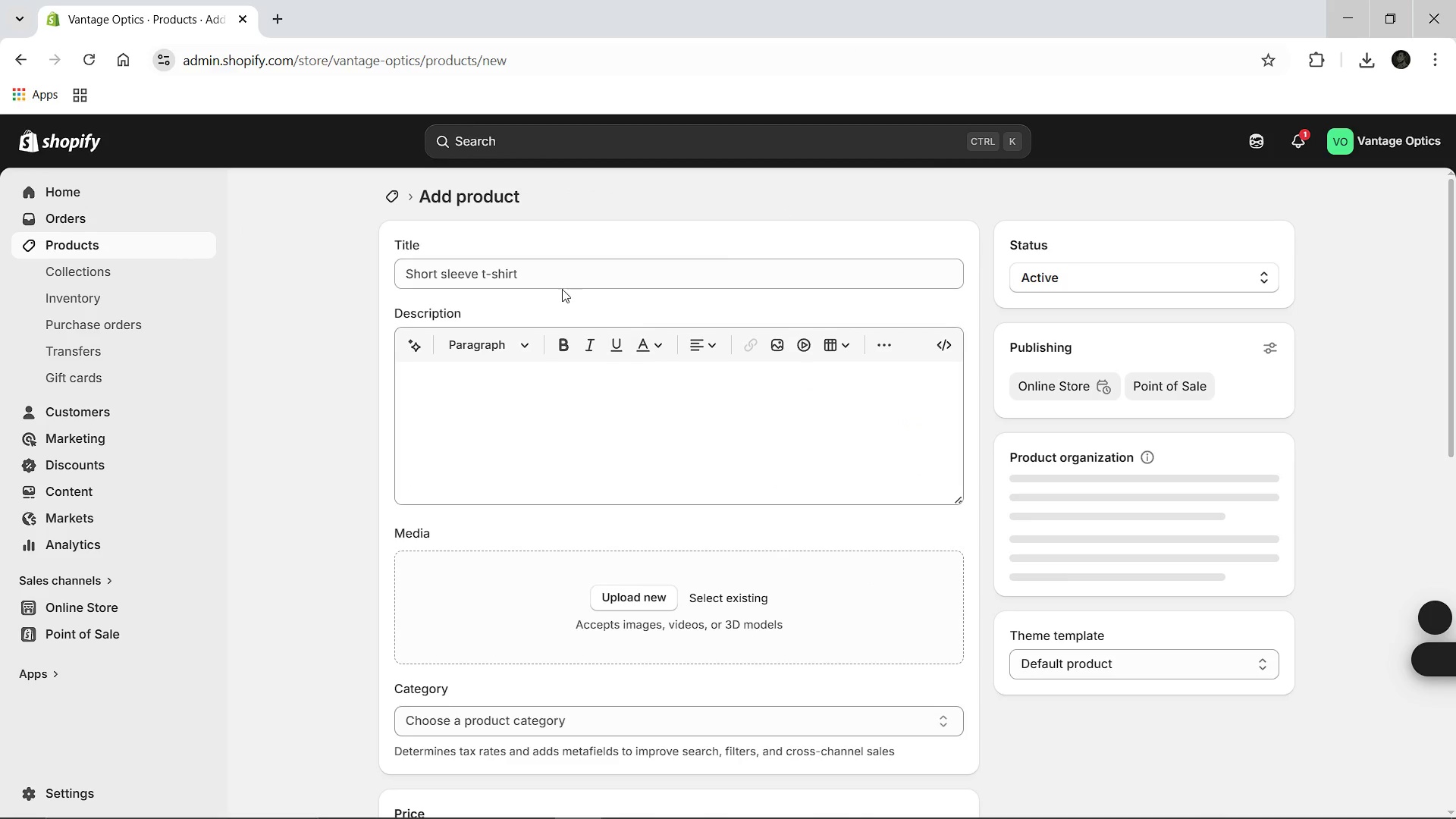 
left_click([548, 278])
 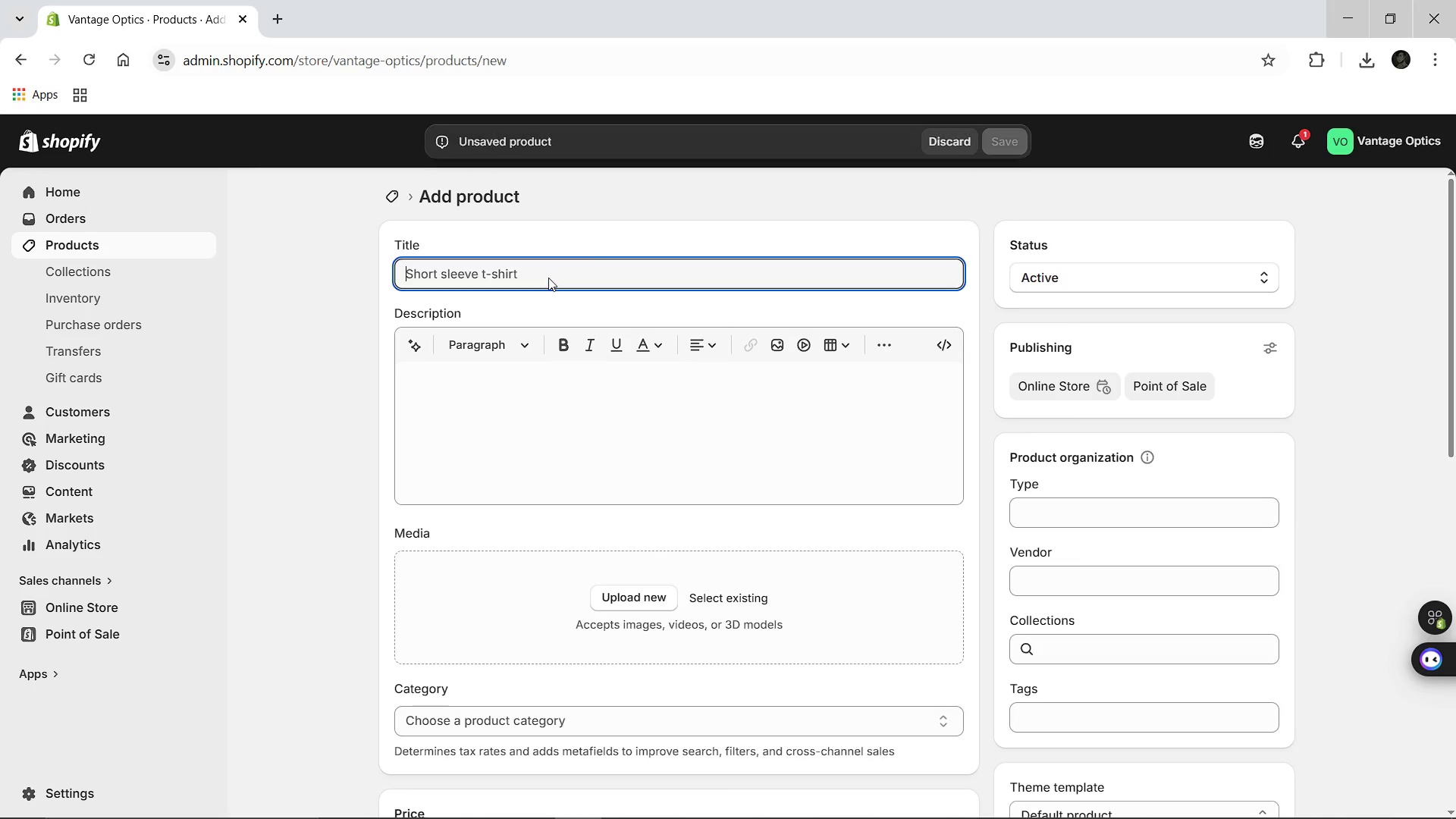 
type(Handcrafted Glass Display A)
key(Backspace)
type(Case)
 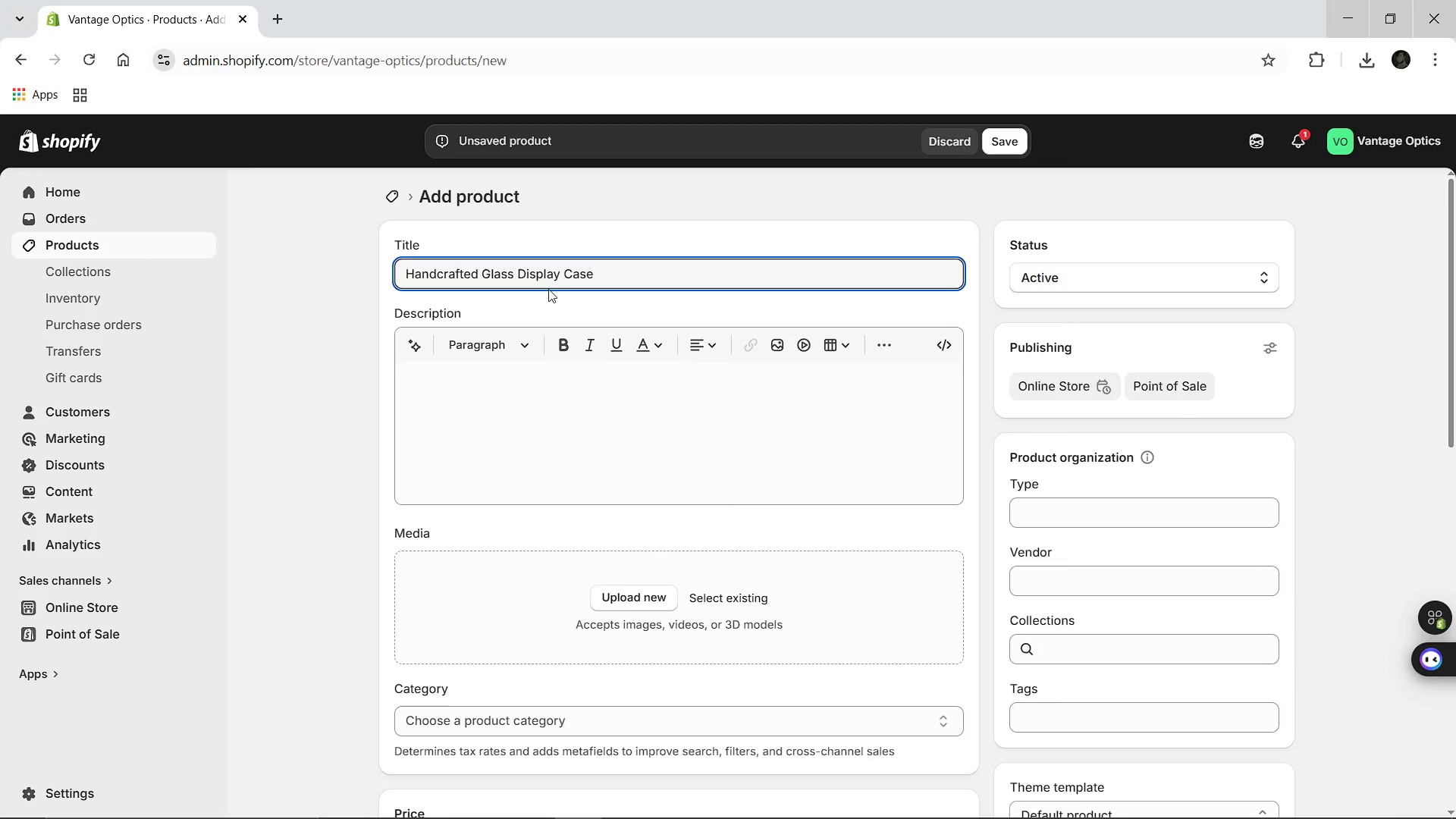 
left_click([493, 420])
 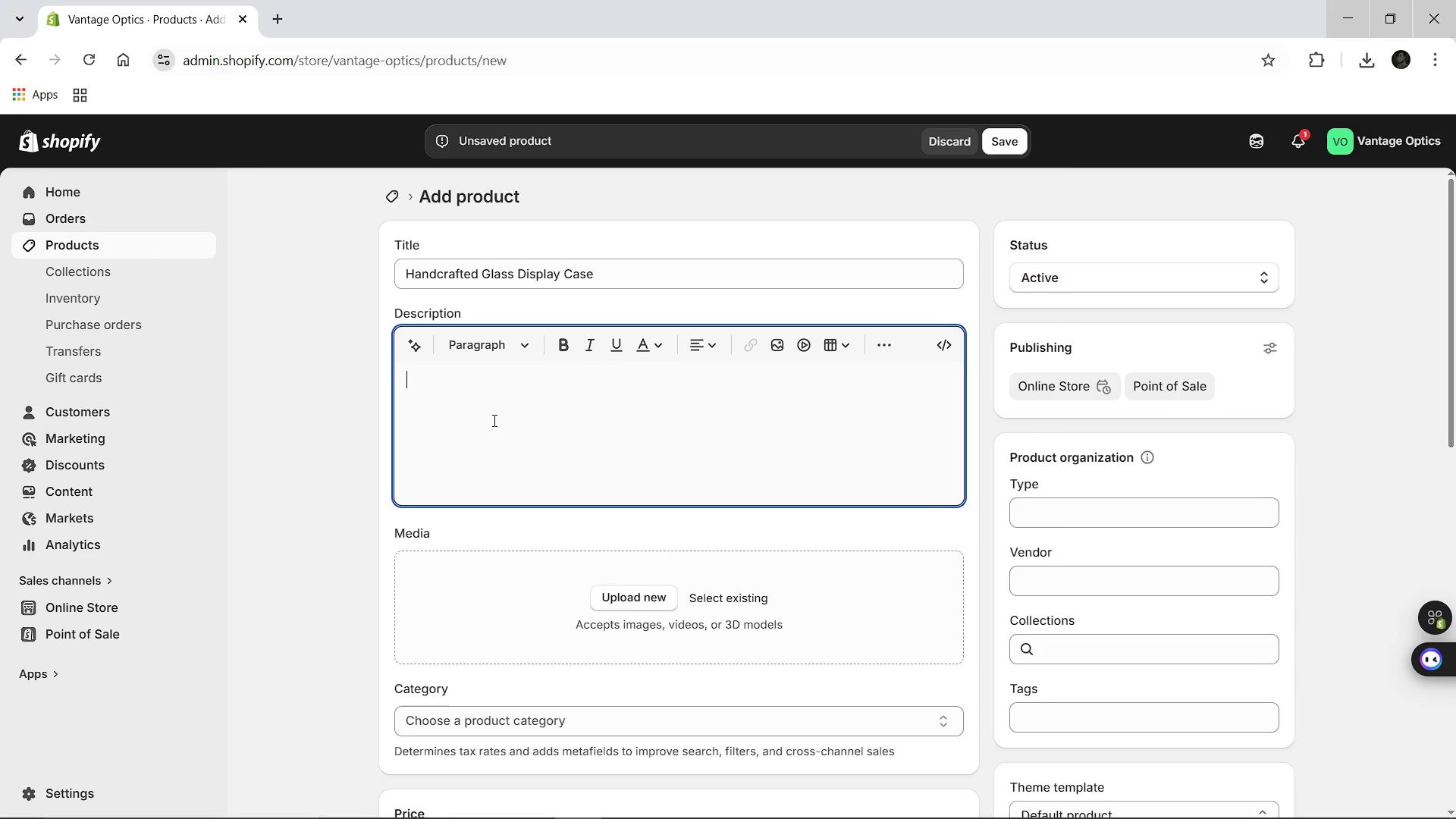 
type(A professional )
key(Backspace)
type(-grade gallery for your collection. This heavy-duty display case features reinforced tempered glass panels and a velvet-)
 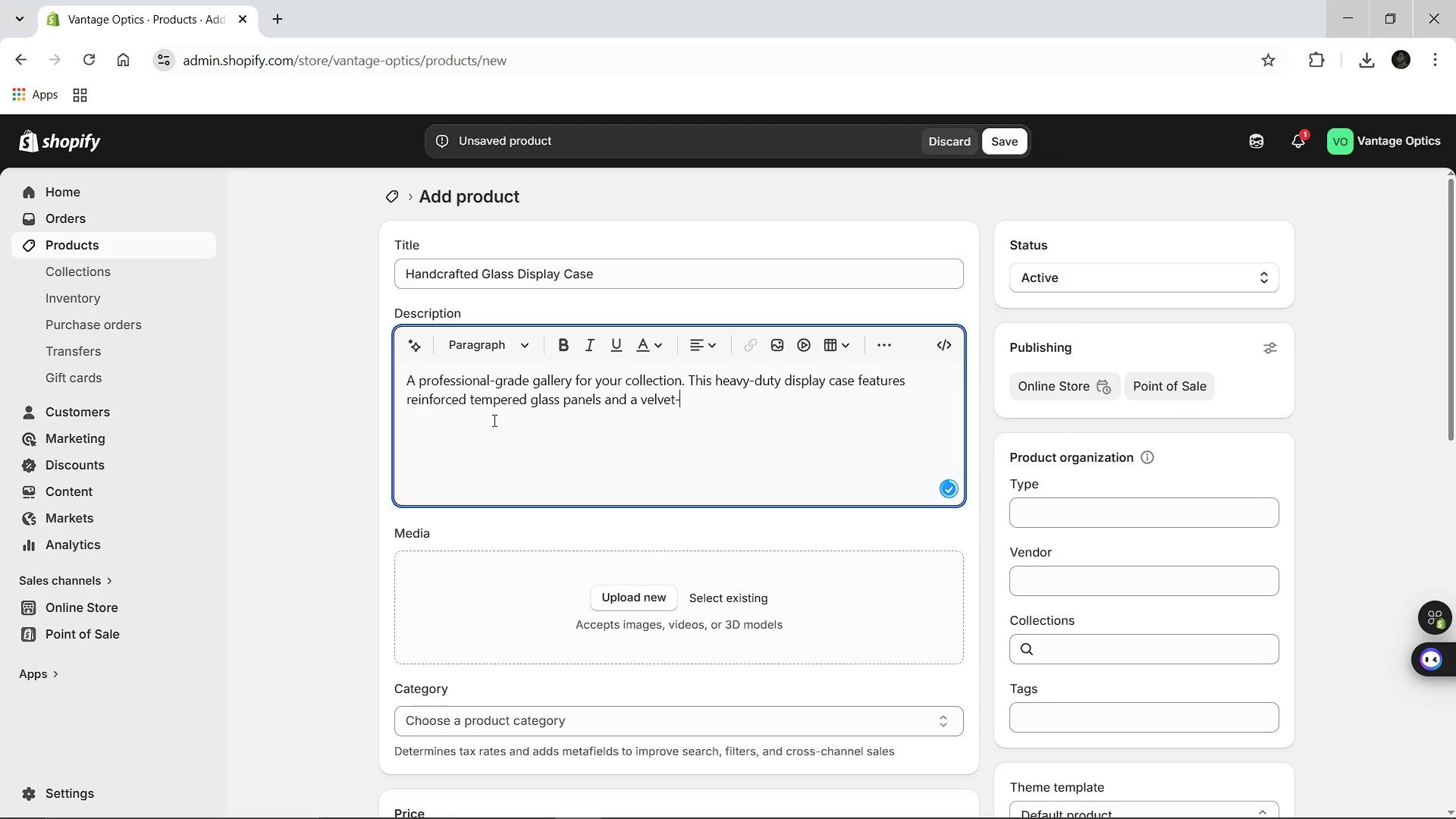 
key(Backspace)
key(Backspace)
key(Backspace)
key(Backspace)
key(Backspace)
key(Backspace)
key(Backspace)
key(Backspace)
key(Backspace)
type(interior that holds up)
key(Backspace)
type(p to six frames. Ideal for seri)
key(Backspace)
key(Backspace)
key(Backspace)
key(Backspace)
type(more than six frames. Ideal for the serious collector or high-end retail countertop.)
 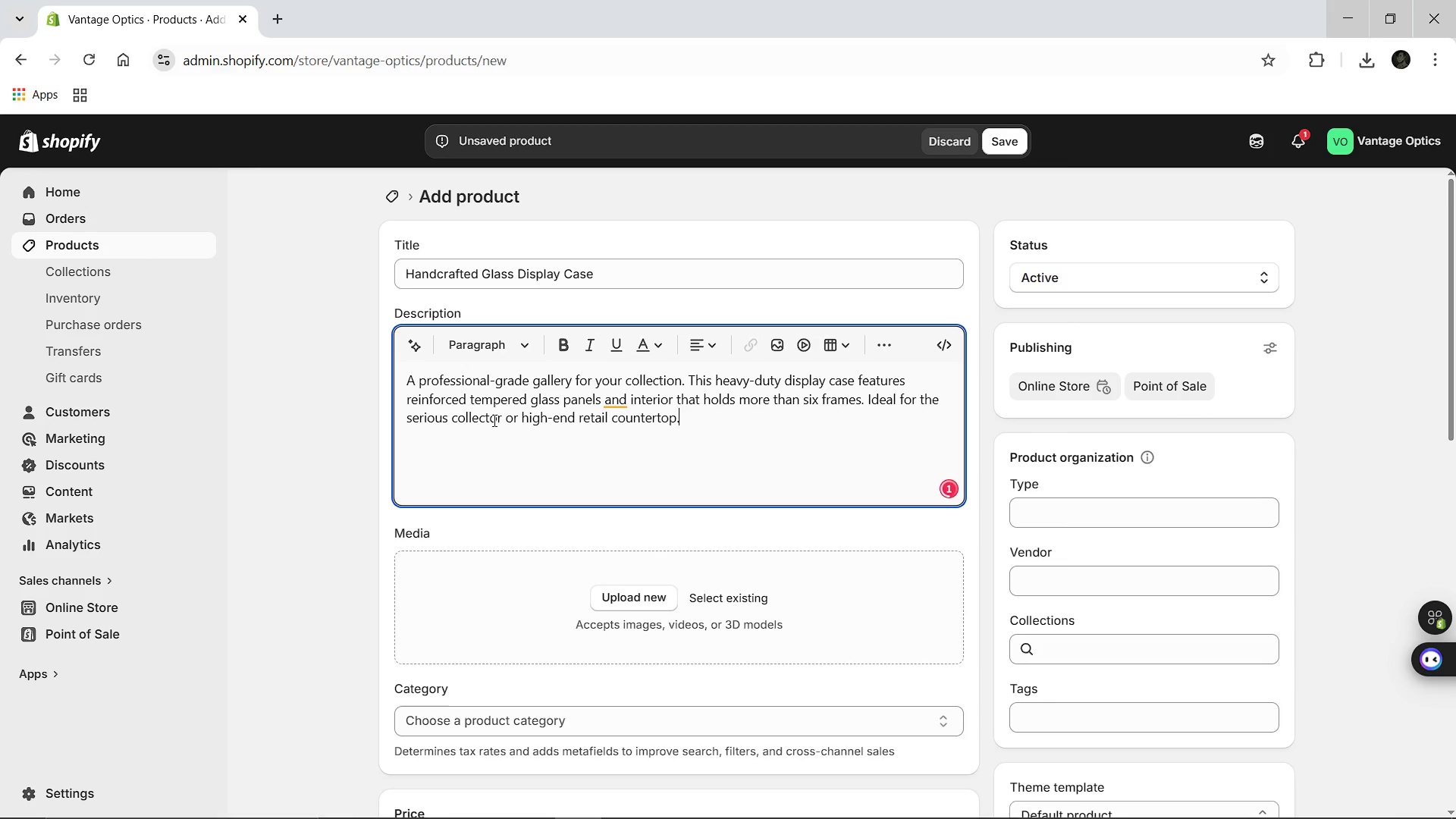 
left_click([623, 406])
 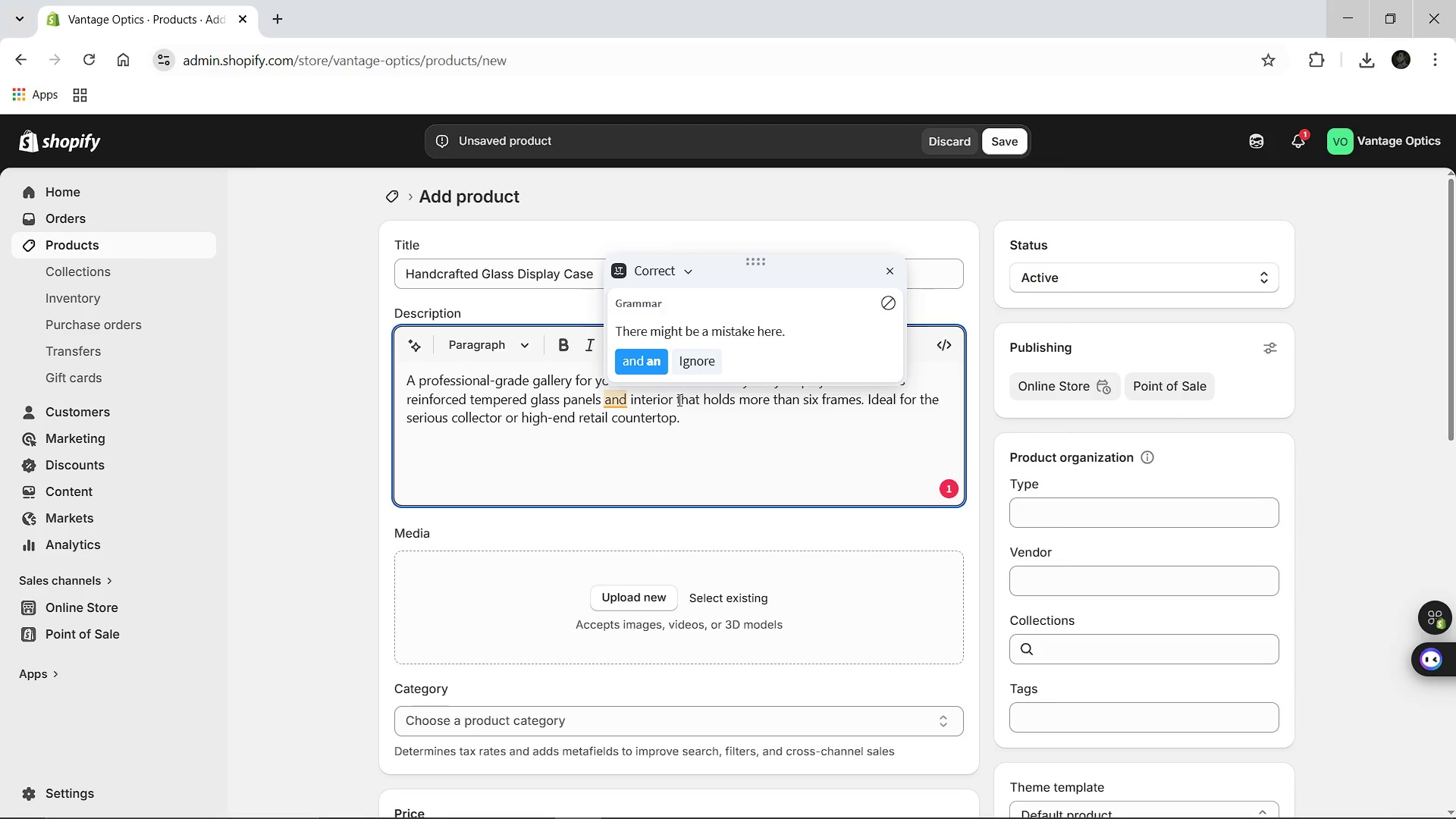 
left_click([658, 374])
 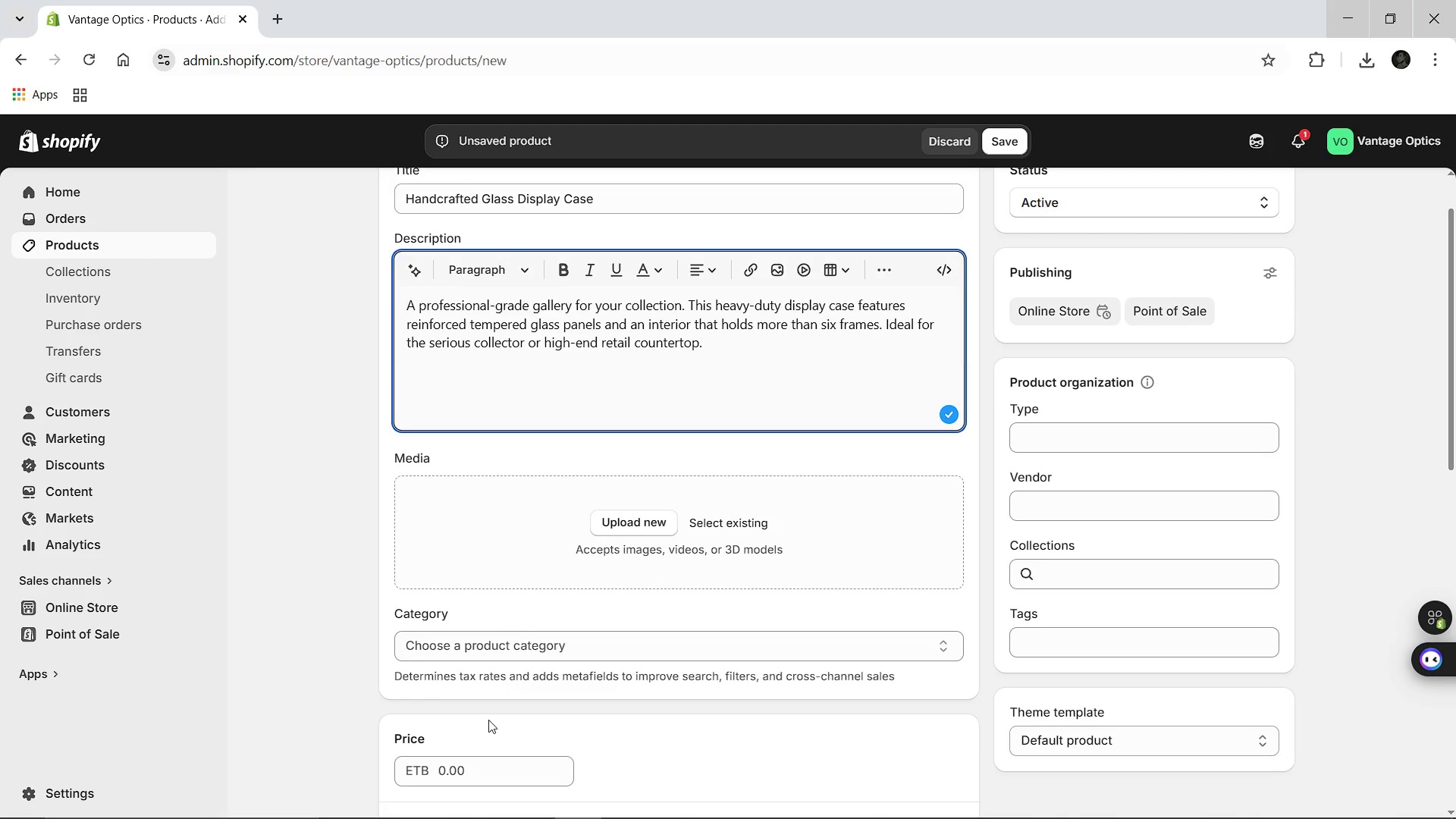 
left_click([475, 775])
 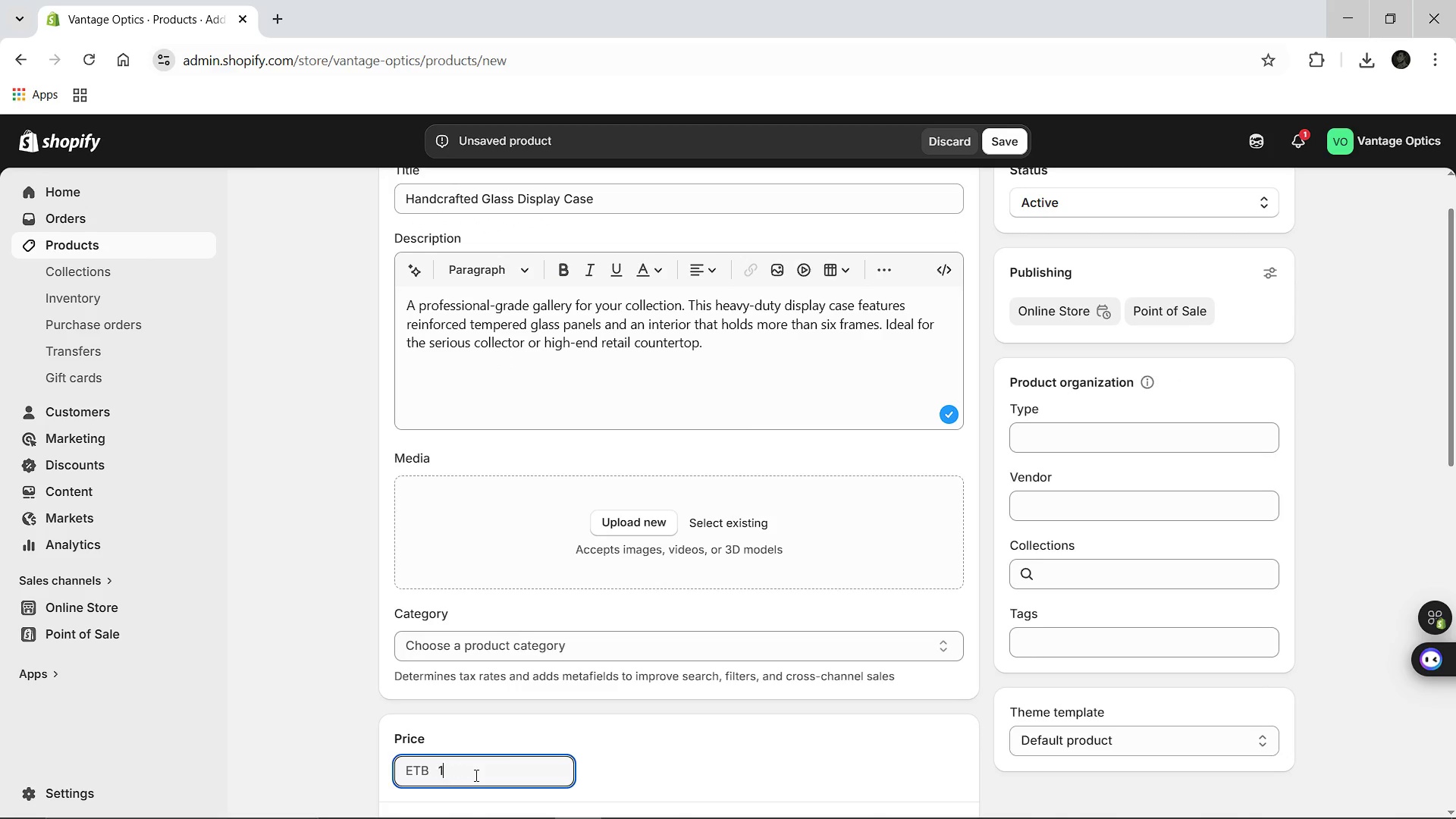 
type(125)
 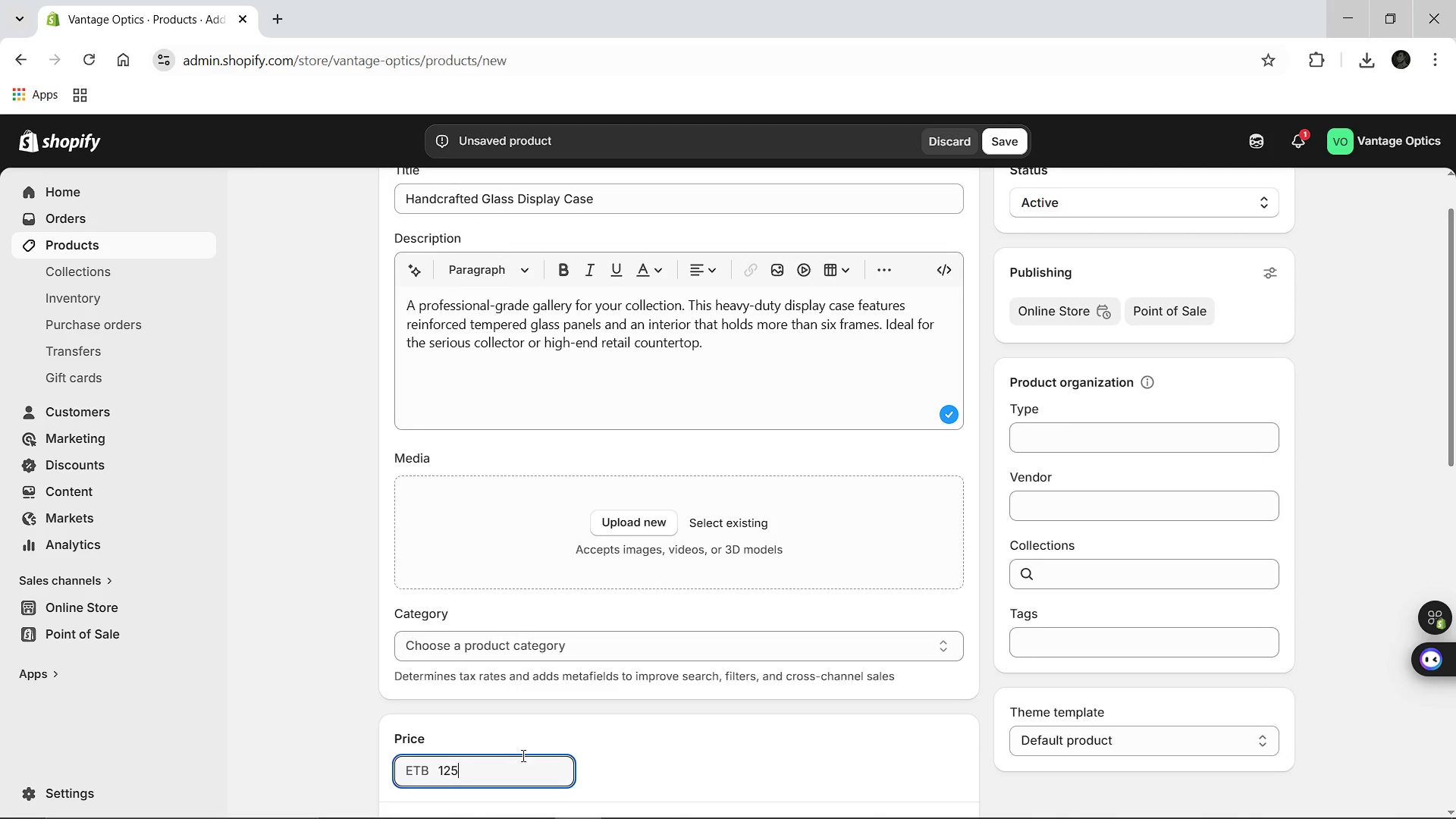 
type(.00)
 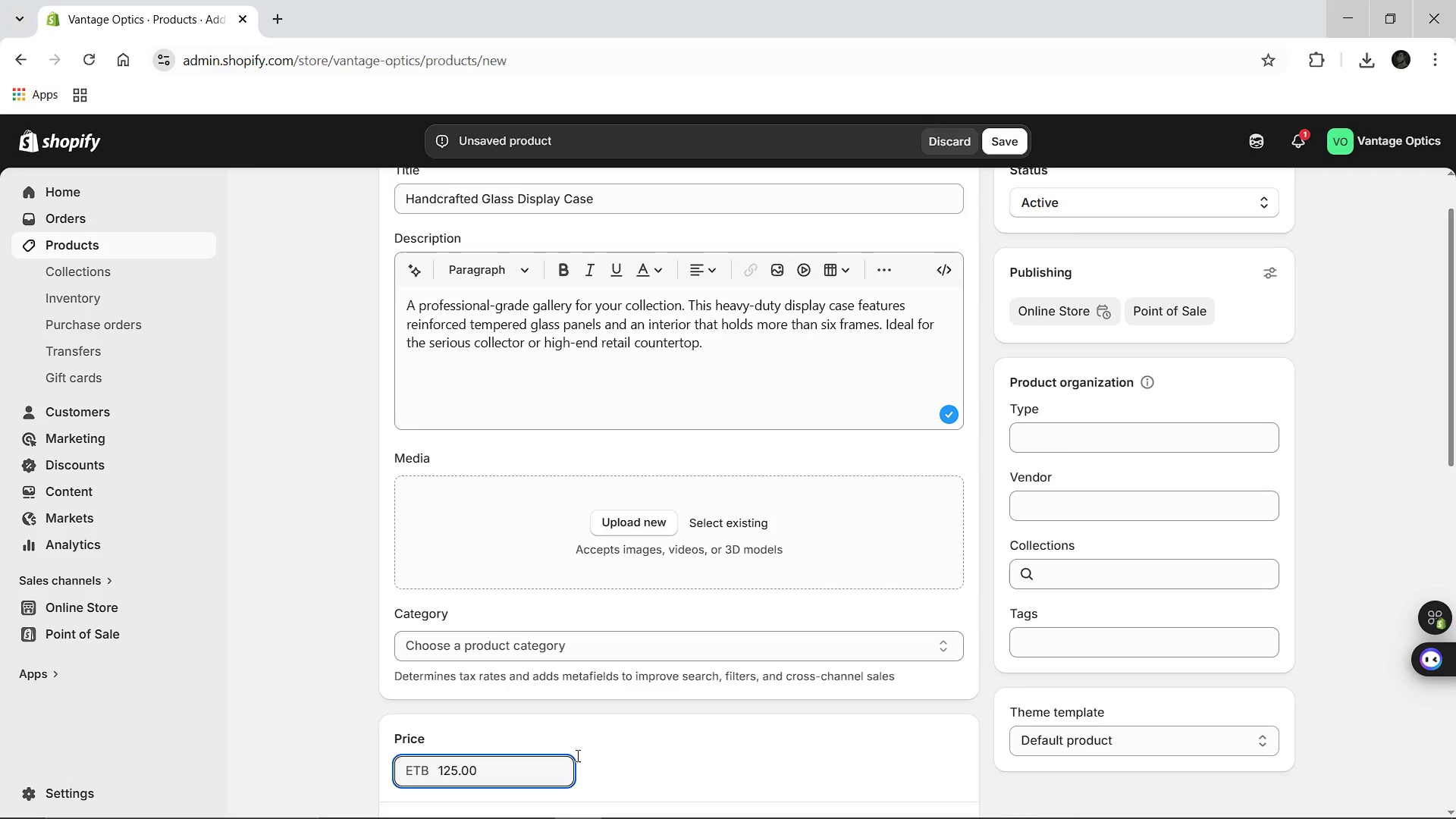 
mouse_move([620, 742])
 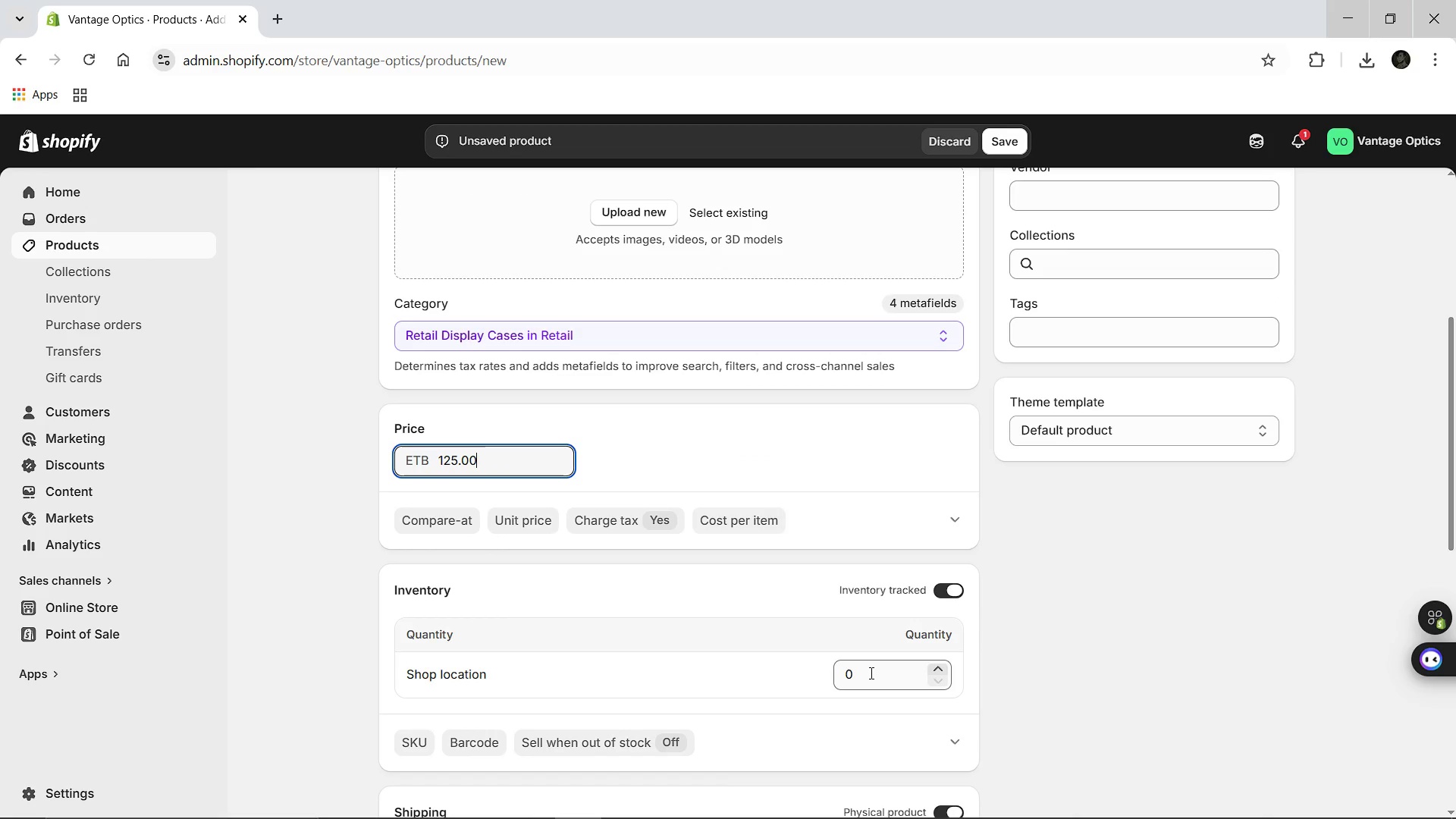 
left_click([870, 673])
 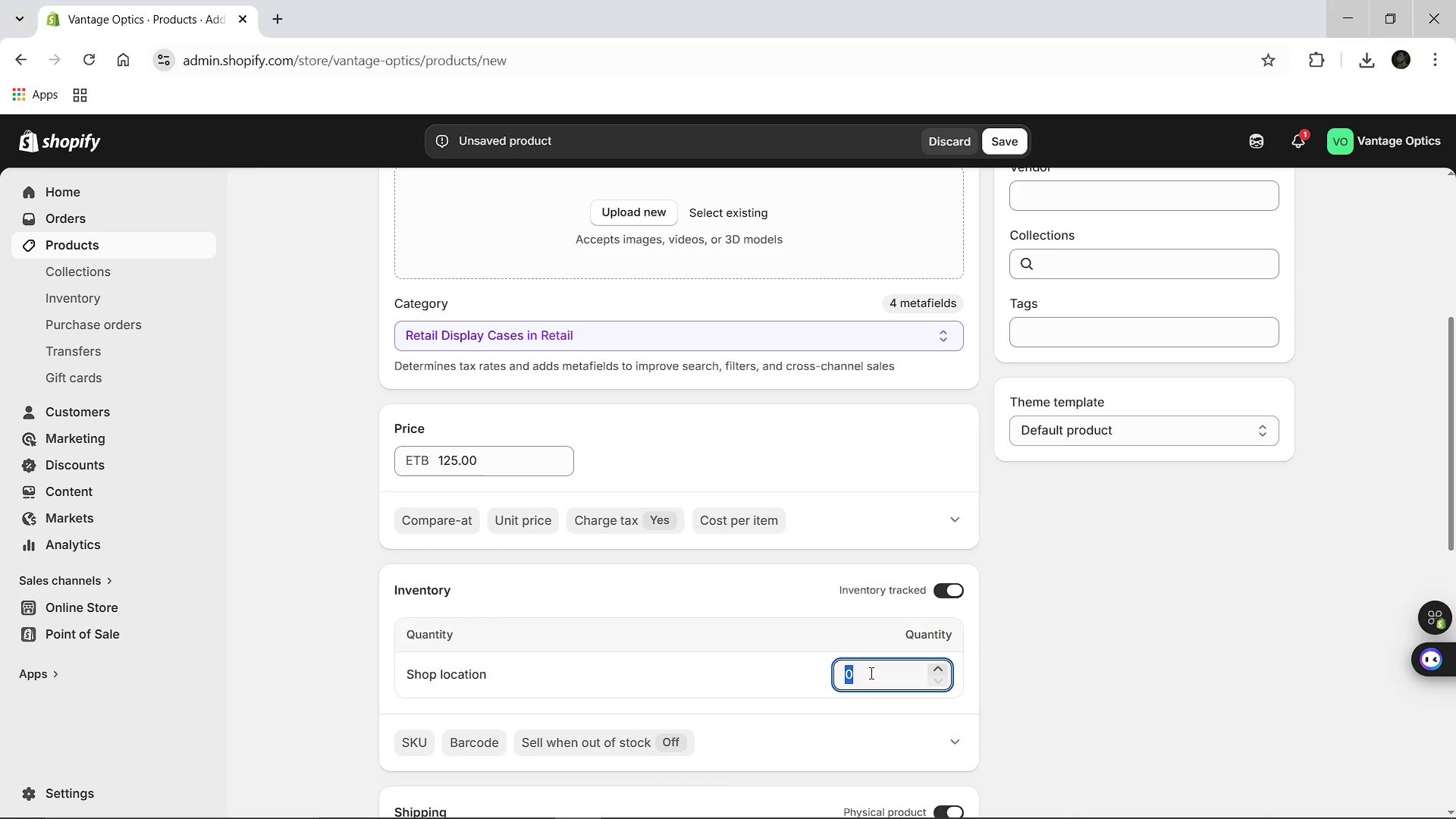 
key(Backspace)
type(11)
 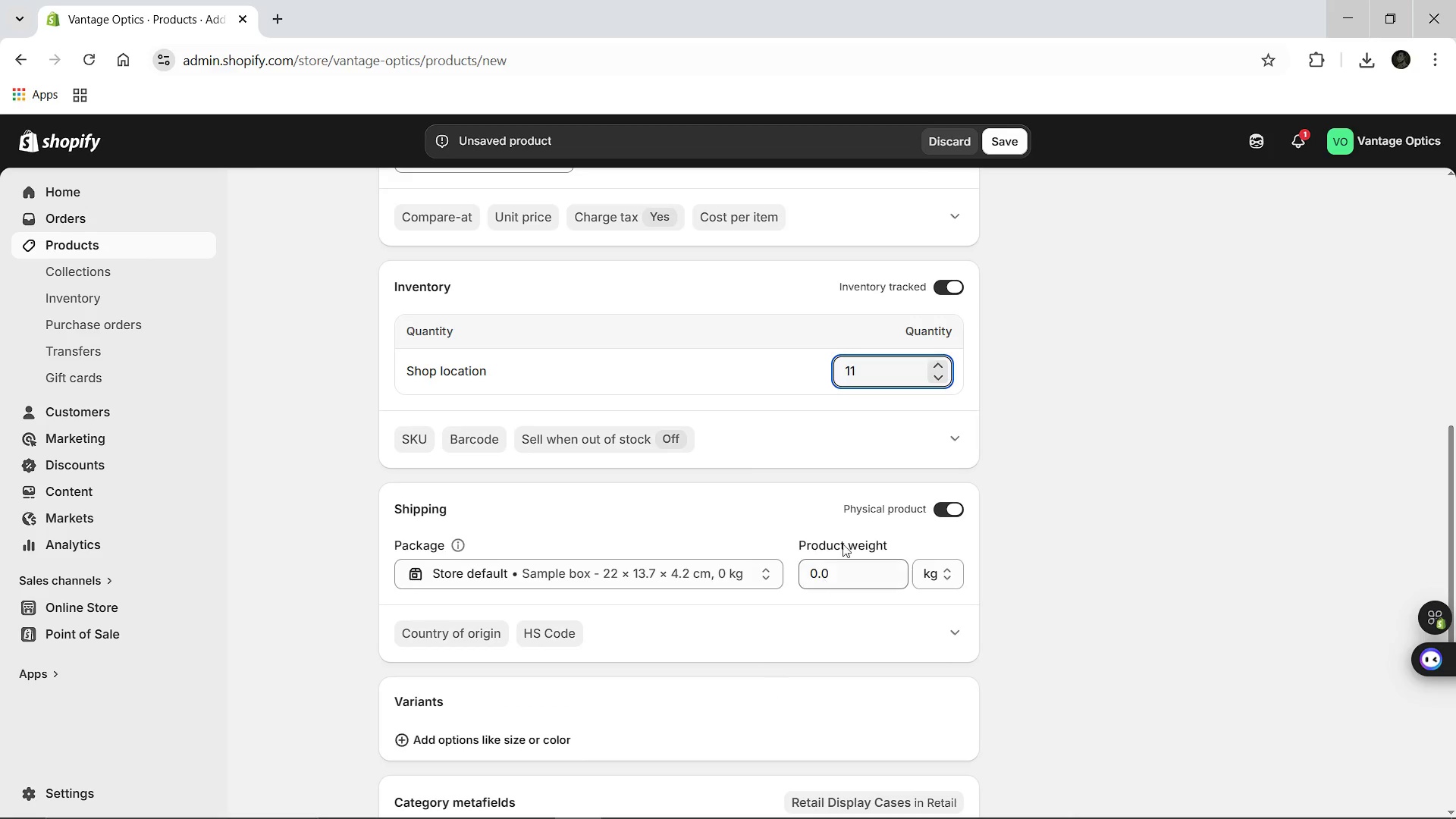 
wait(5.19)
 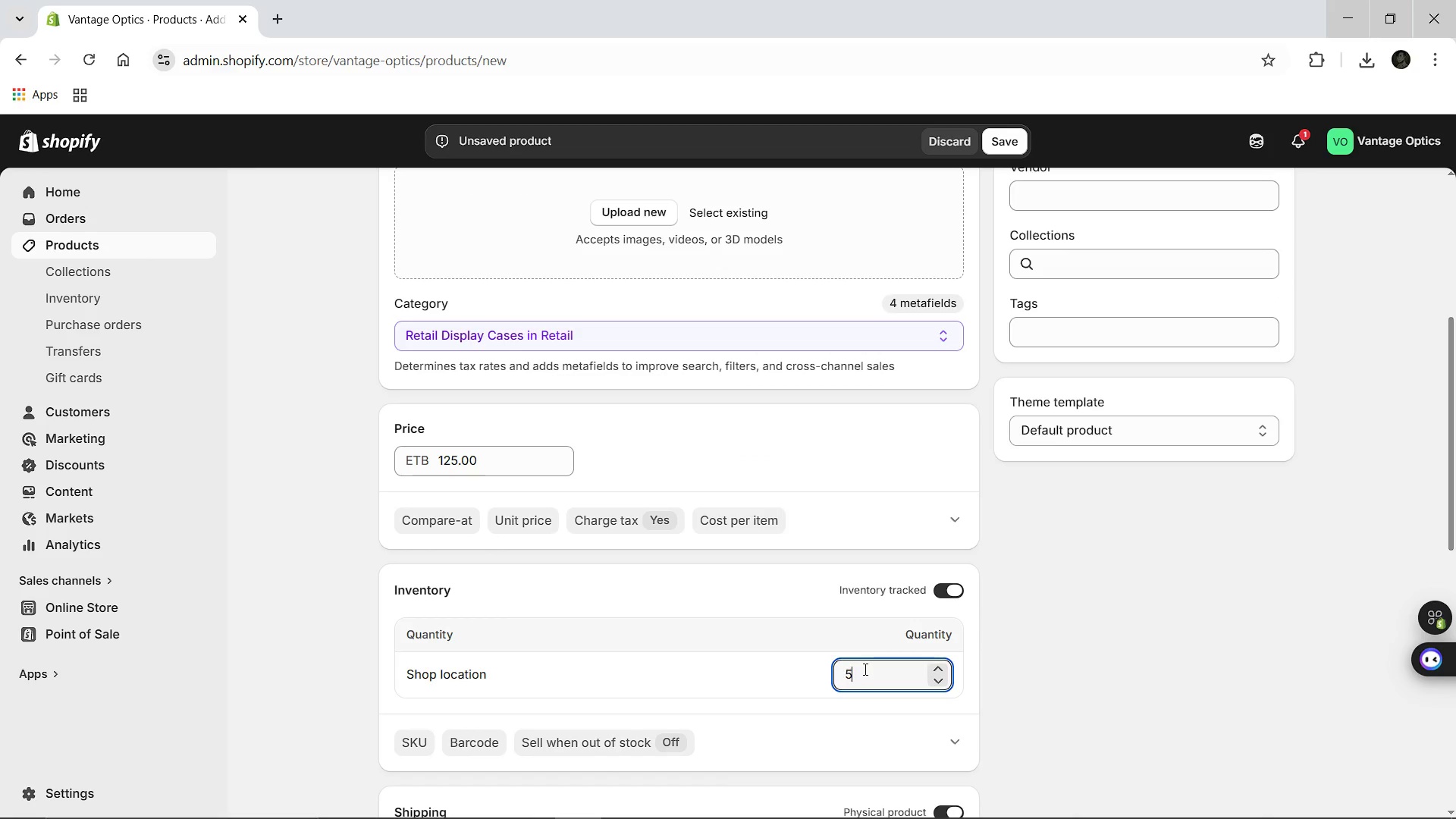 
left_click([836, 581])
 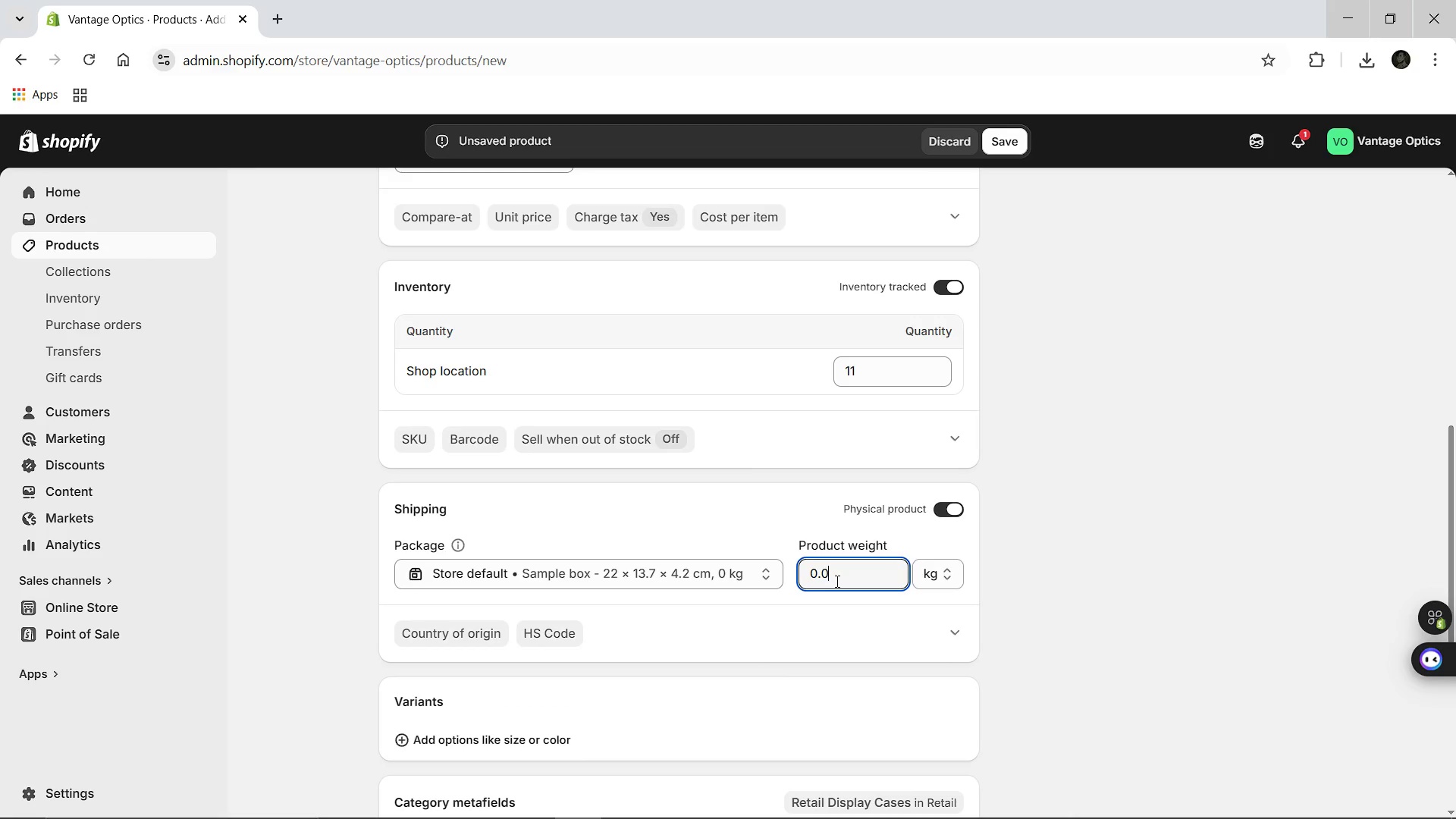 
key(Backspace)
key(Backspace)
key(Backspace)
key(Backspace)
type(17.00)
 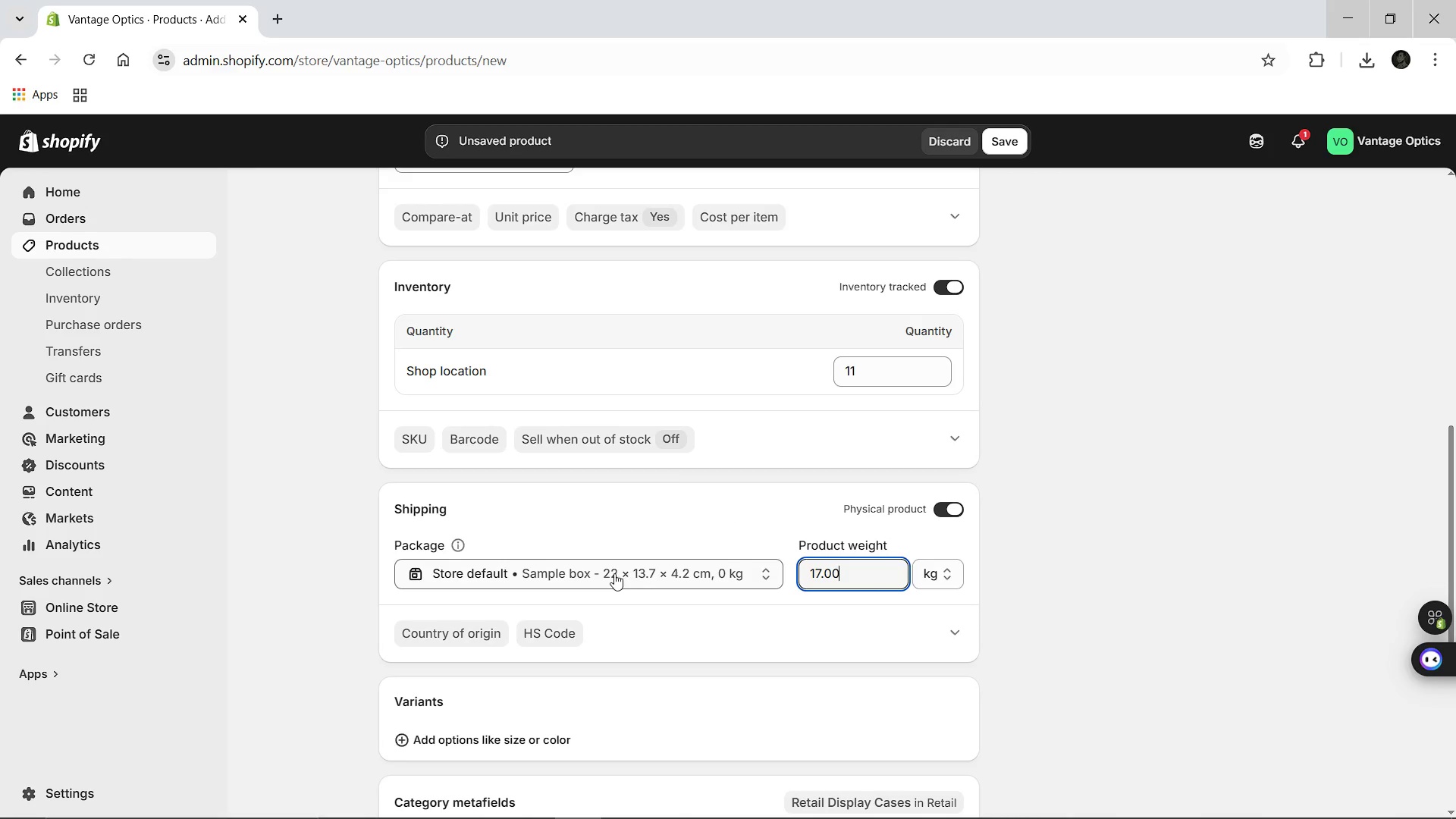 
wait(7.14)
 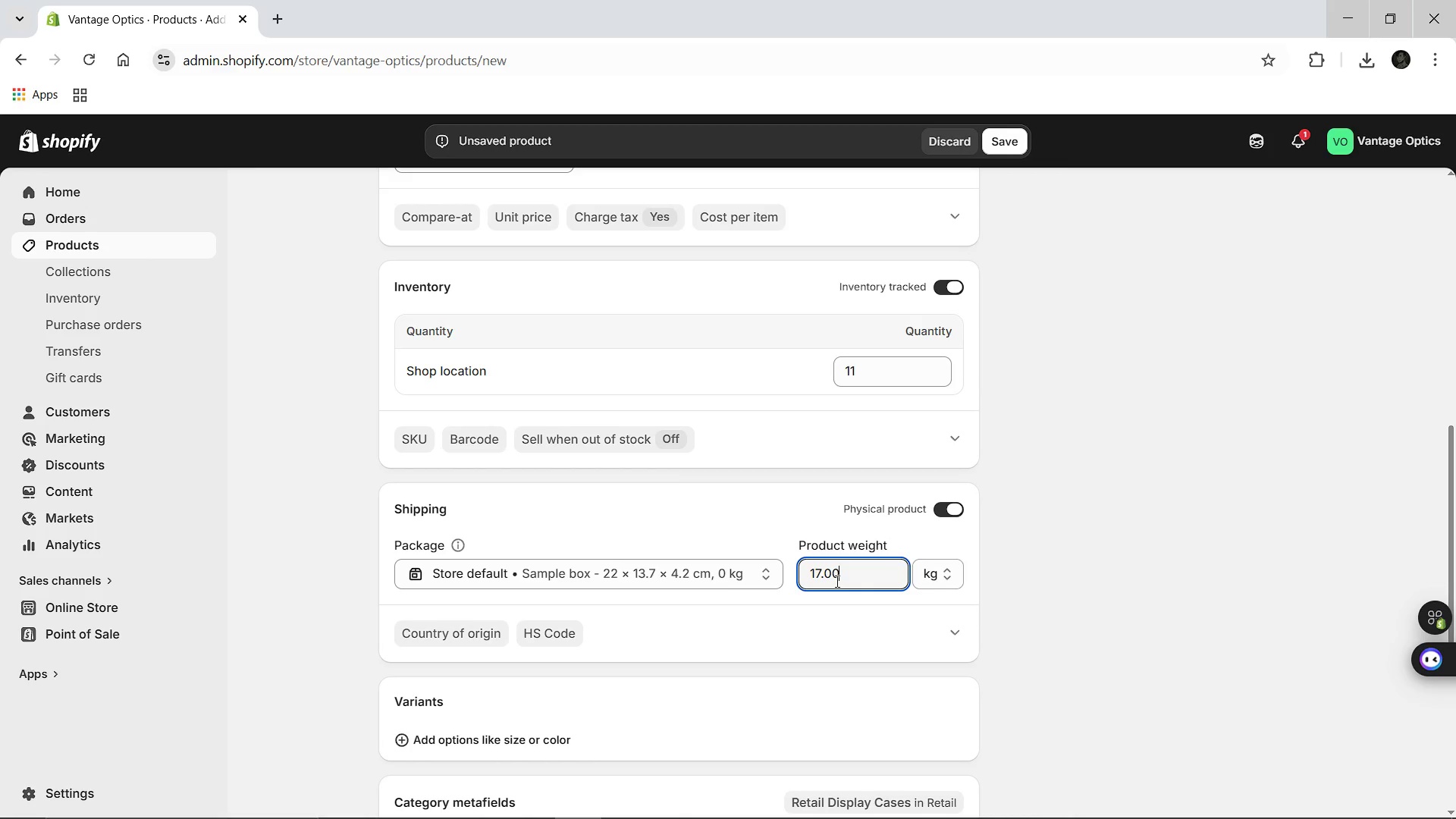 
left_click([762, 579])
 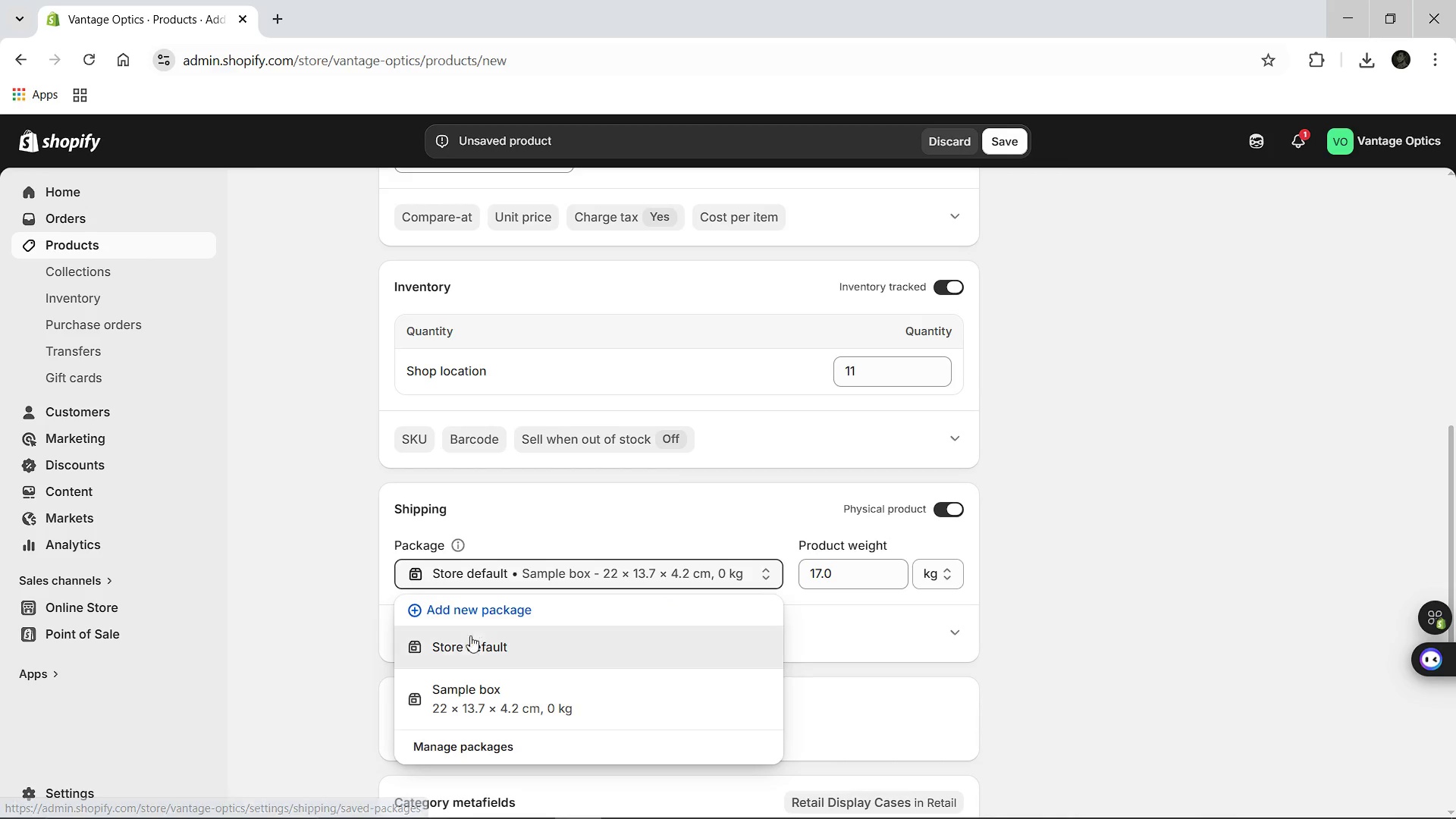 
left_click([469, 610])
 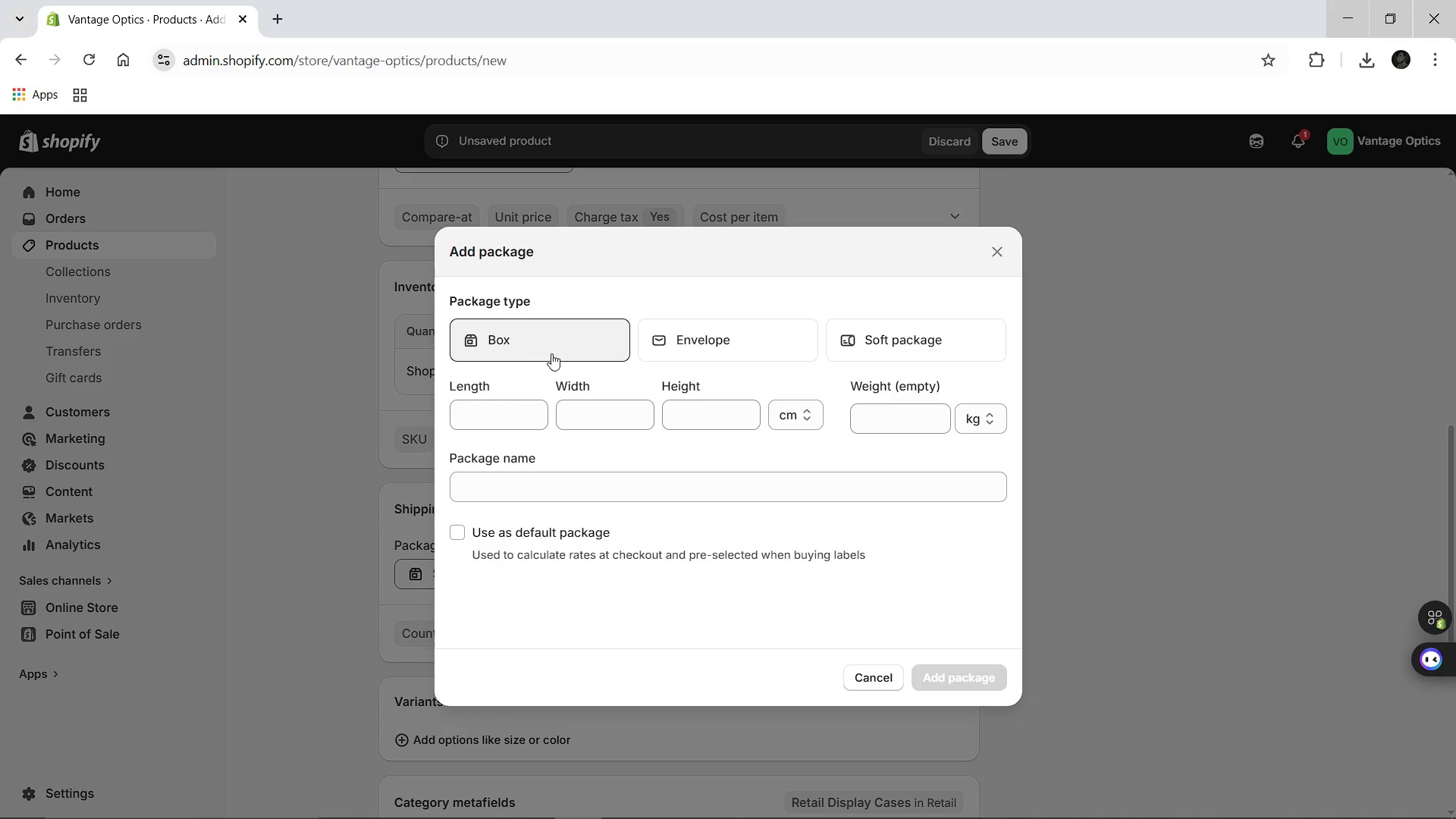 
wait(6.03)
 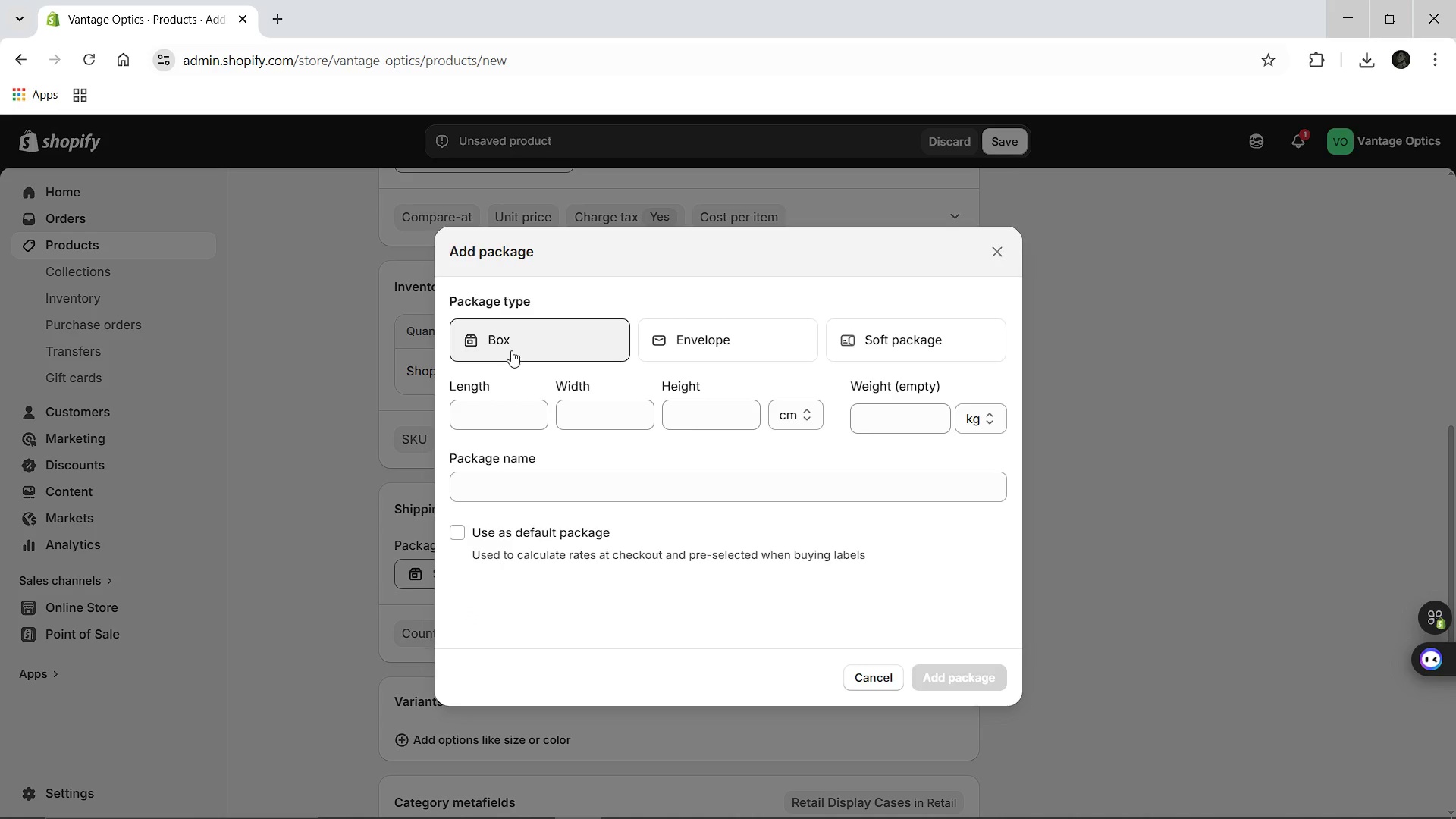 
left_click([879, 345])
 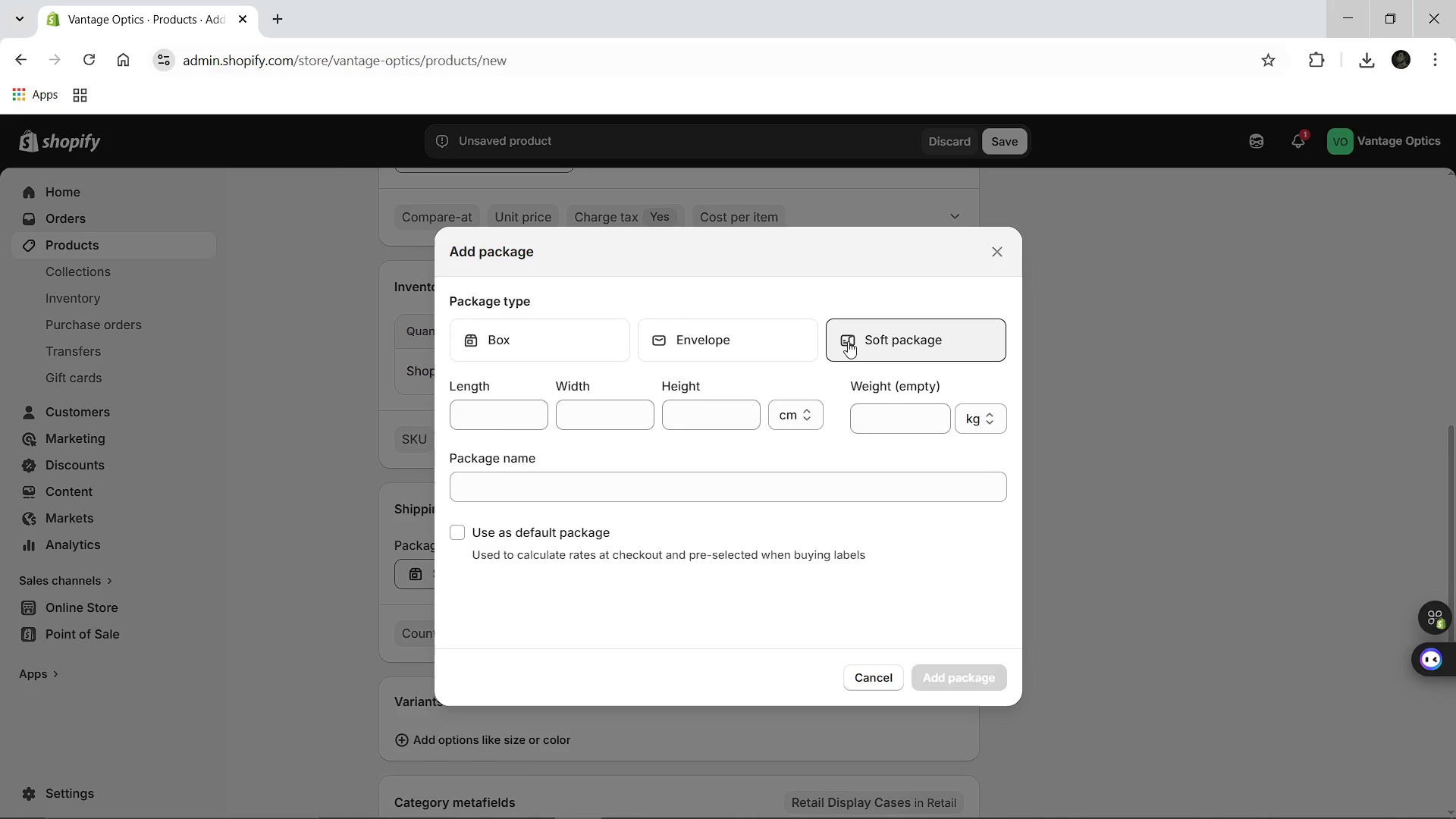 
left_click([848, 341])
 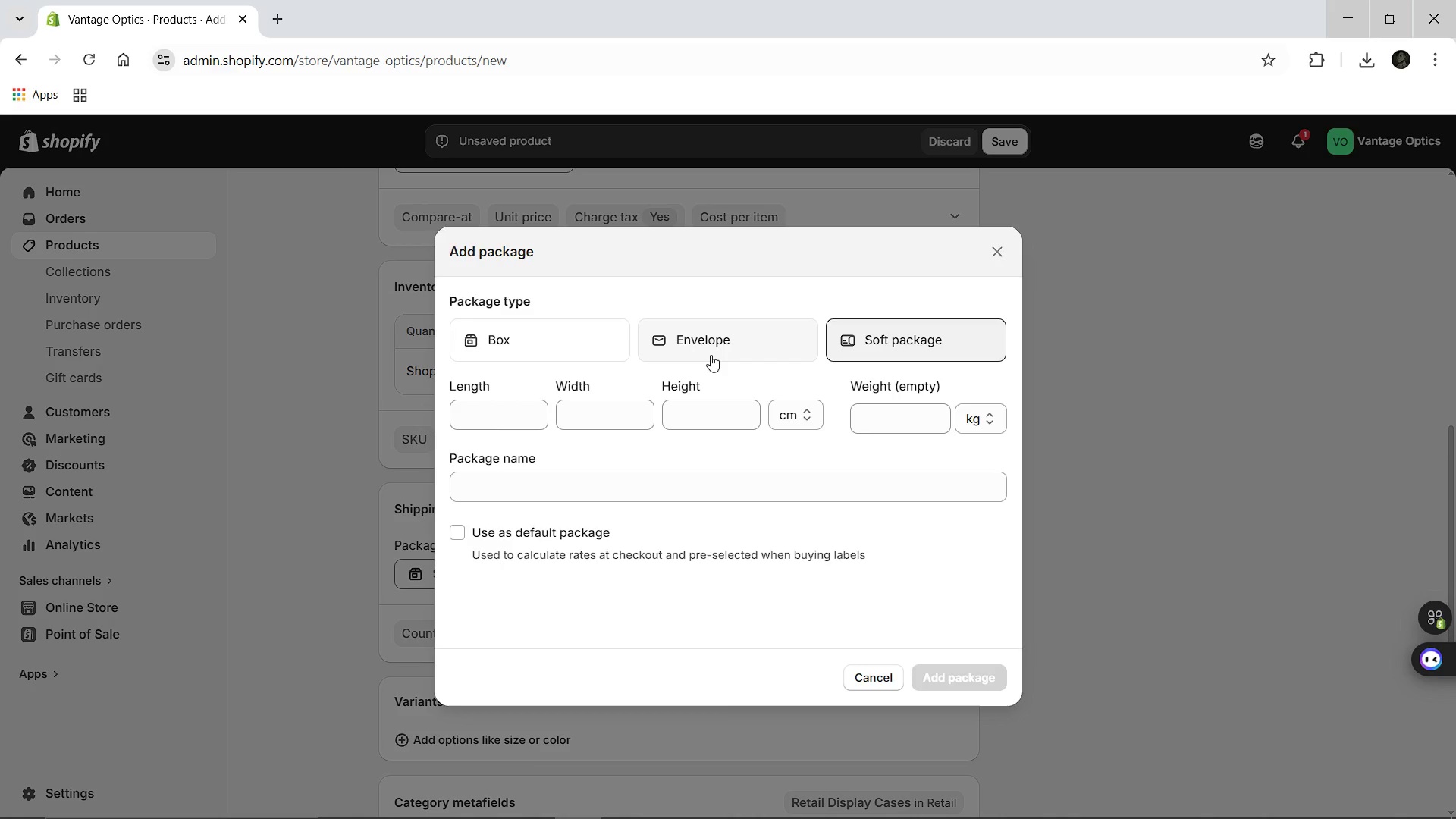 
left_click([711, 355])
 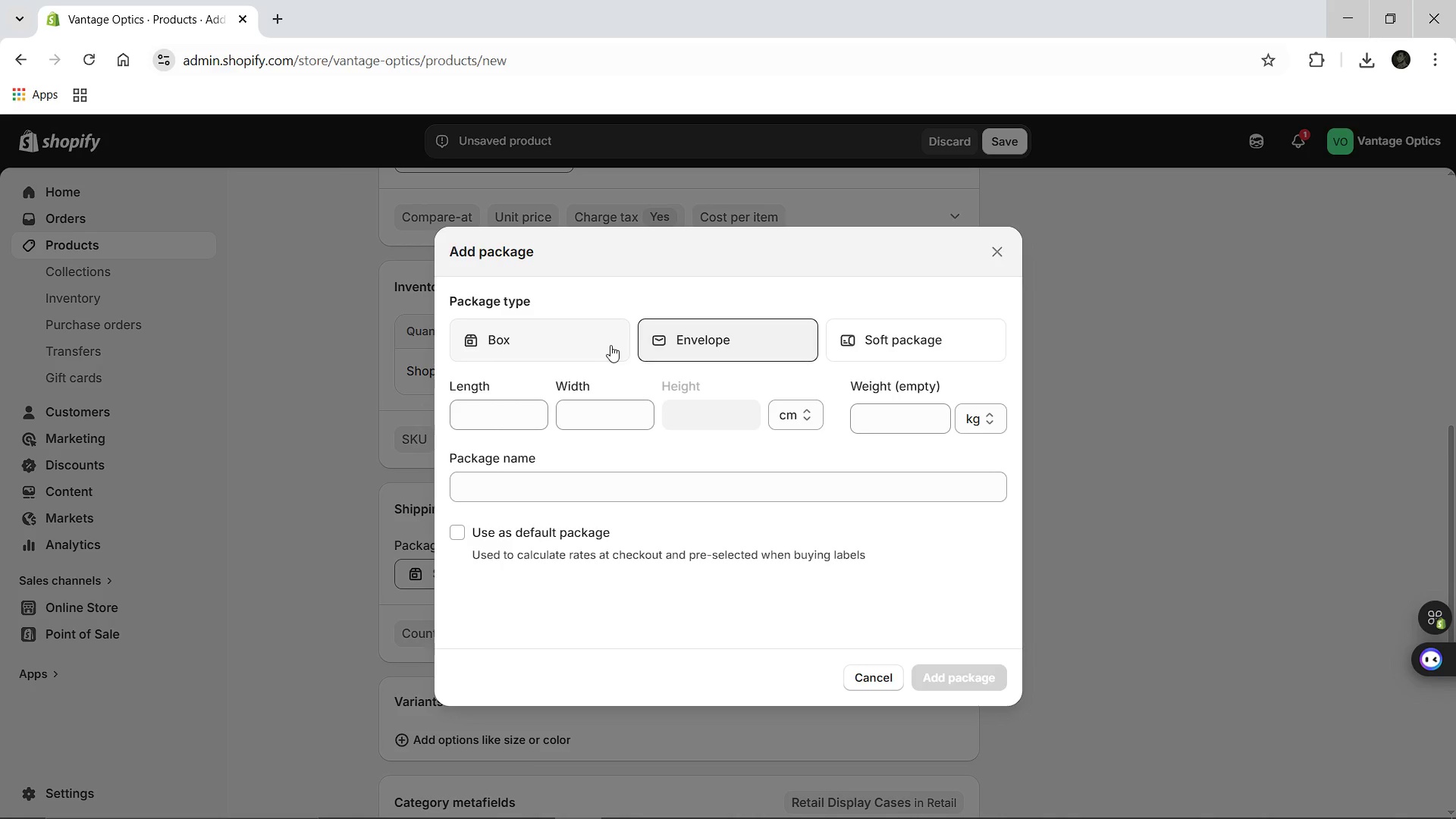 
left_click([610, 345])
 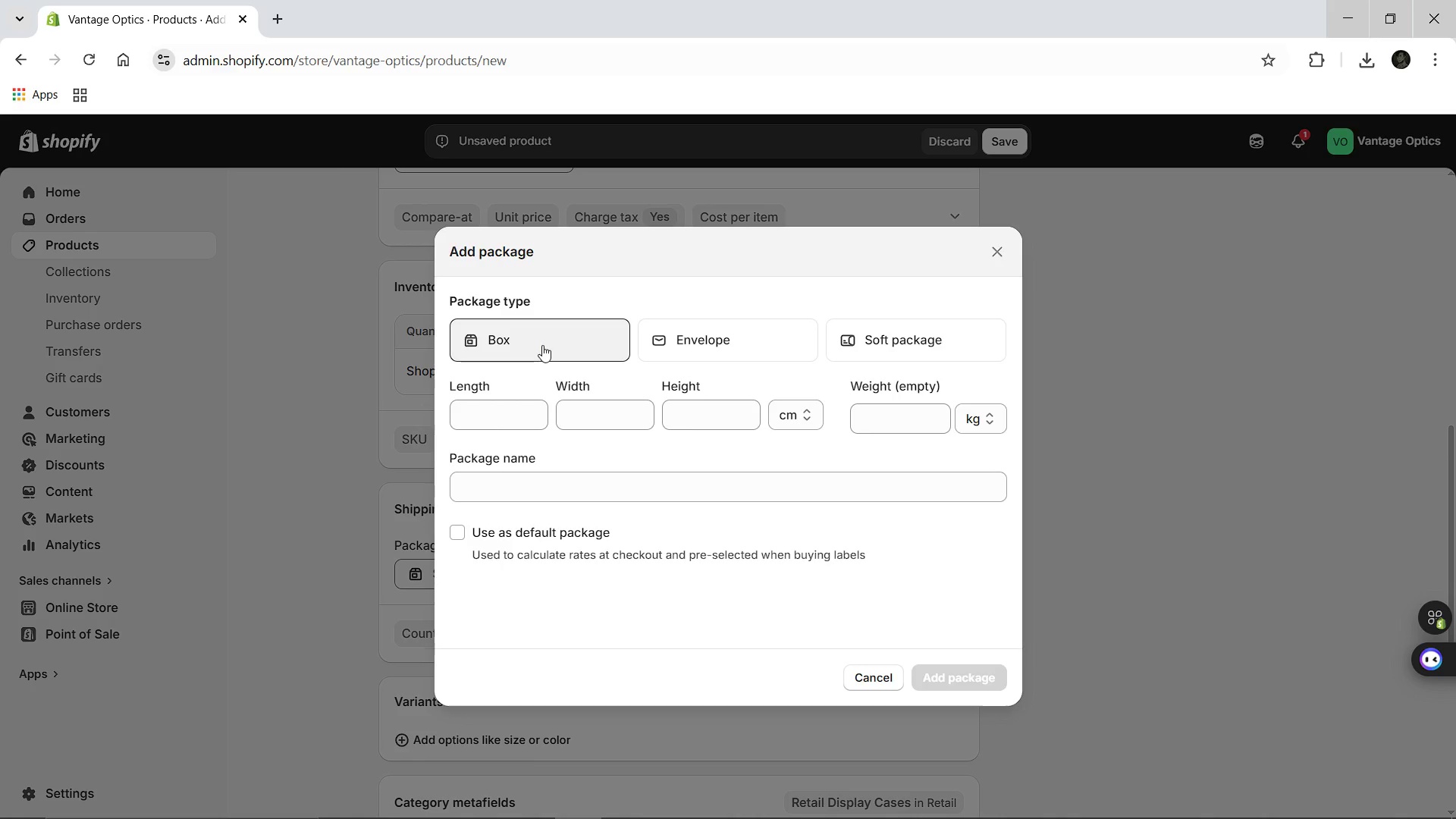 
left_click([542, 345])
 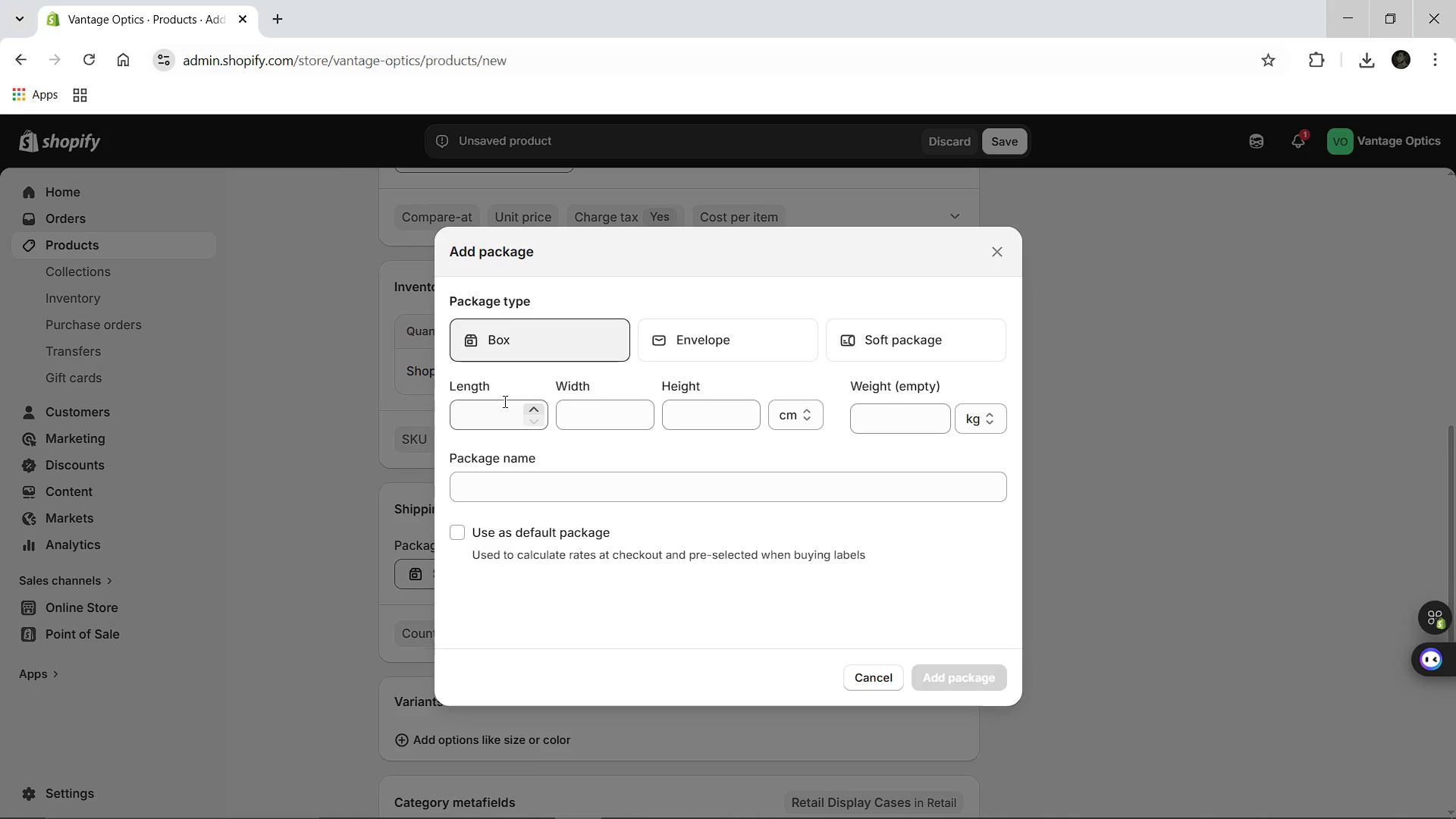 
left_click([486, 407])
 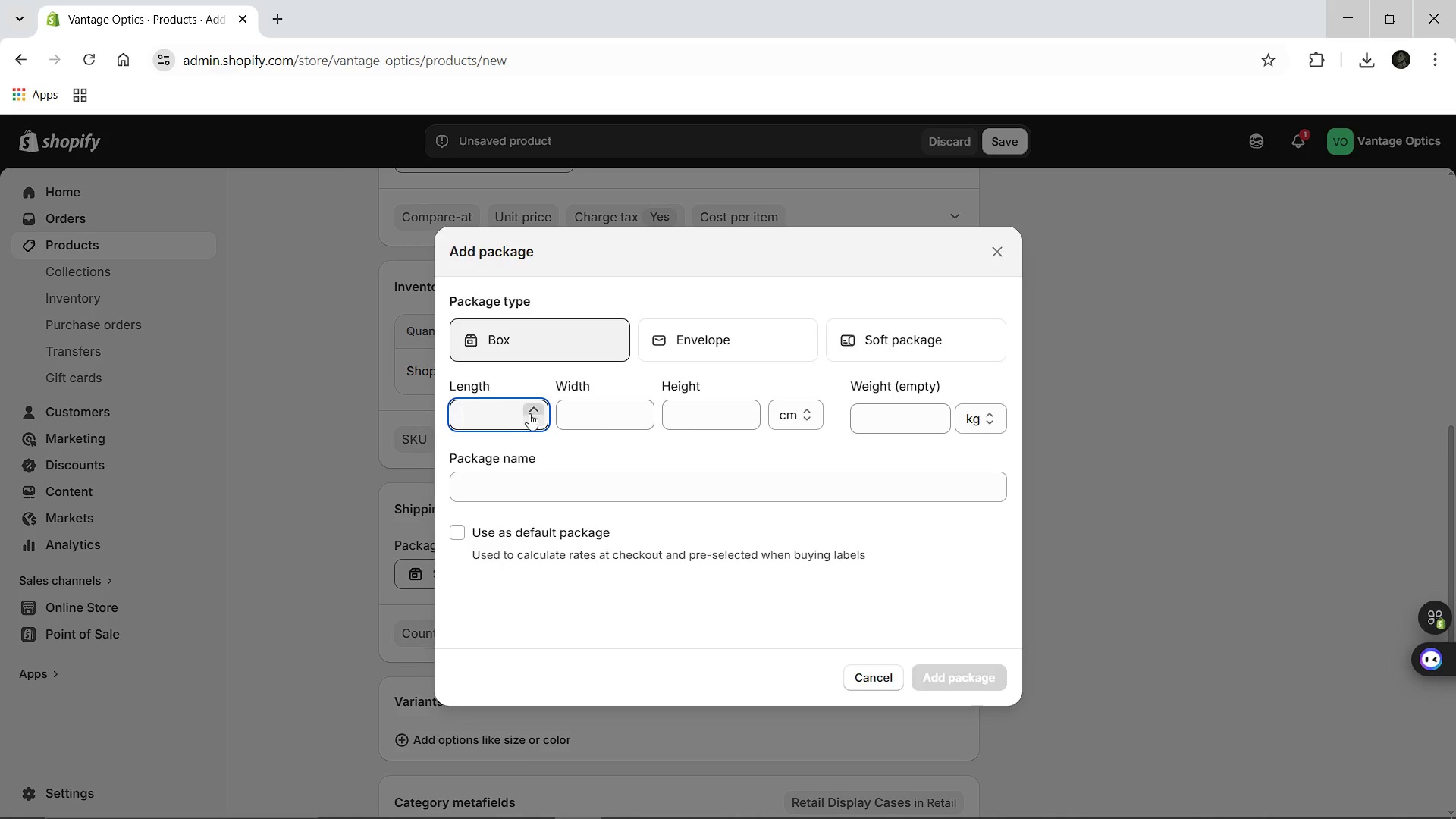 
left_click([531, 412])
 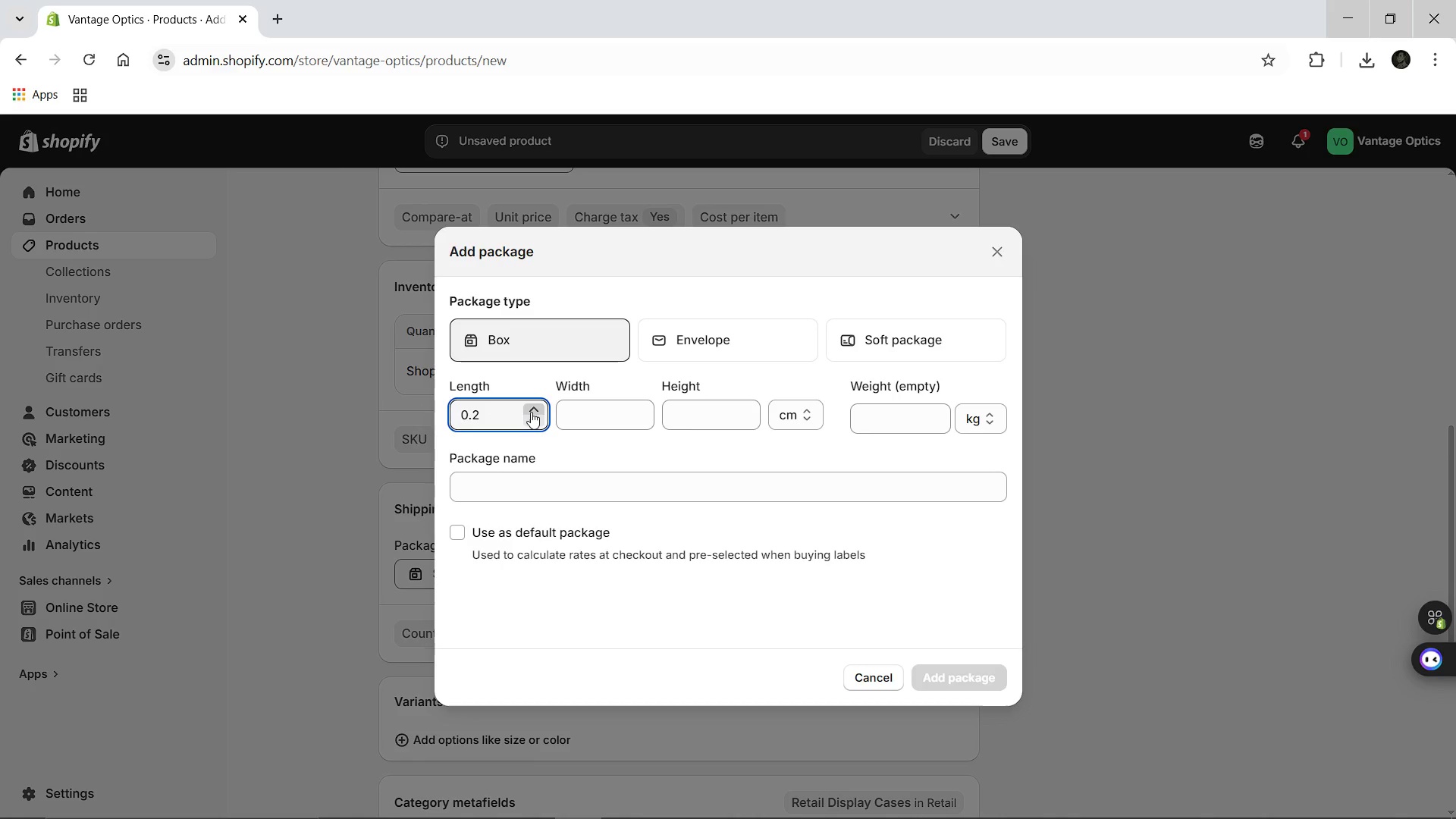 
double_click([531, 412])
 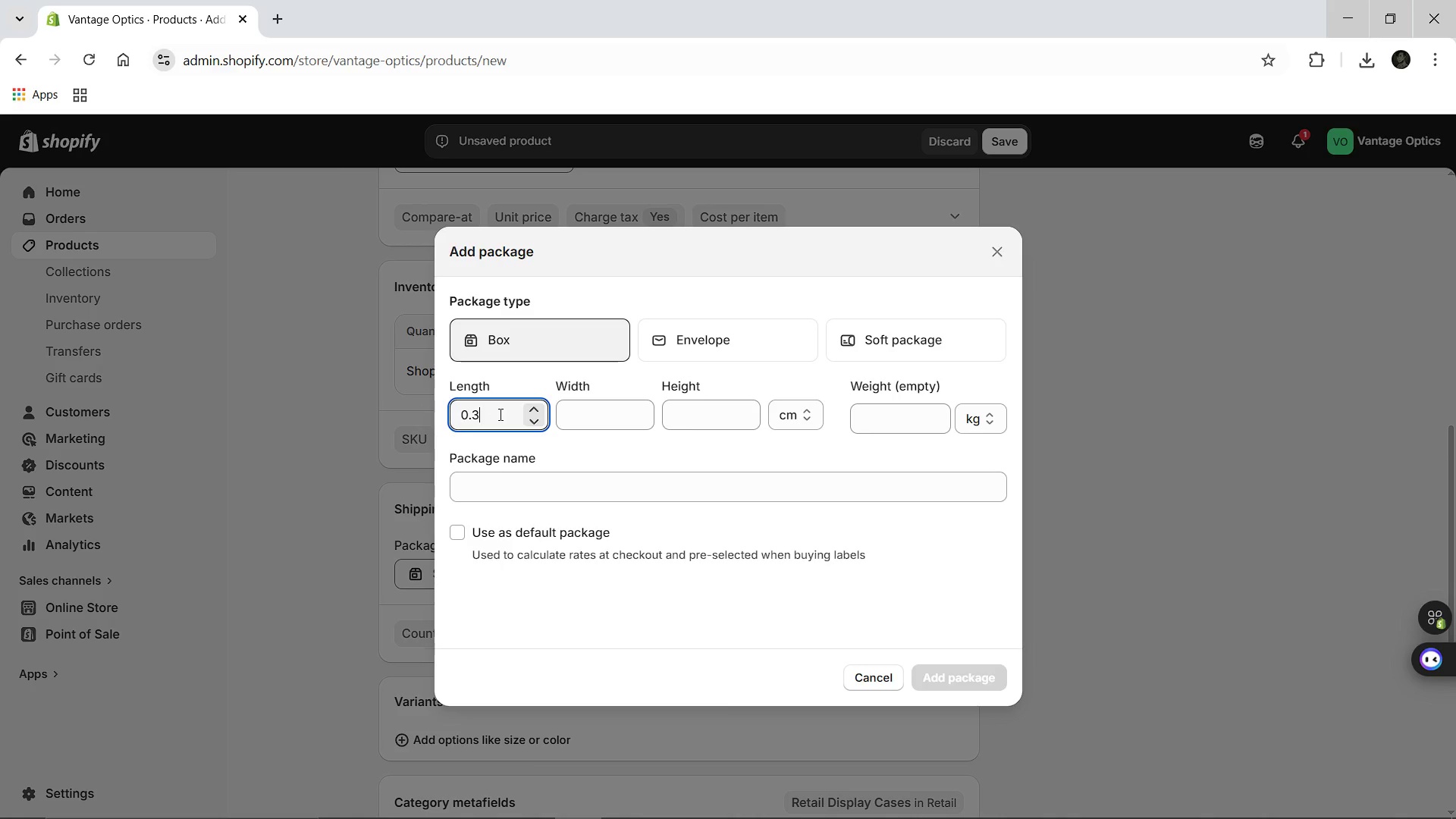 
left_click([499, 414])
 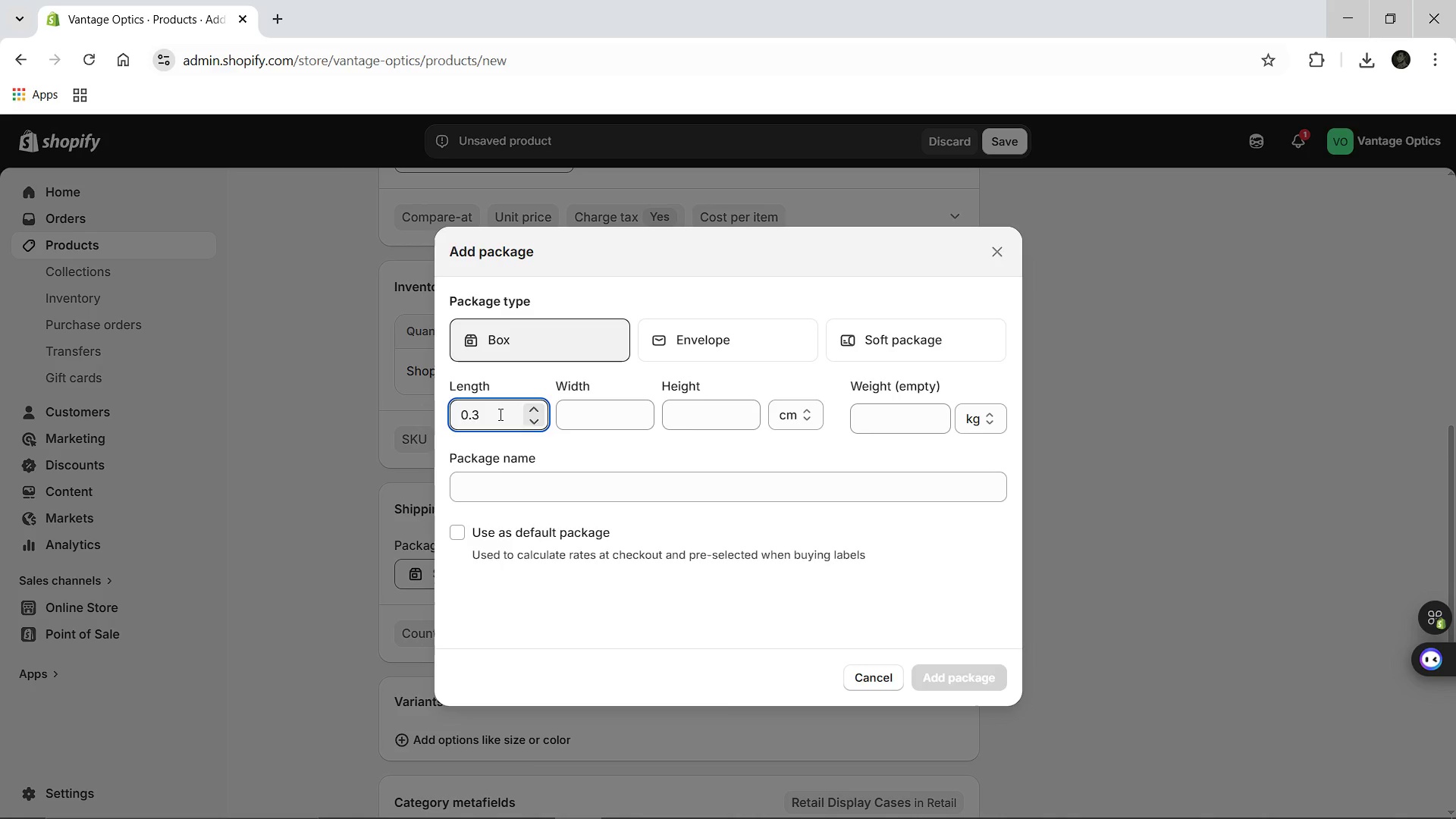 
key(Backspace)
 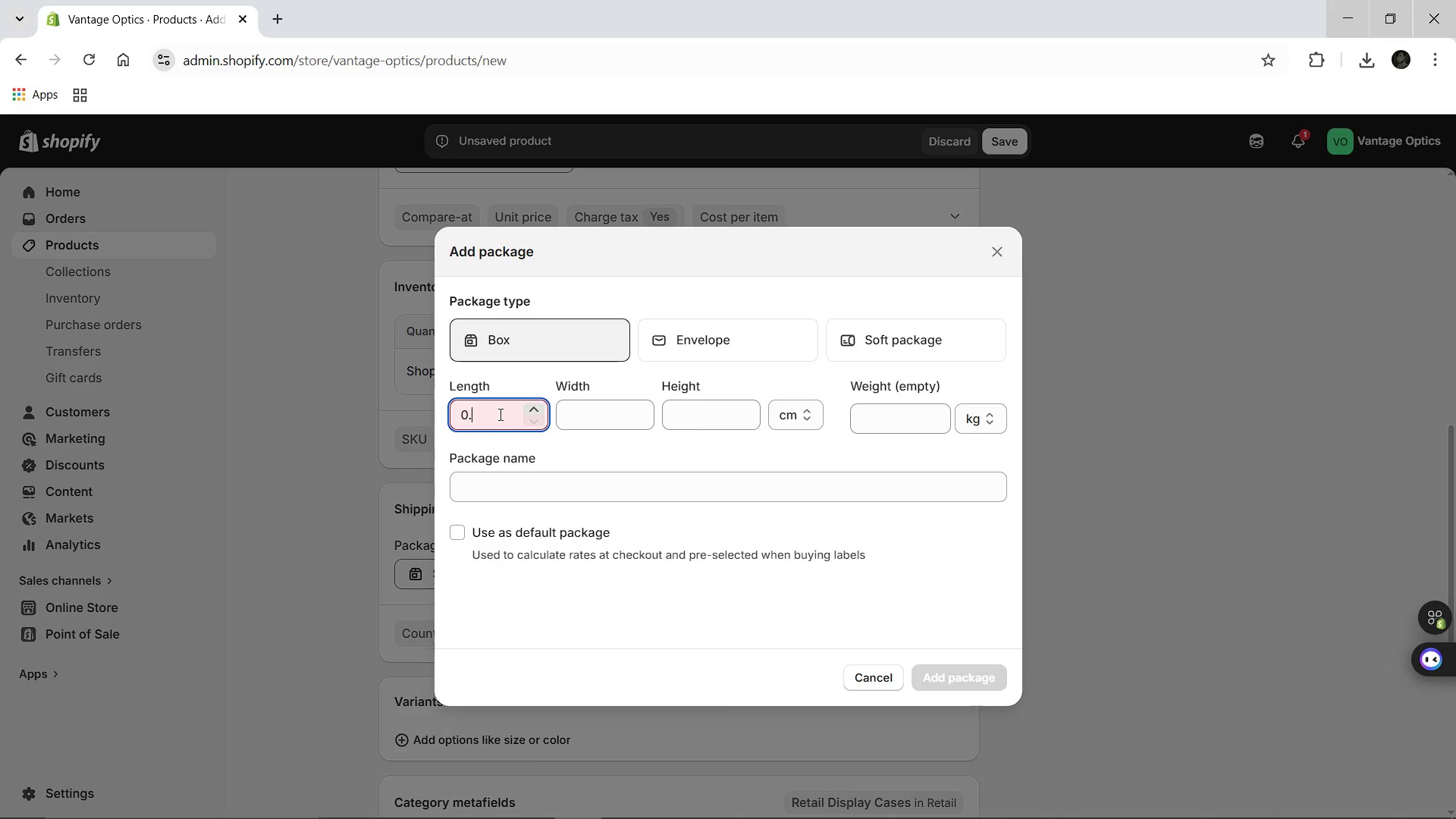 
key(Backspace)
 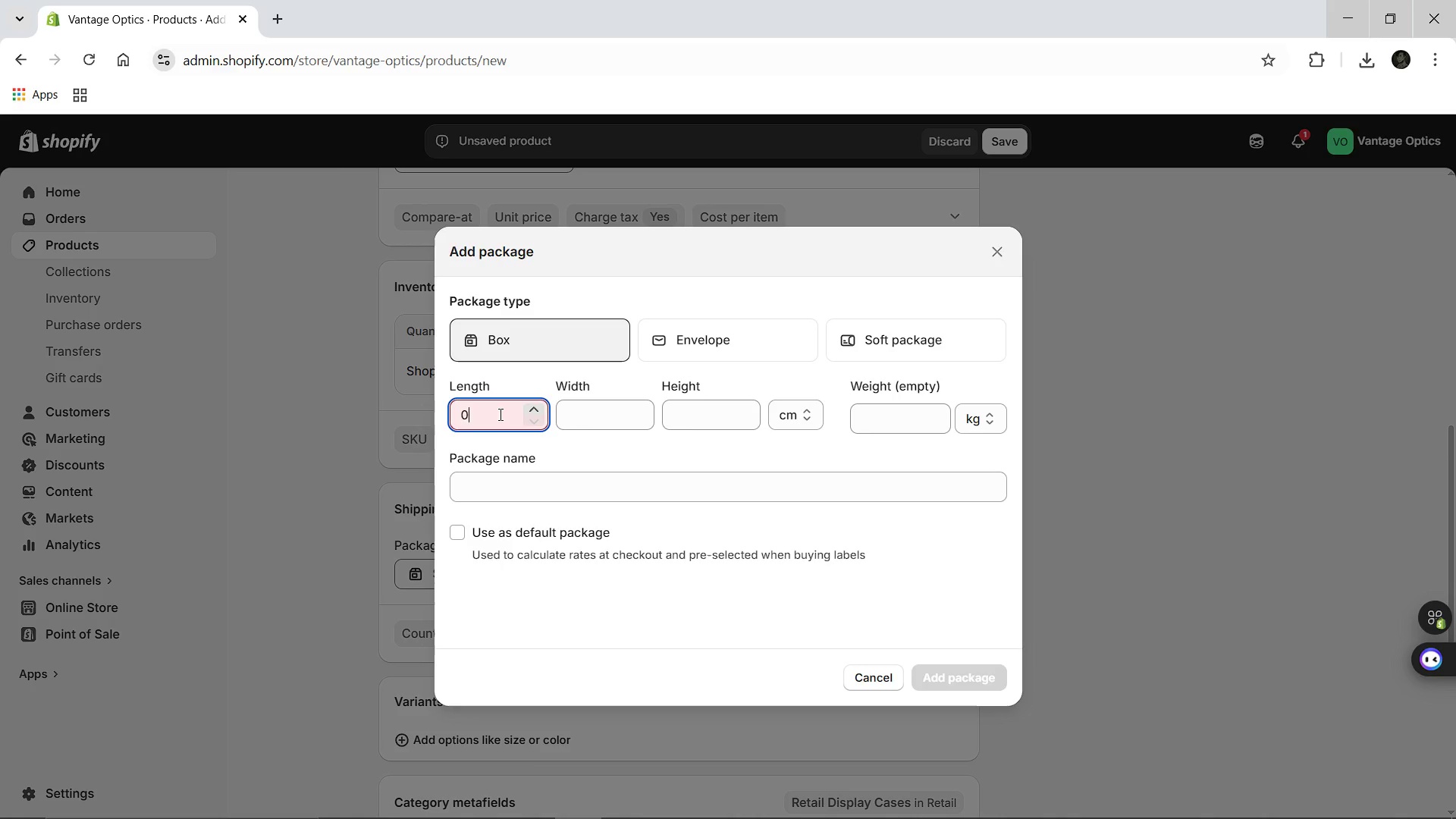 
key(Backspace)
 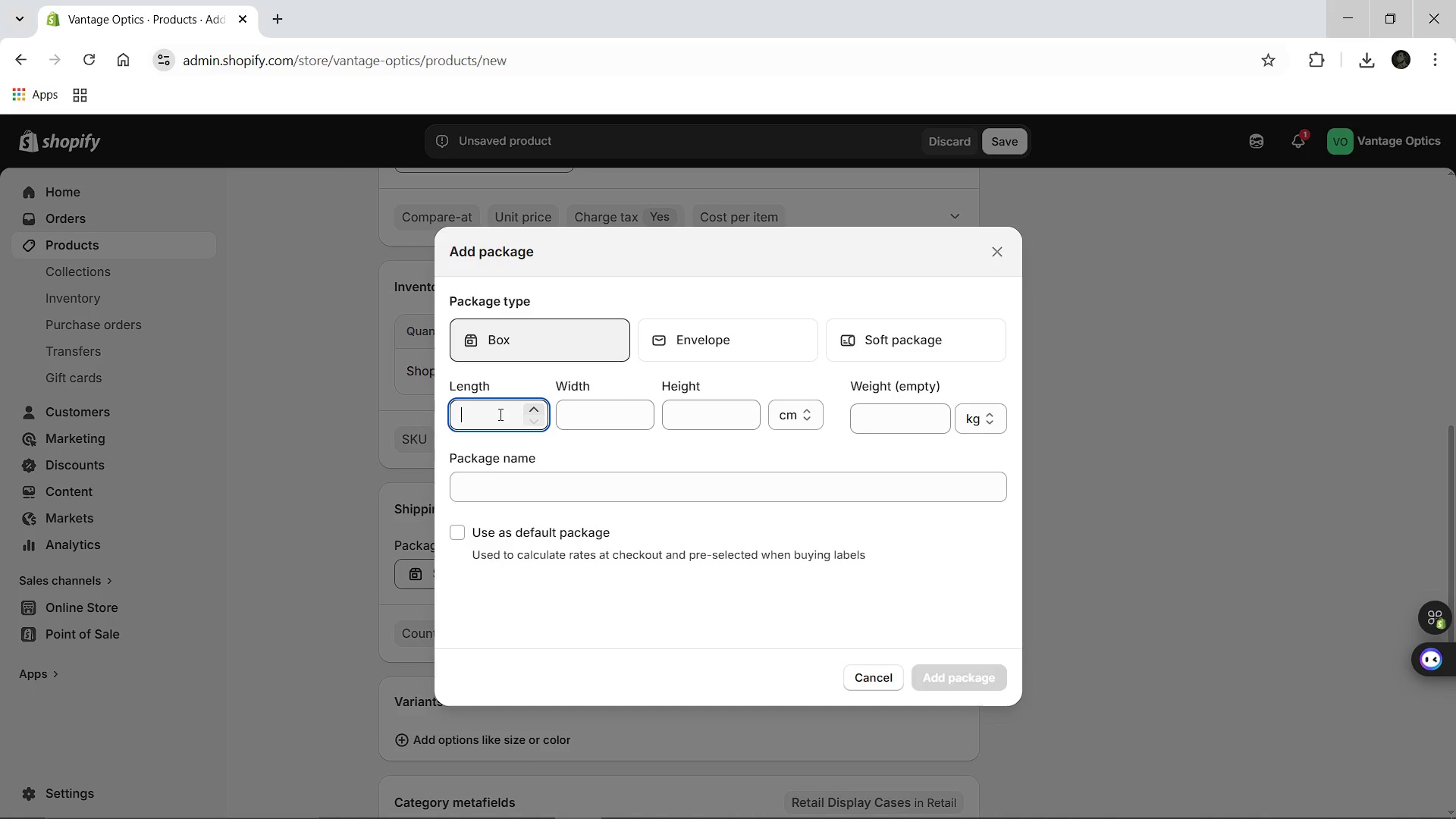 
key(5)
 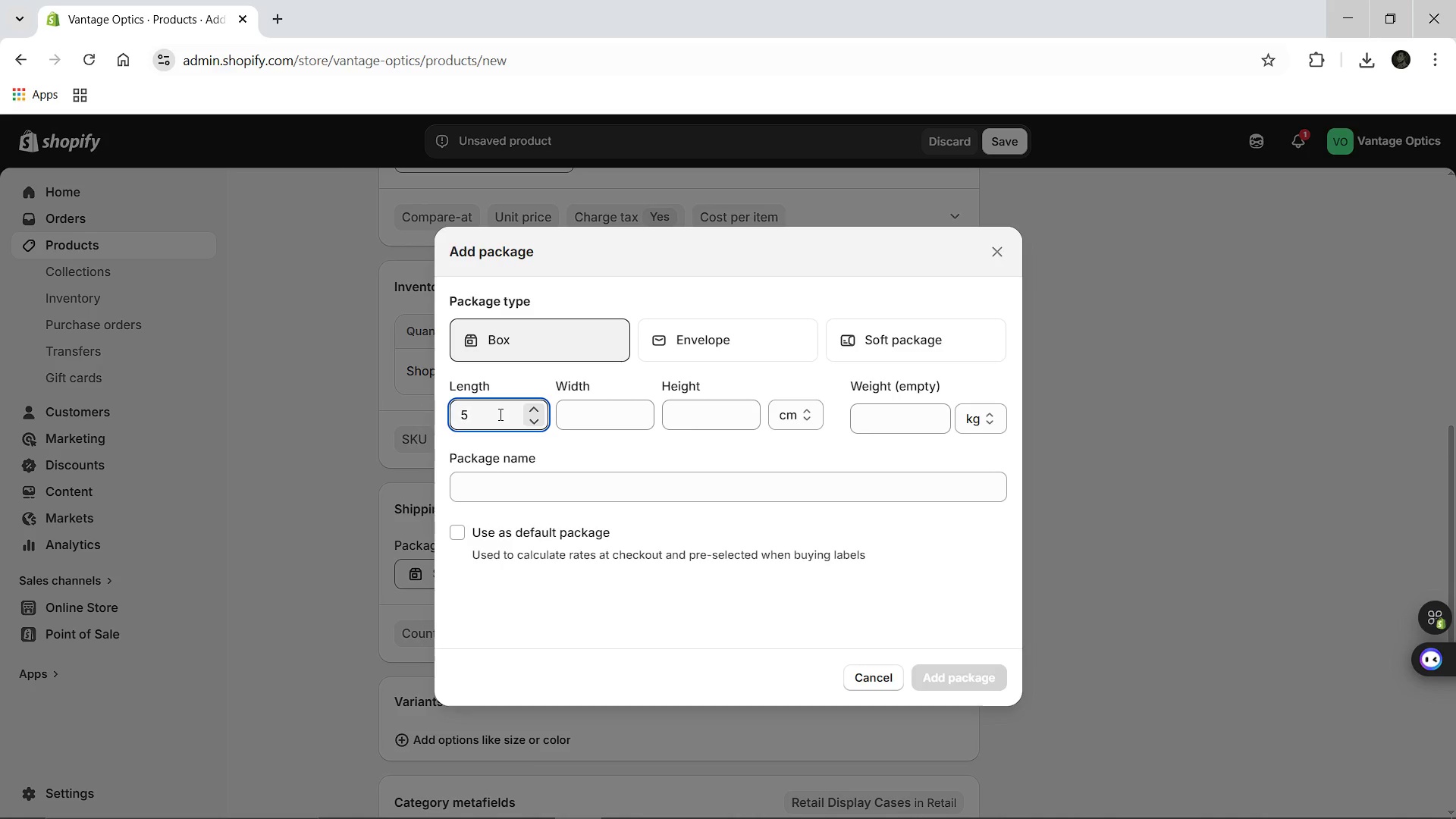 
key(Backspace)
 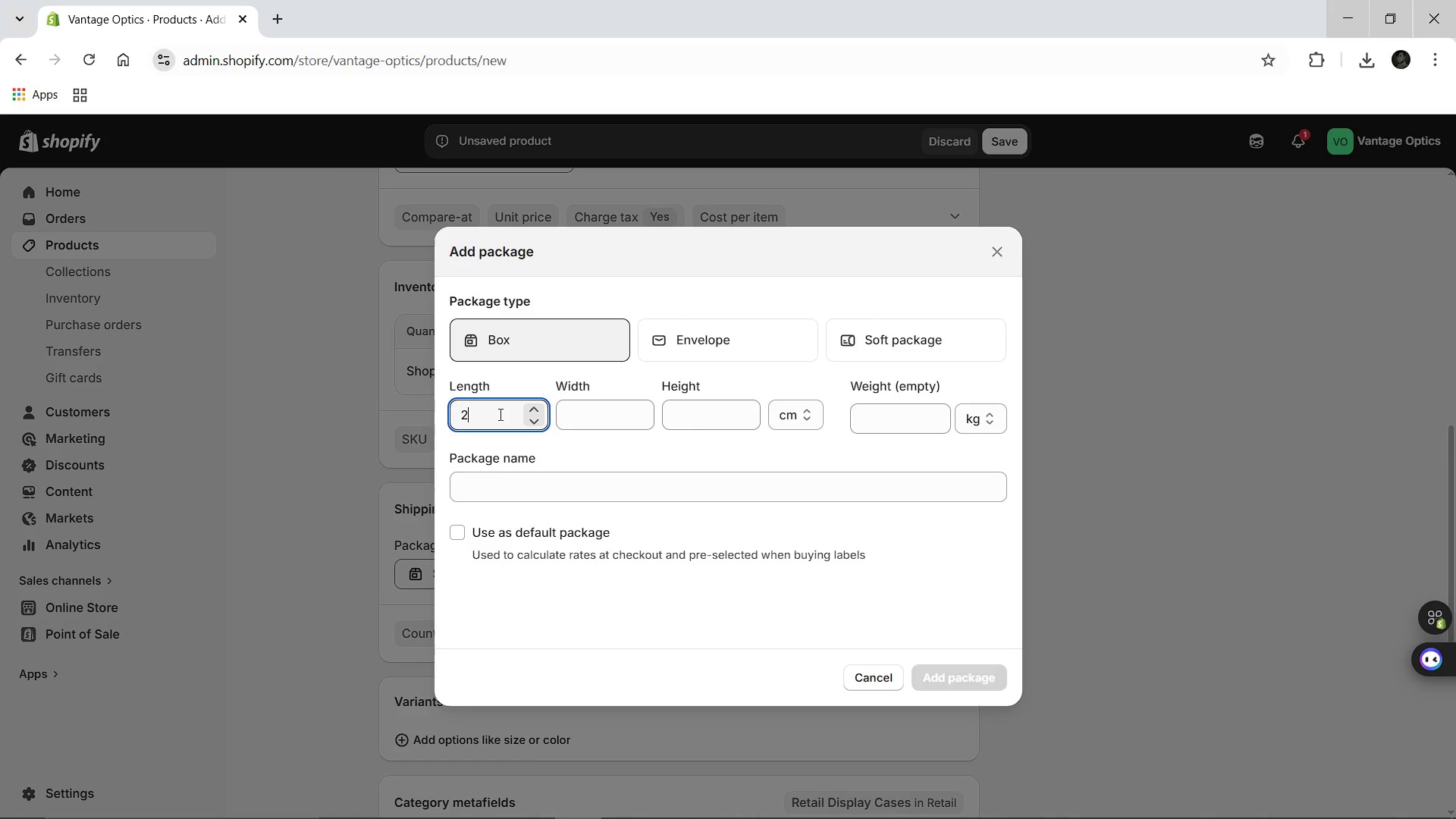 
key(2)
 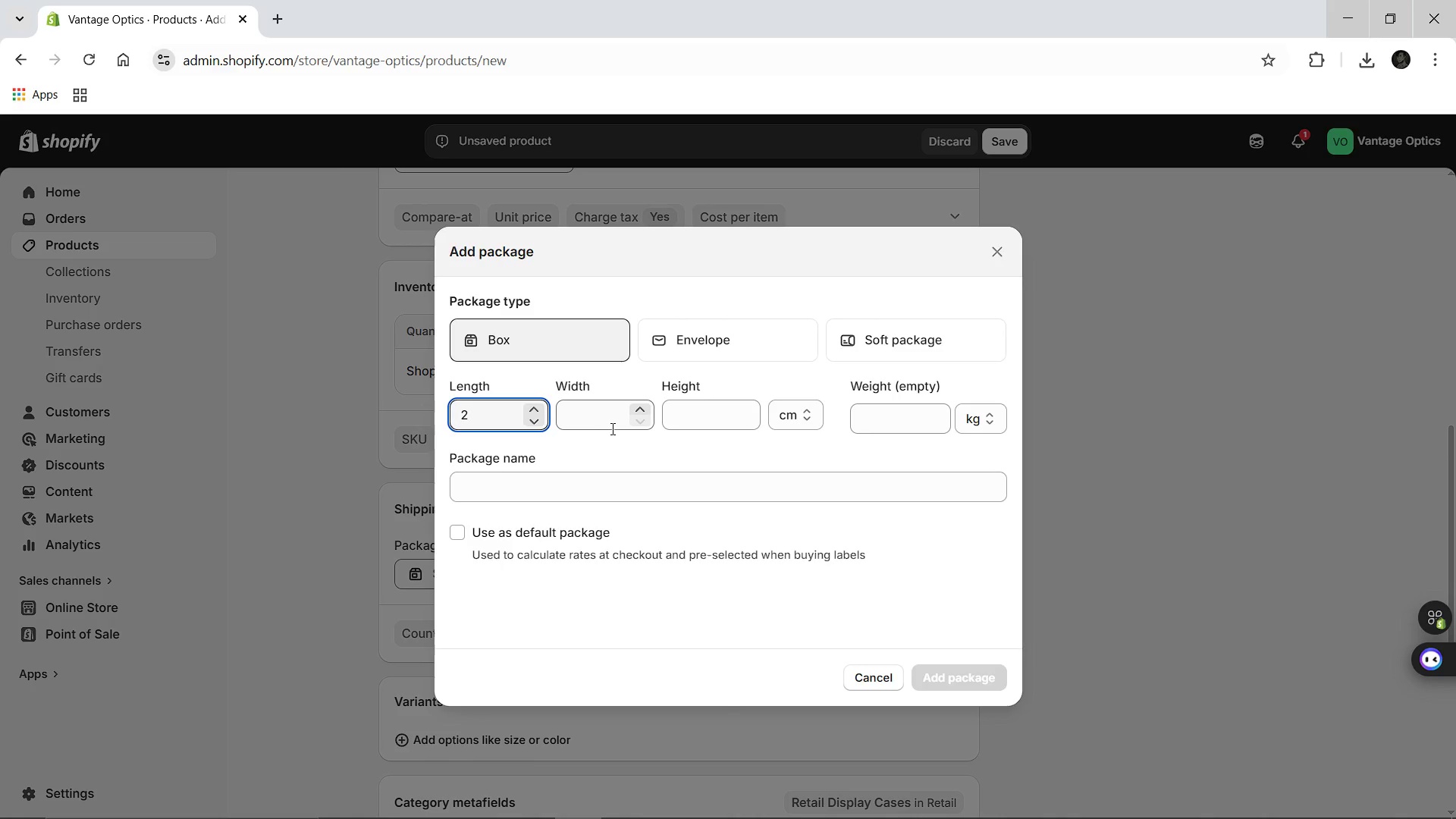 
left_click([612, 428])
 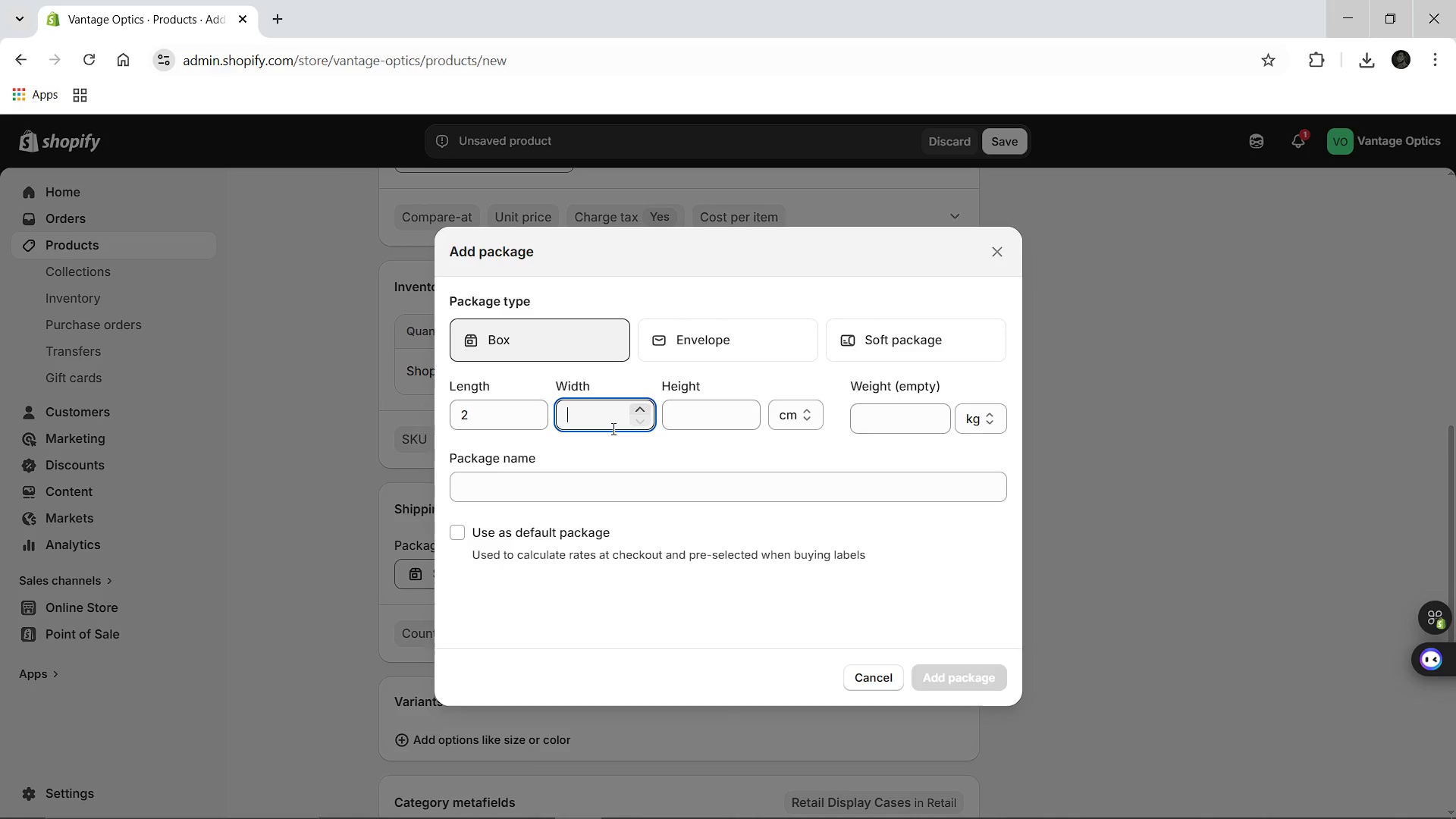 
key(1)
 